 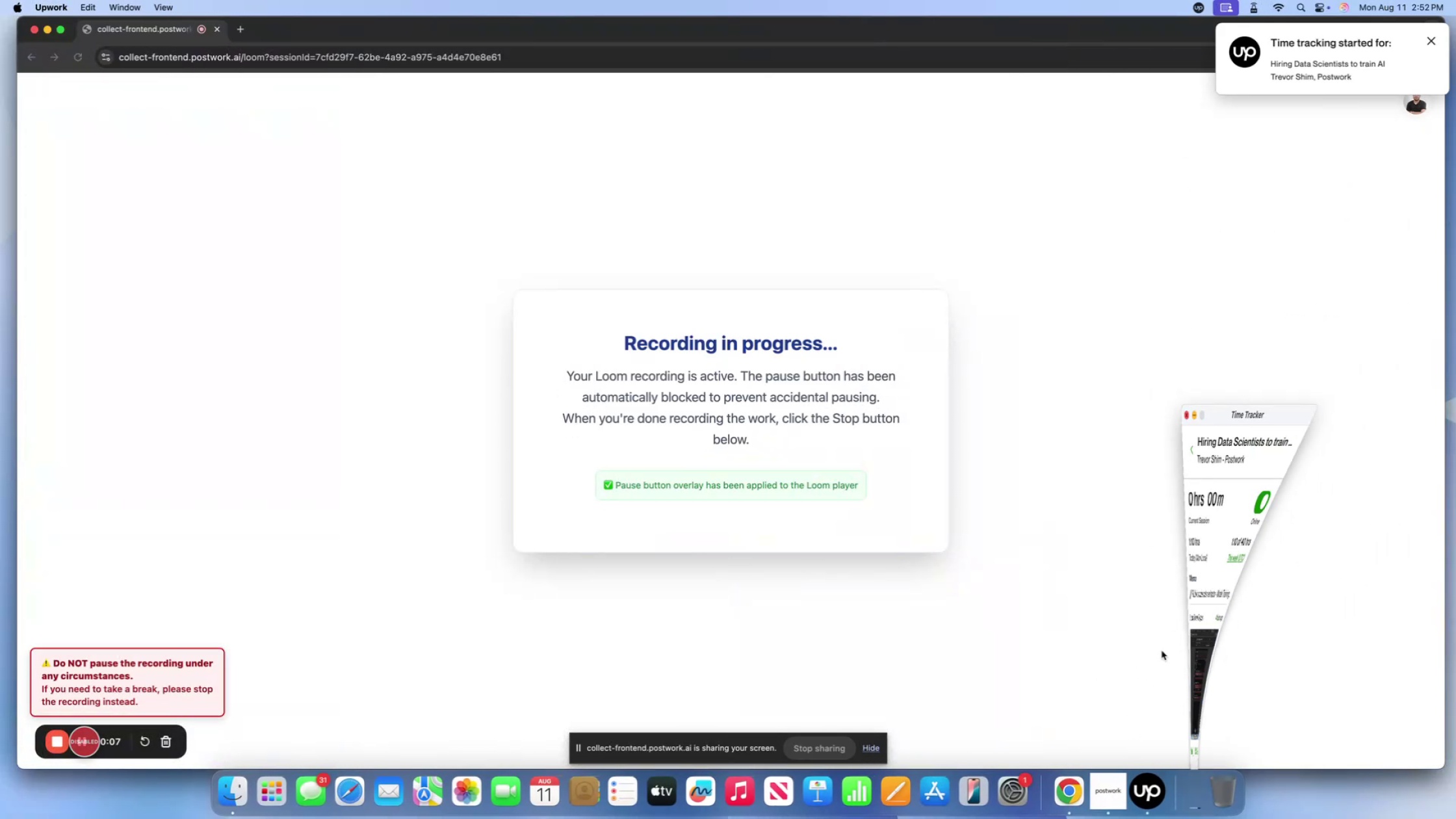 
left_click([1071, 814])
 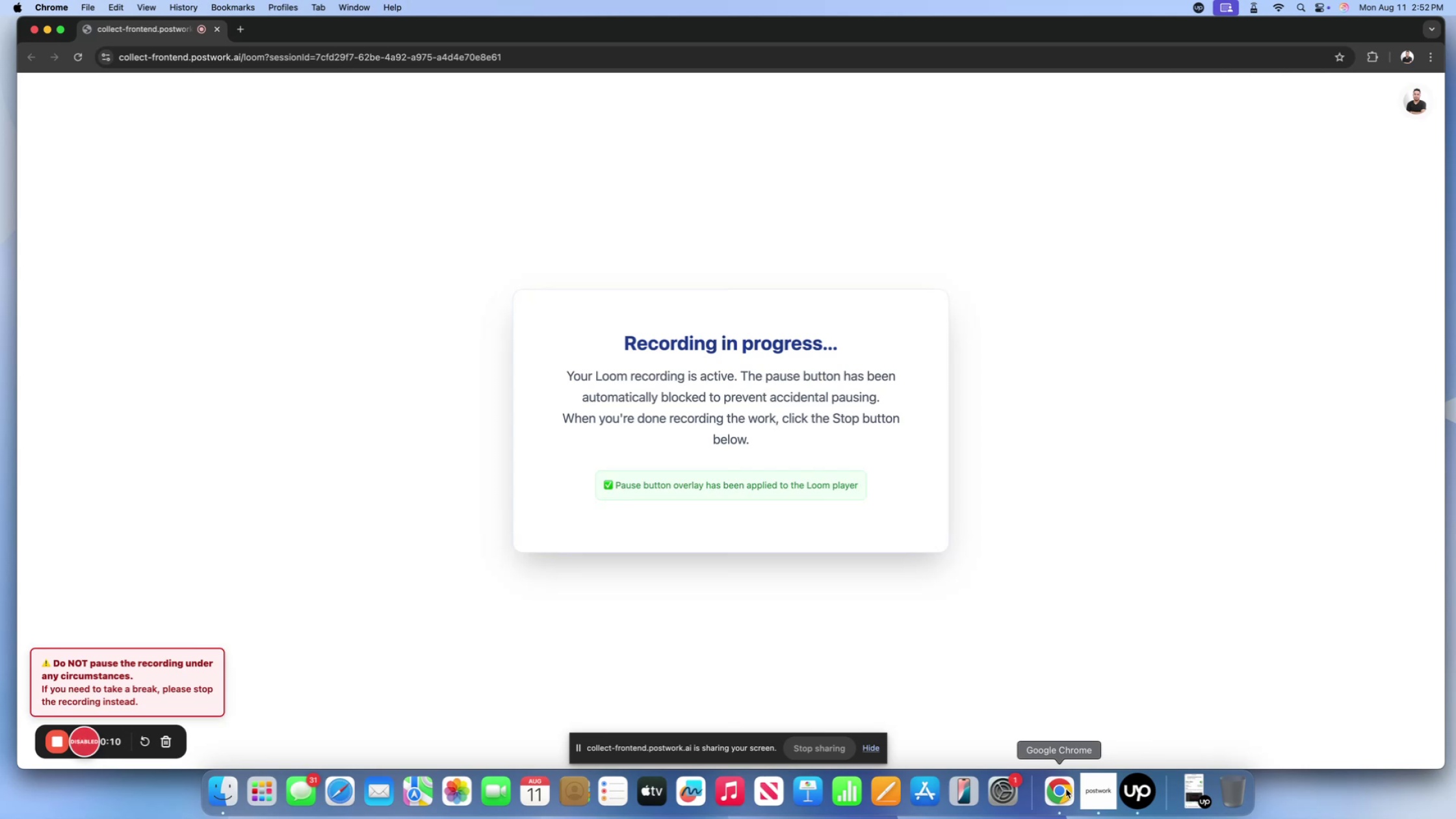 
left_click([1088, 786])
 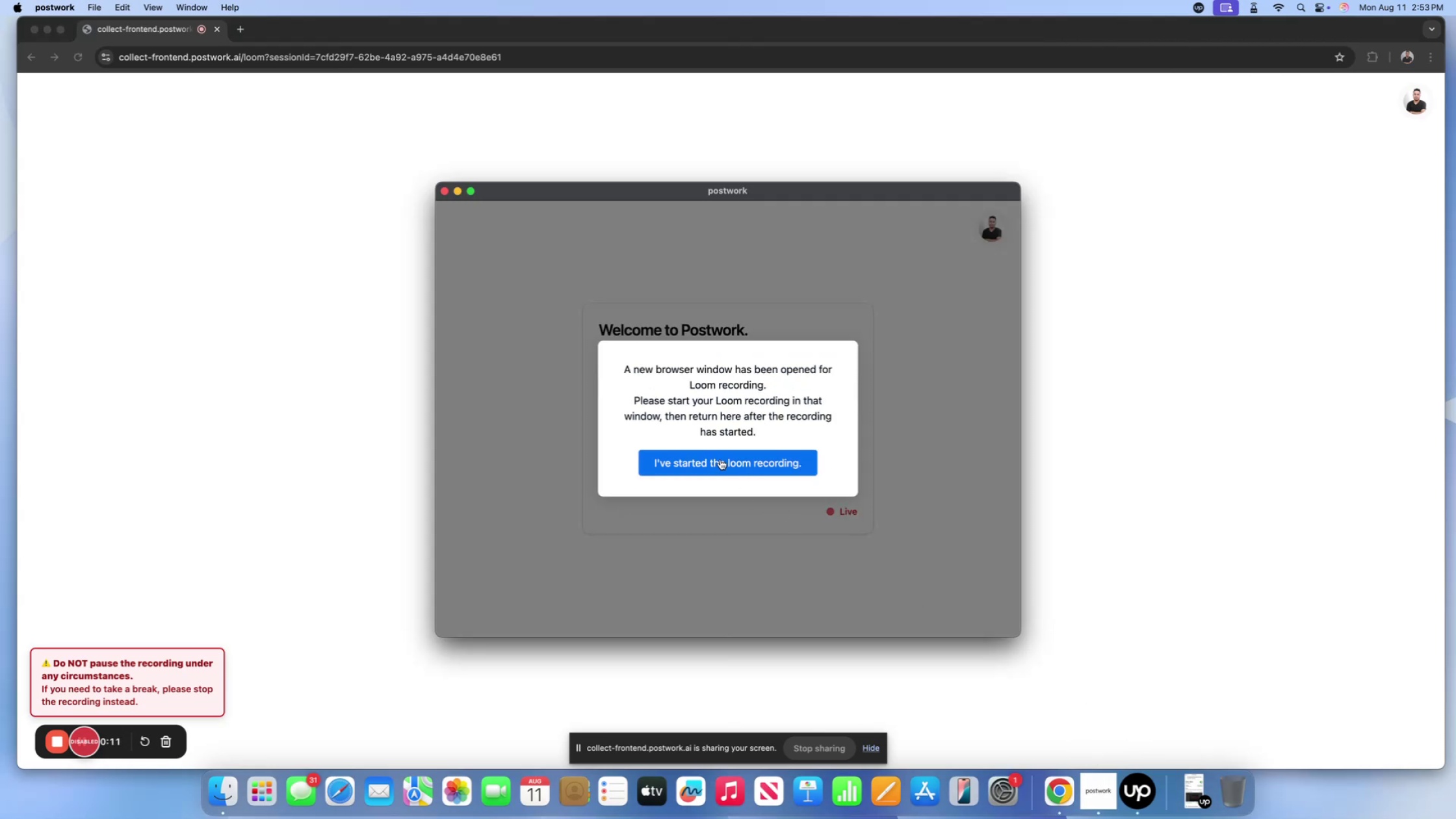 
left_click([720, 453])
 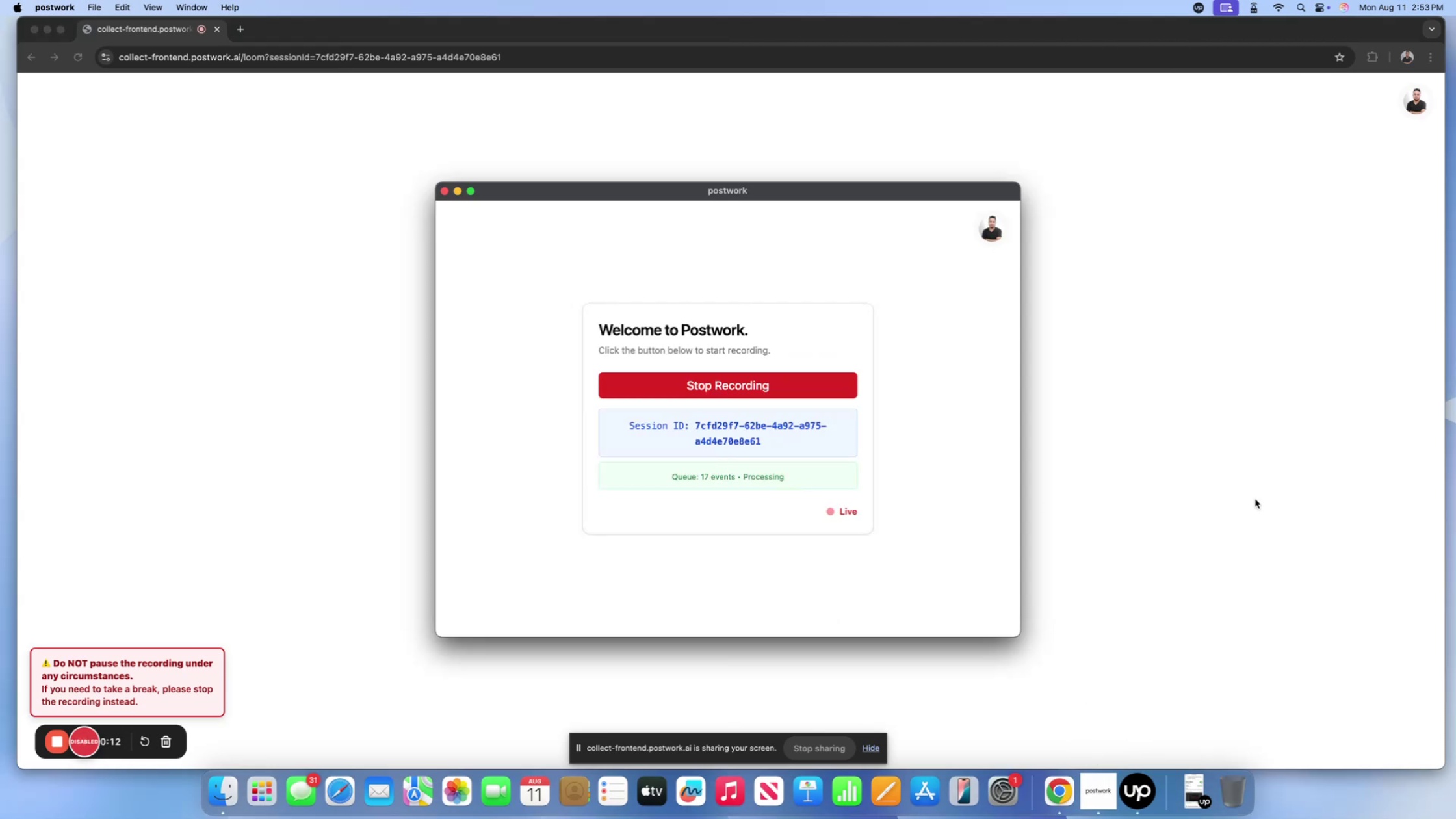 
left_click([1255, 499])
 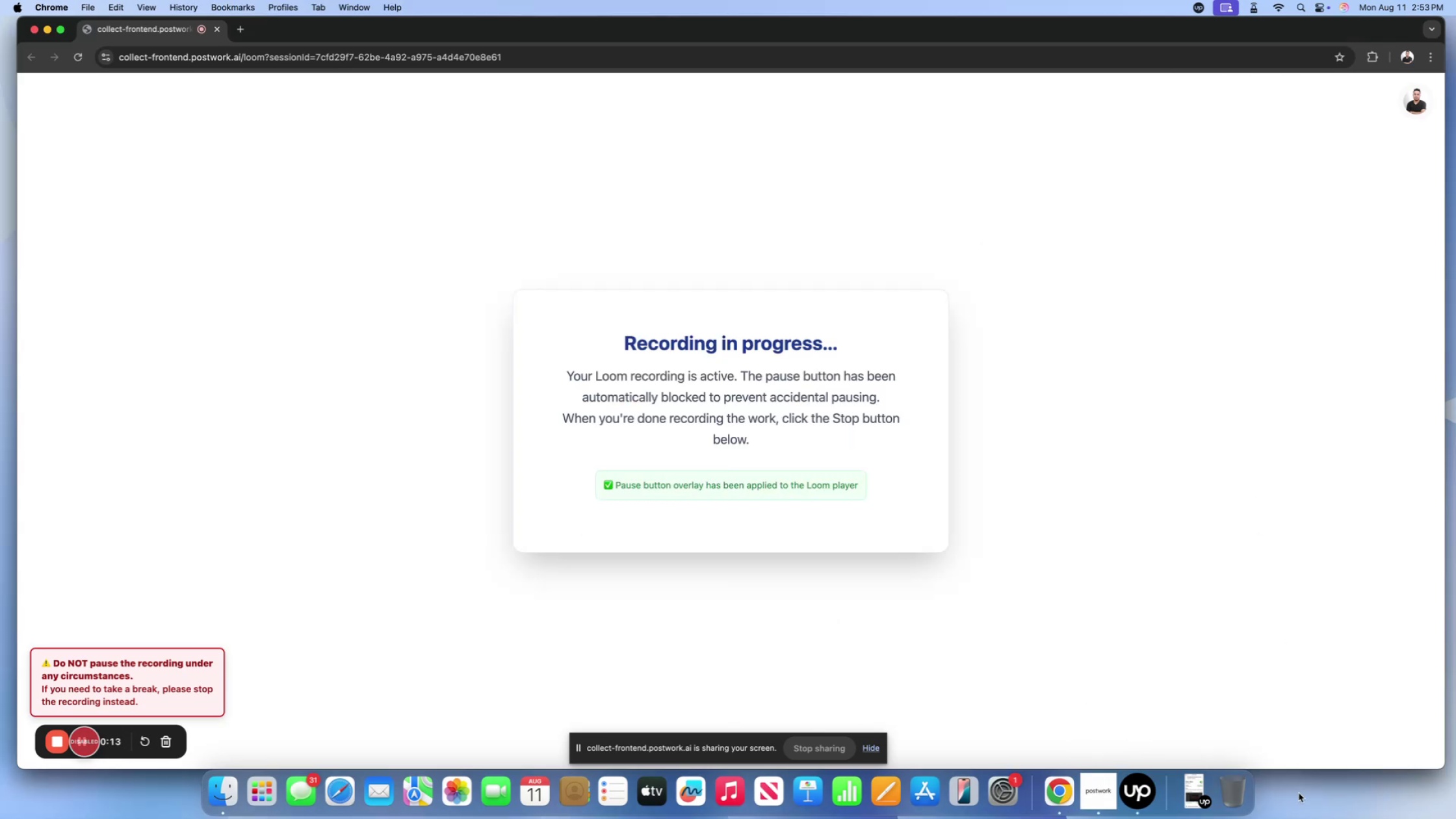 
left_click([1299, 794])
 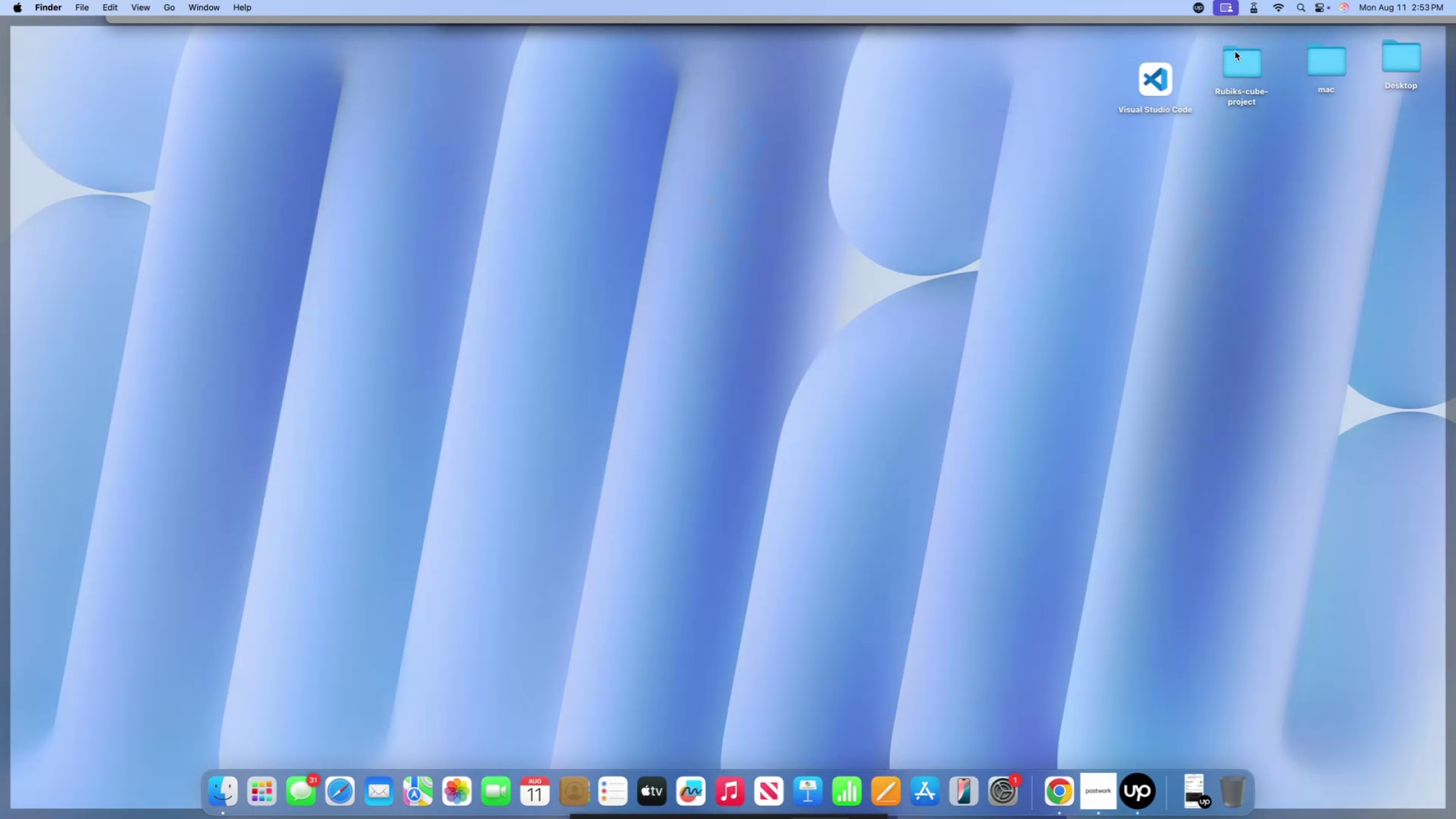 
left_click_drag(start_coordinate=[1242, 57], to_coordinate=[1005, 300])
 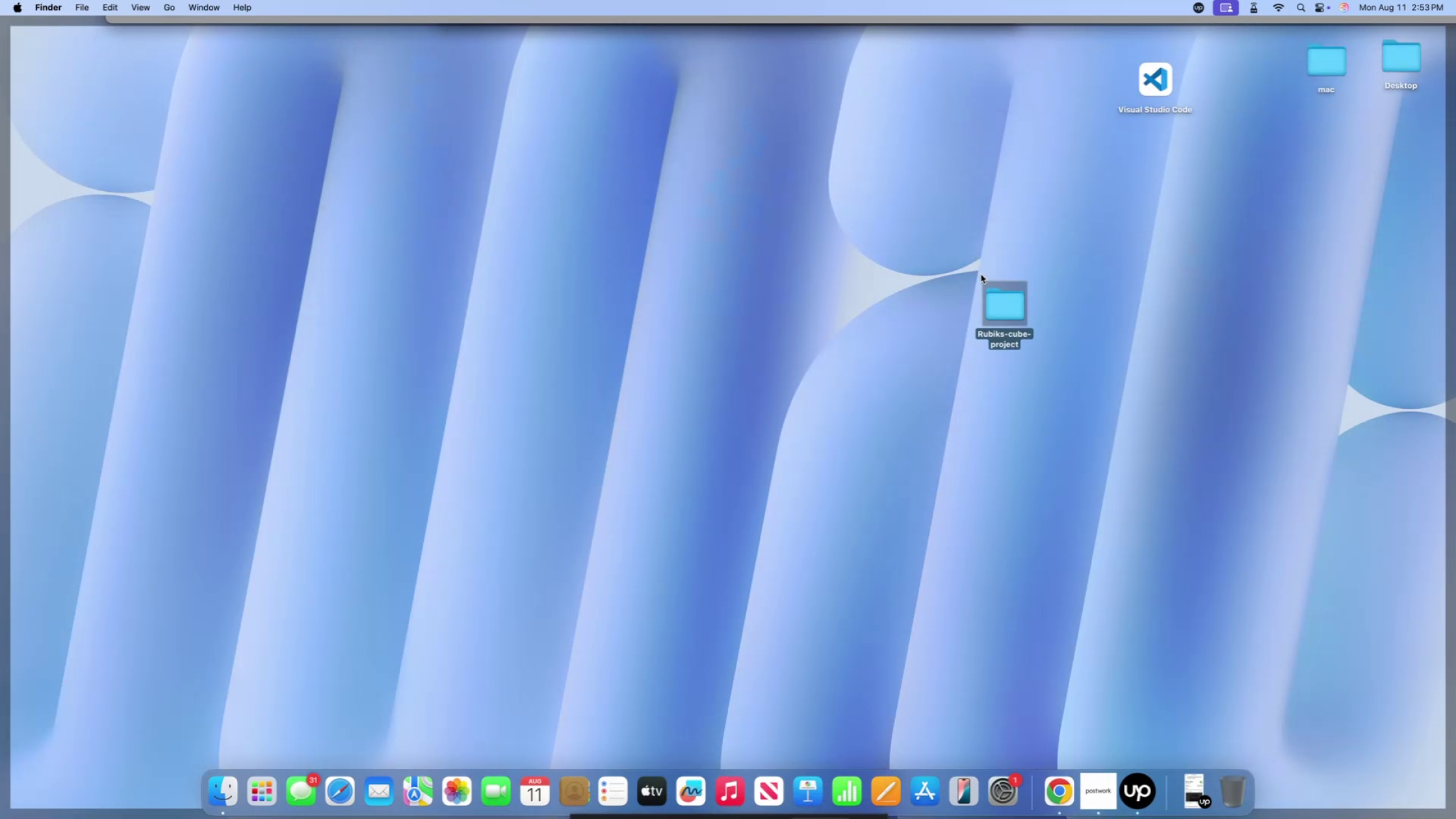 
hold_key(key=ControlLeft, duration=0.32)
left_click([996, 305])
 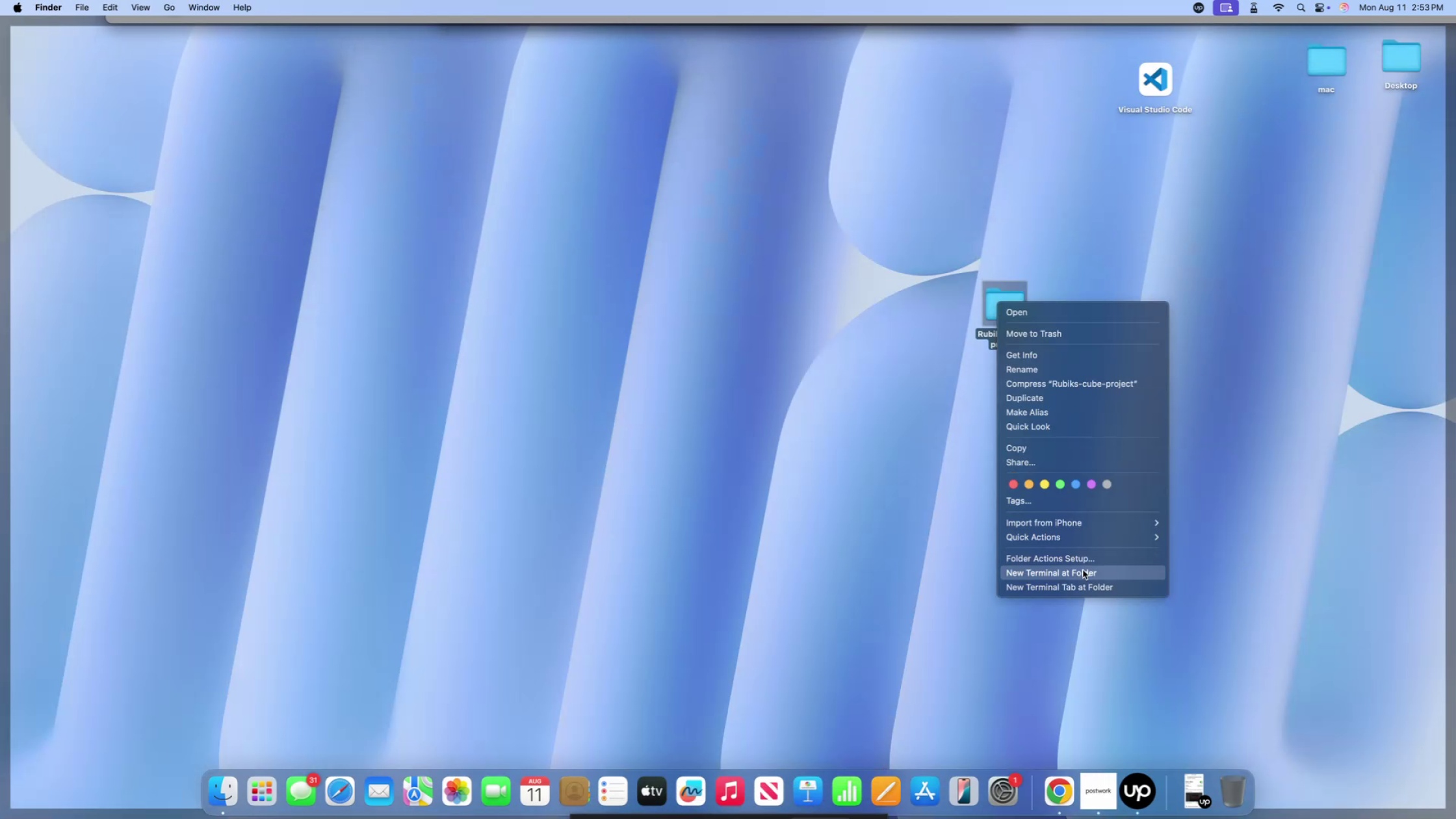 
left_click([1083, 570])
 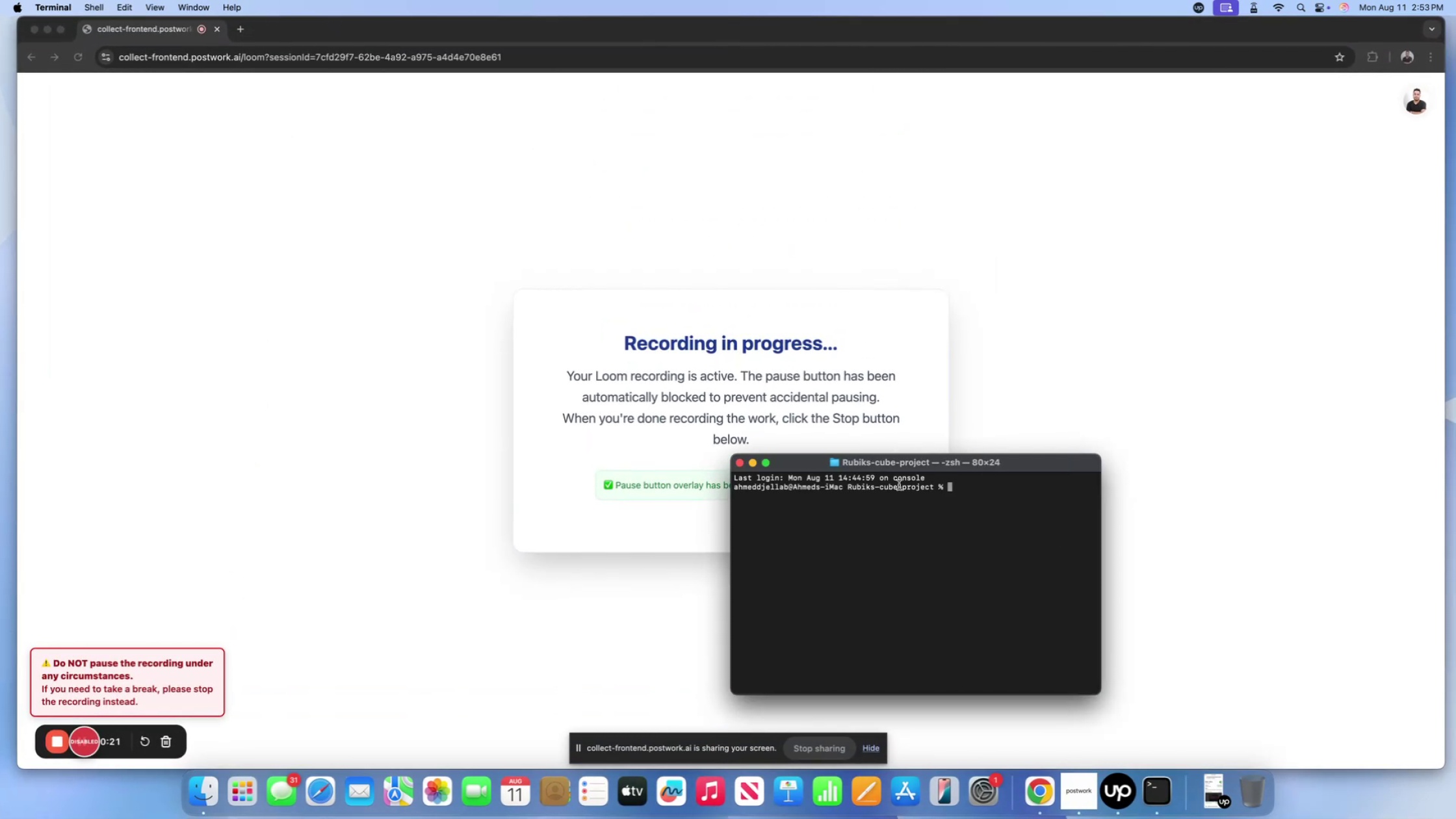 
key(ArrowUp)
 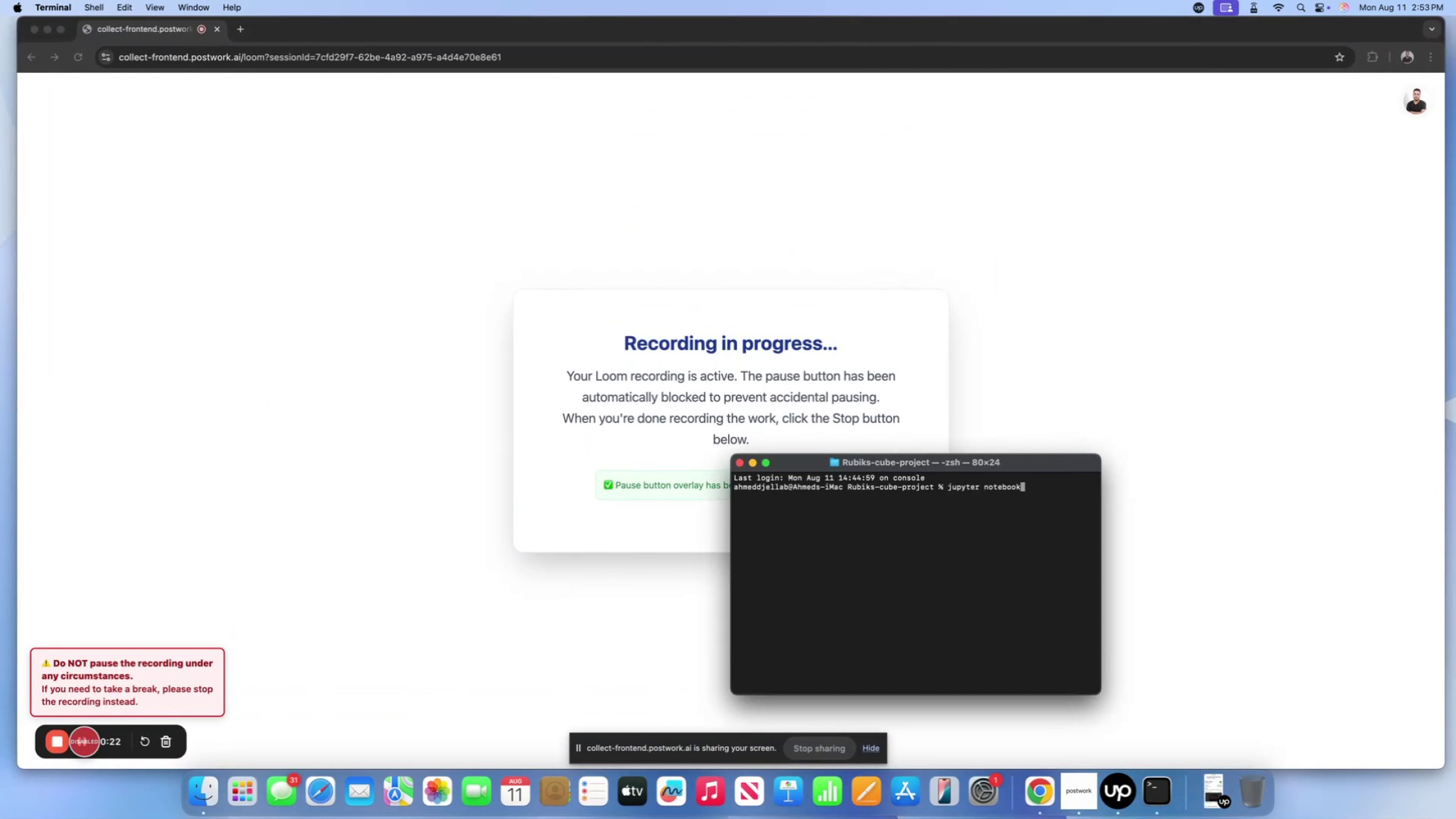 
key(Enter)
 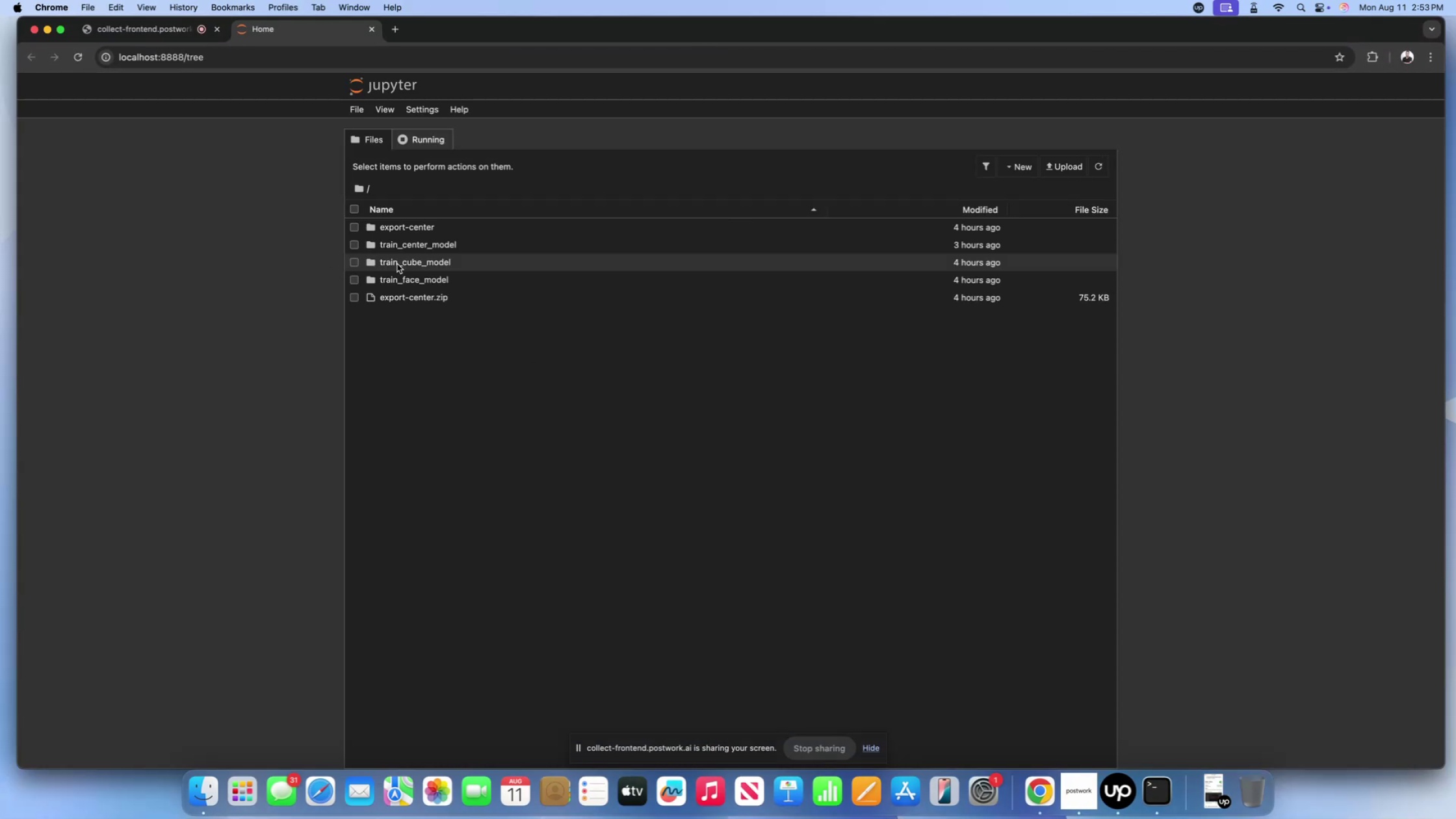 
wait(7.33)
 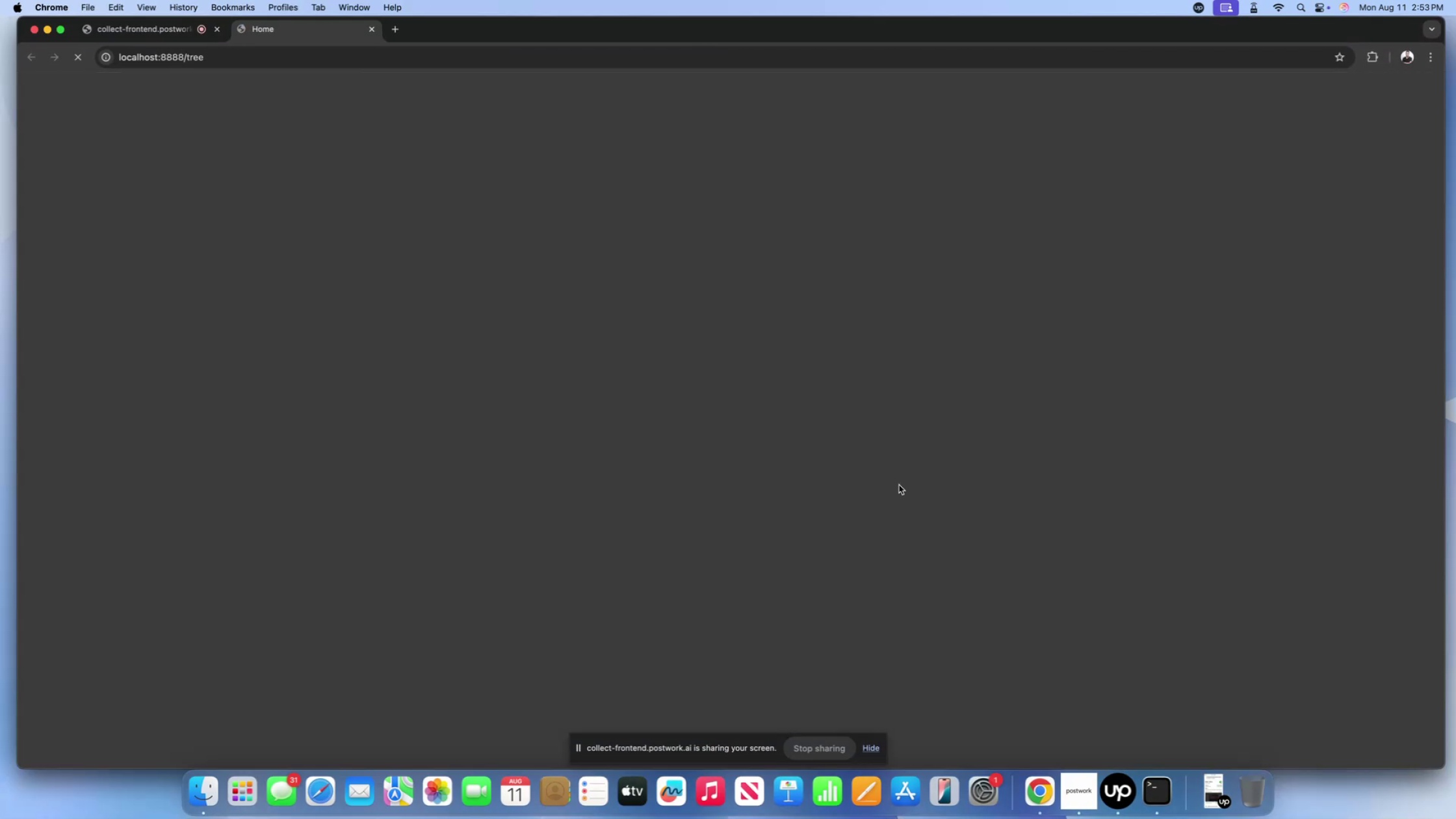 
left_click([424, 246])
 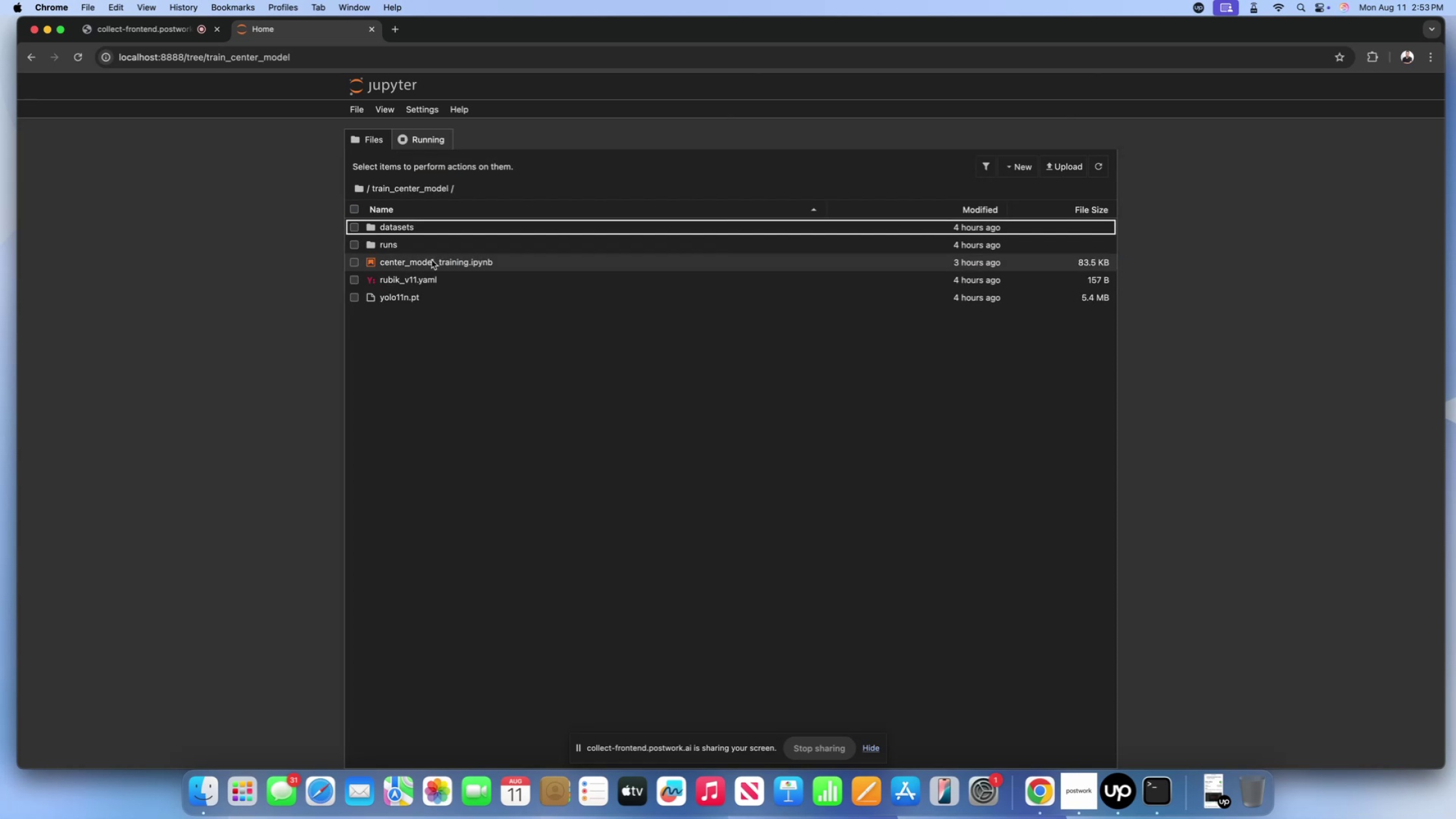 
left_click([432, 260])
 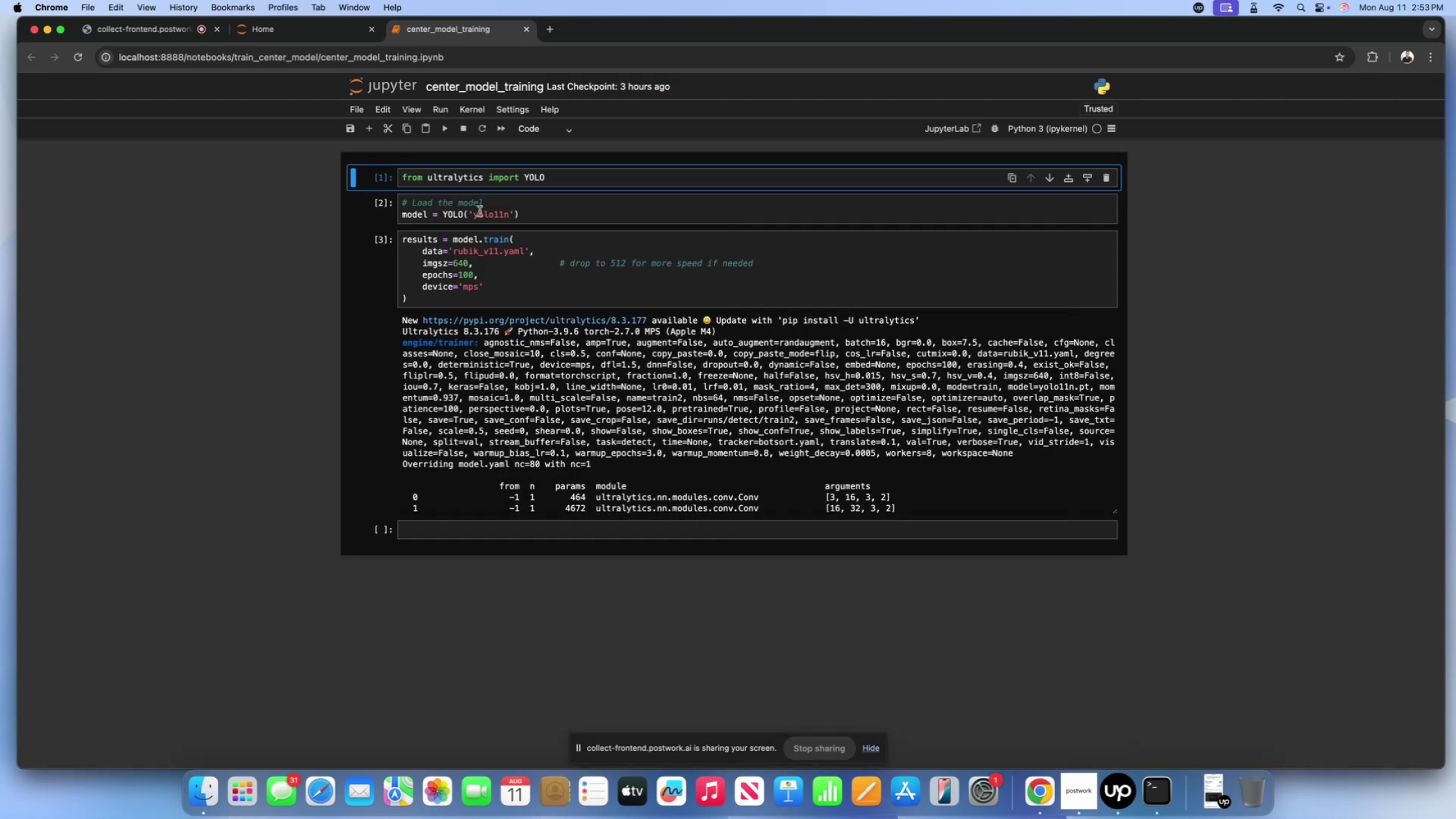 
left_click([550, 176])
 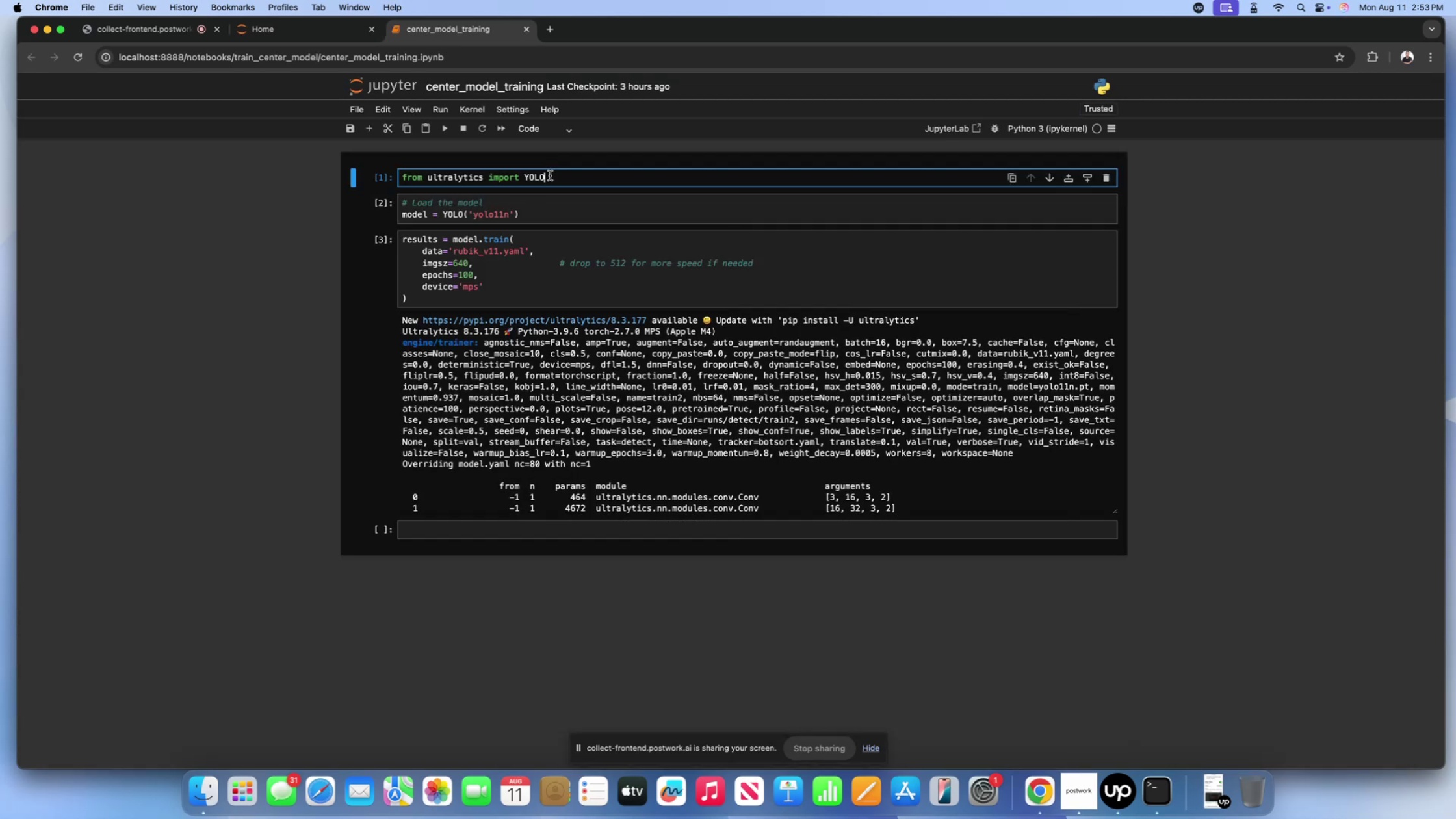 
key(Shift+Enter)
 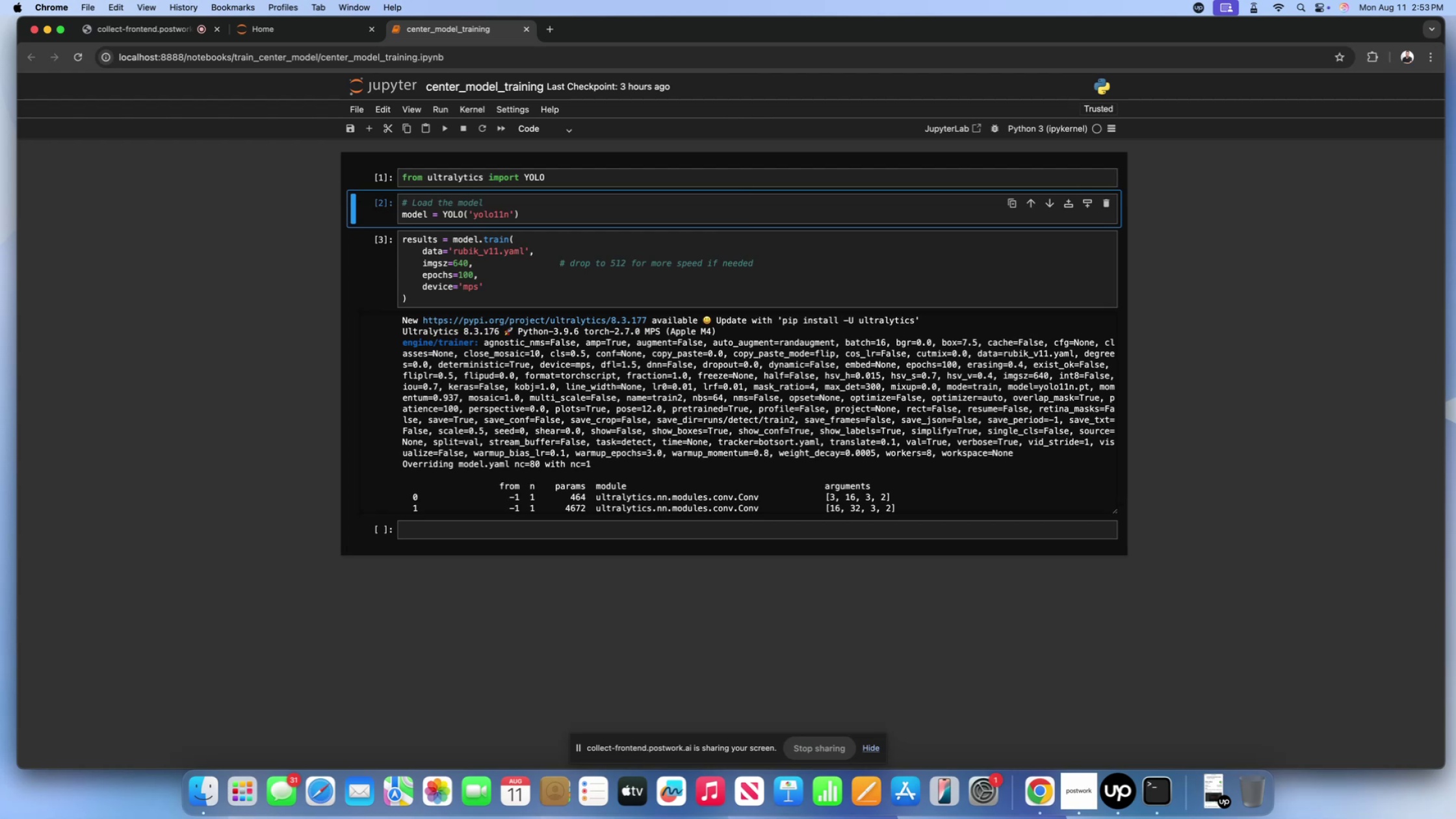 
key(Shift+Enter)
 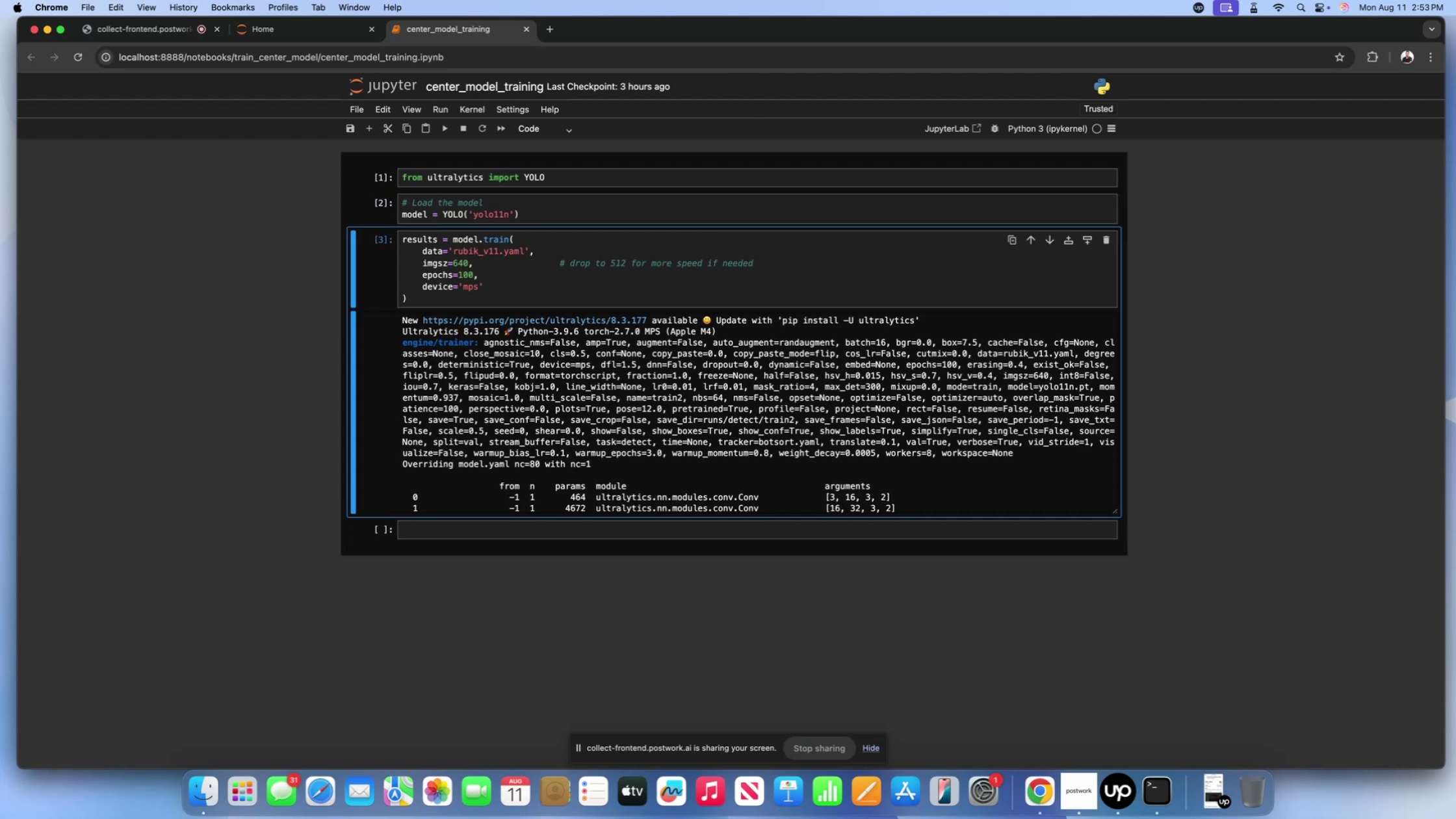 
key(Shift+Enter)
 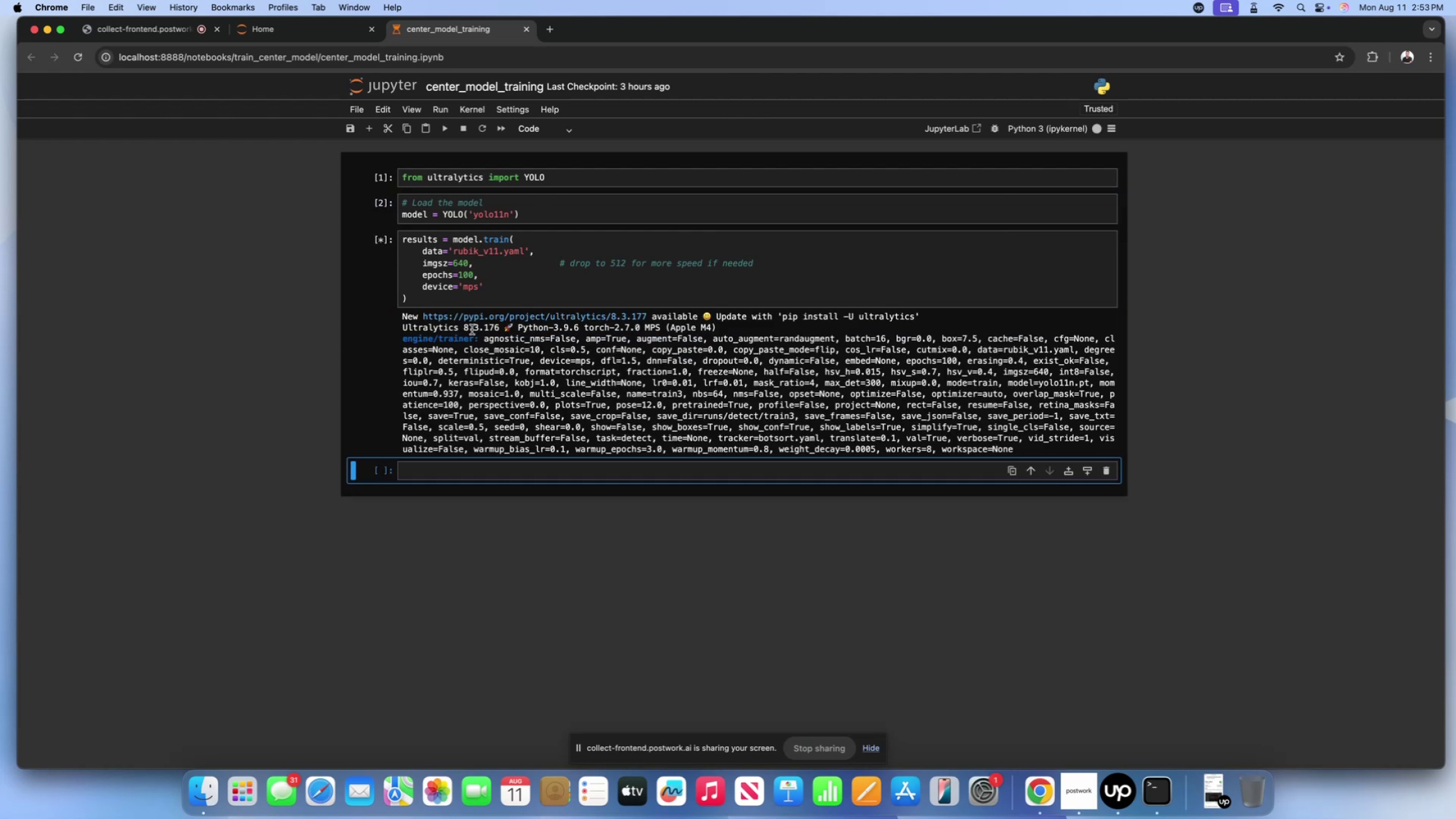 
left_click([500, 292])
 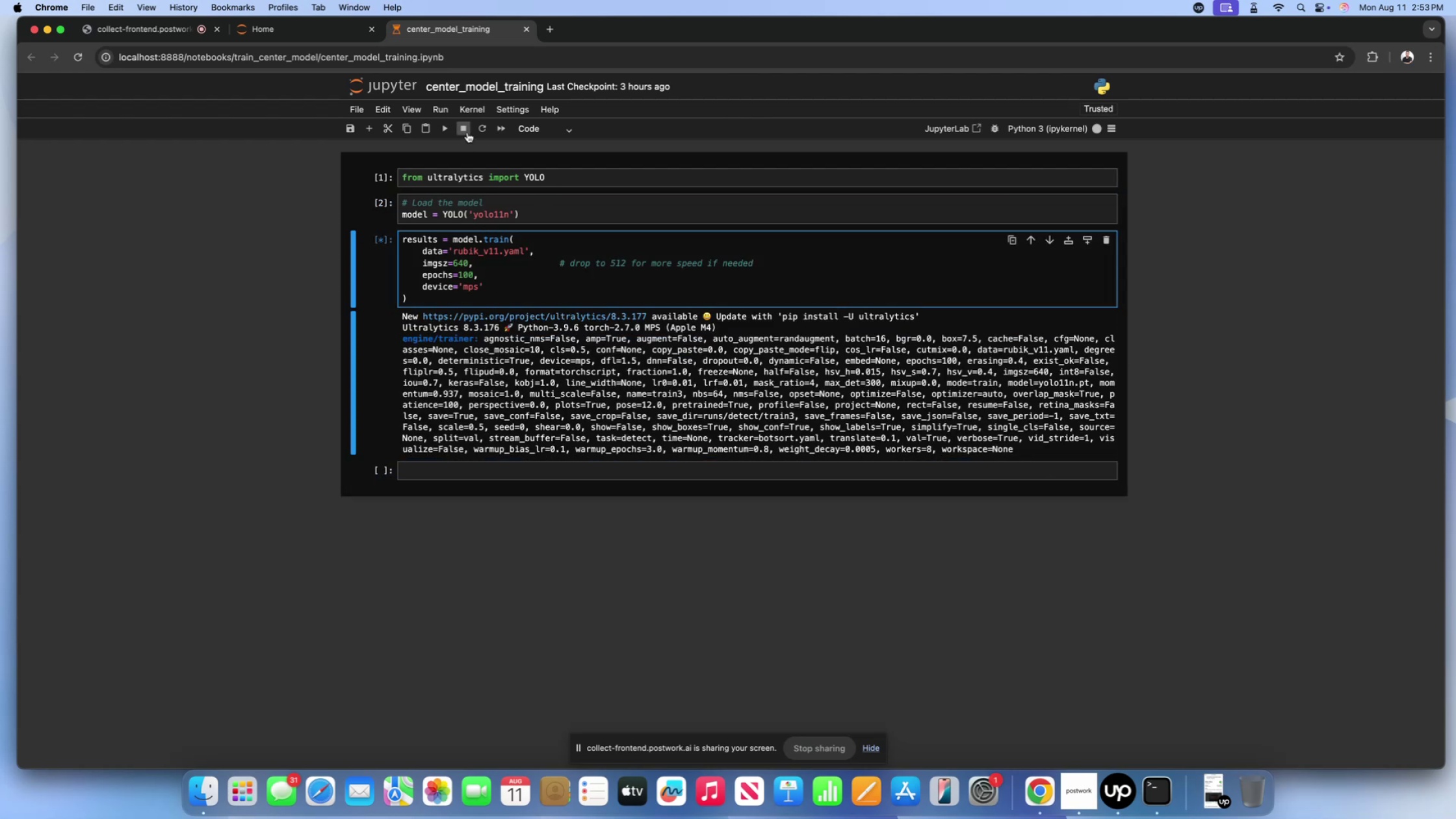 
left_click([467, 133])
 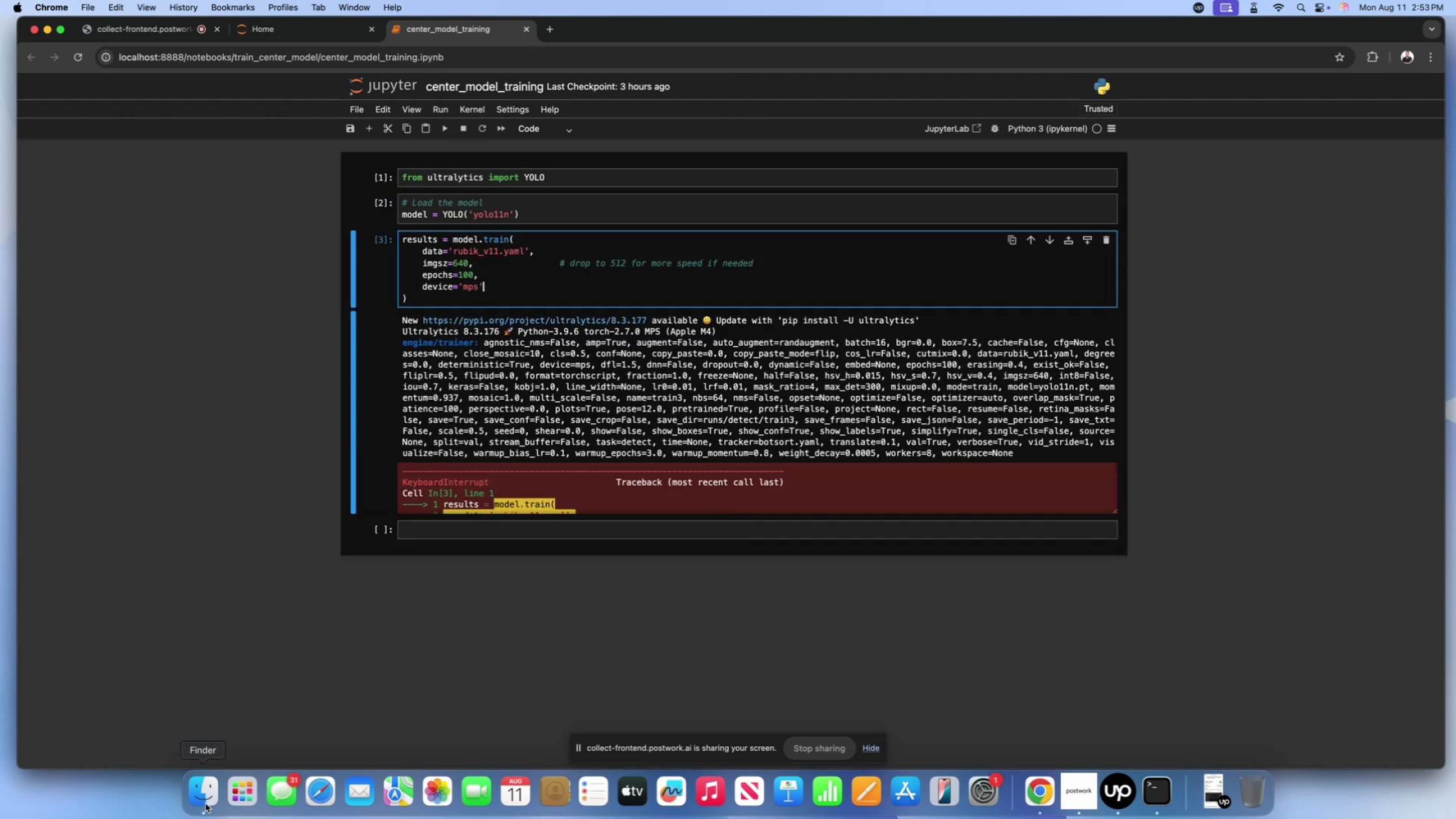 
left_click([205, 803])
 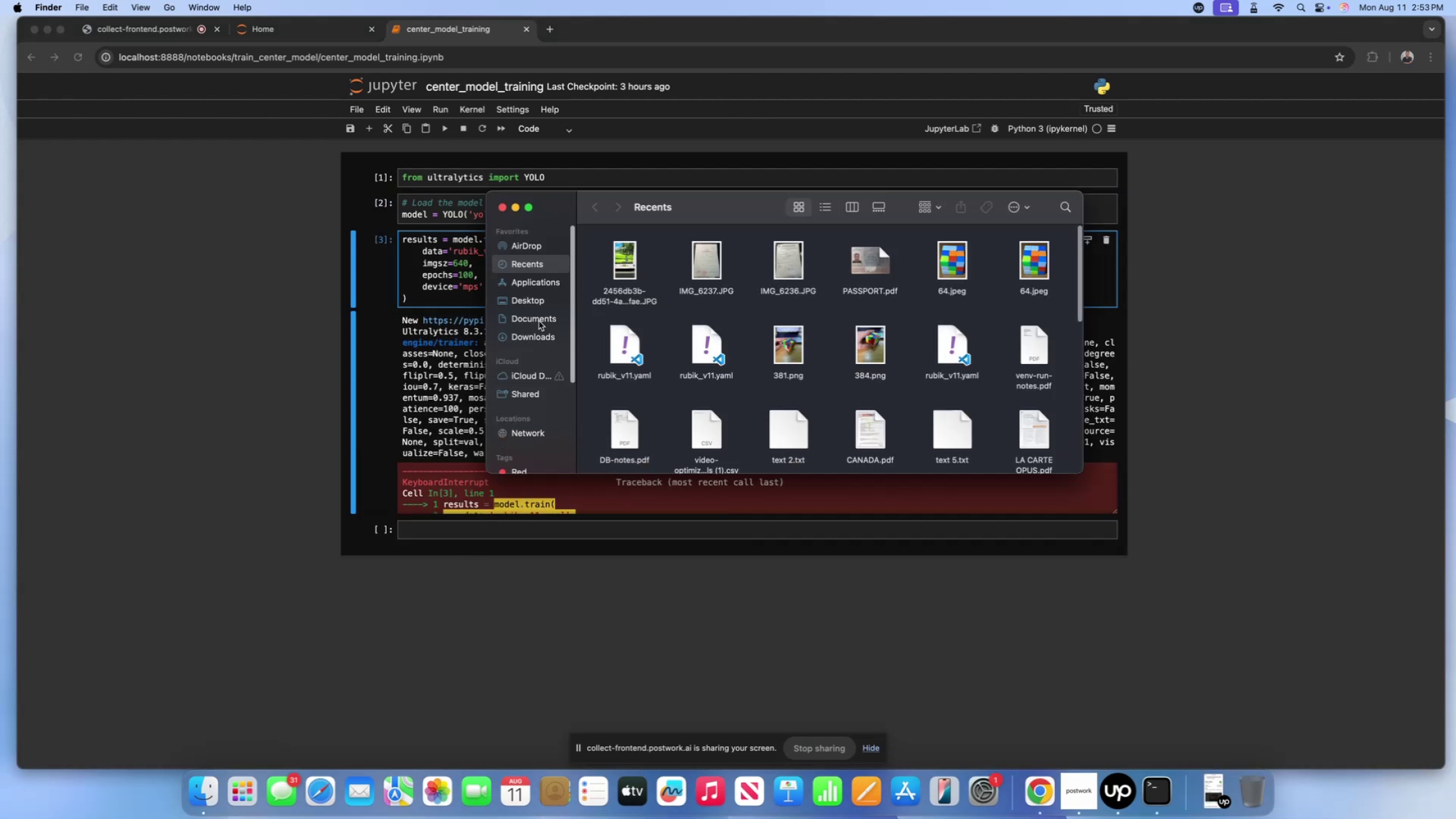 
left_click([540, 303])
 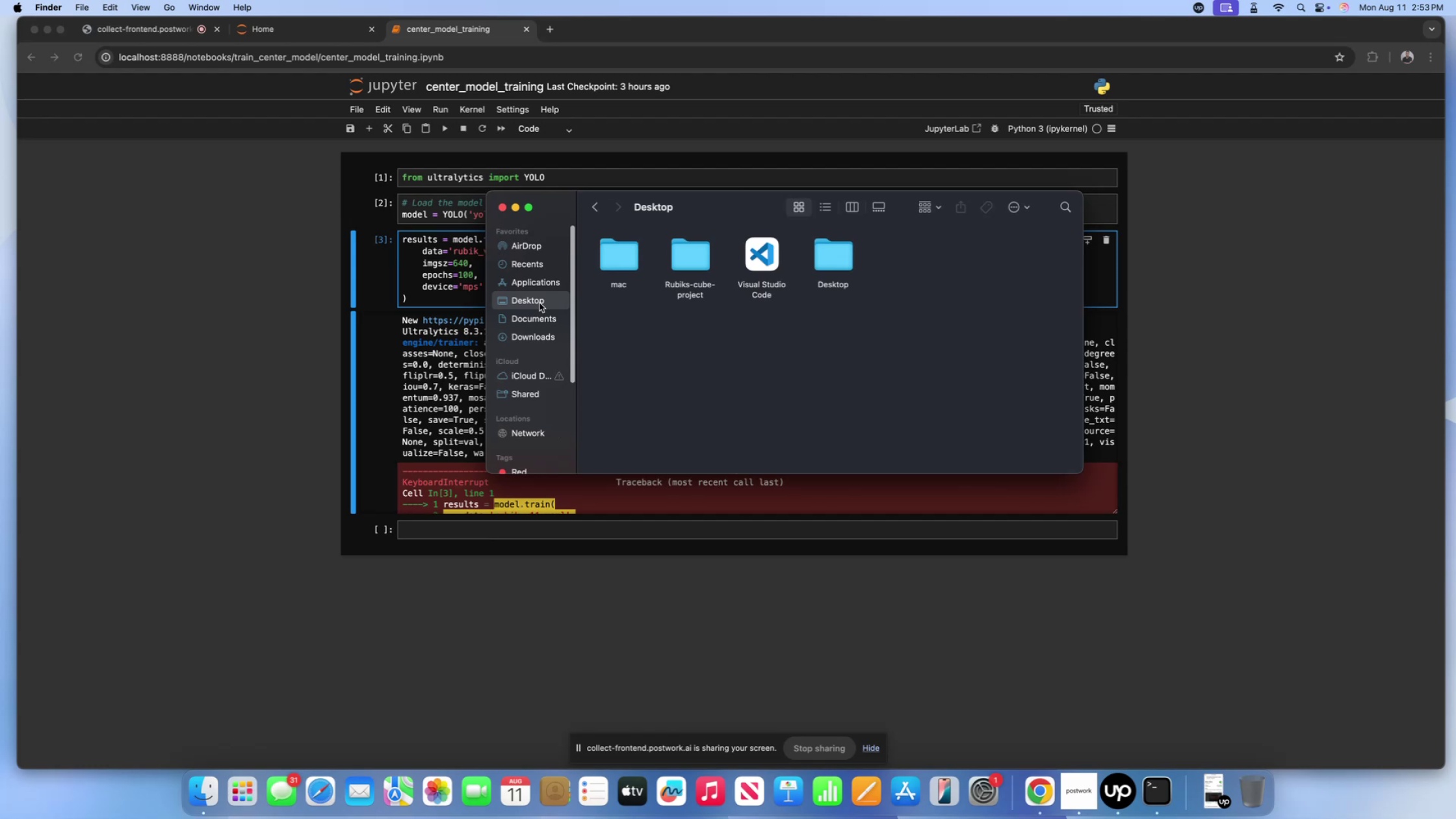 
scroll: coordinate [540, 303], scroll_direction: down, amount: 2.0
 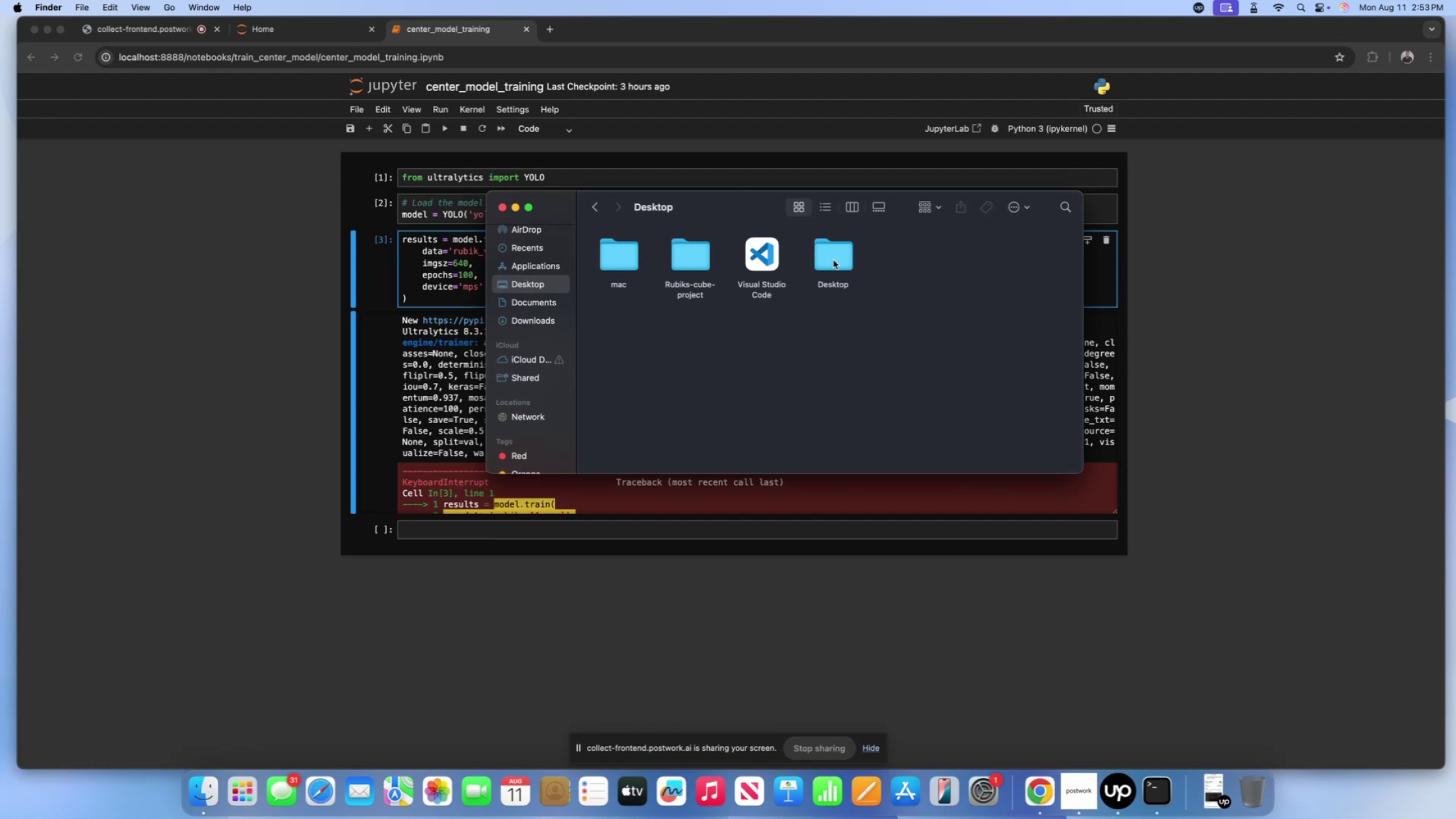 
double_click([833, 260])
 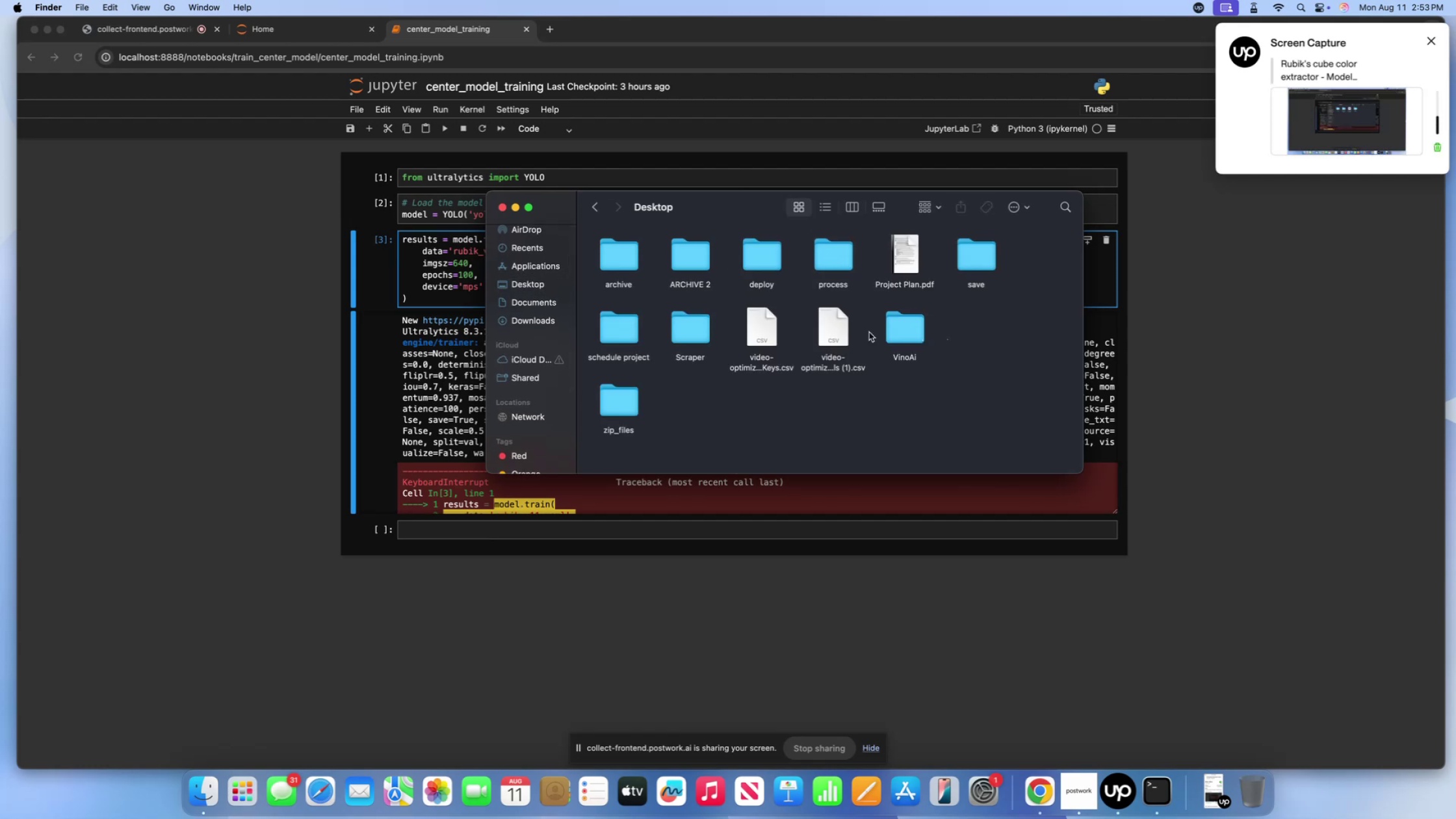 
left_click([554, 304])
 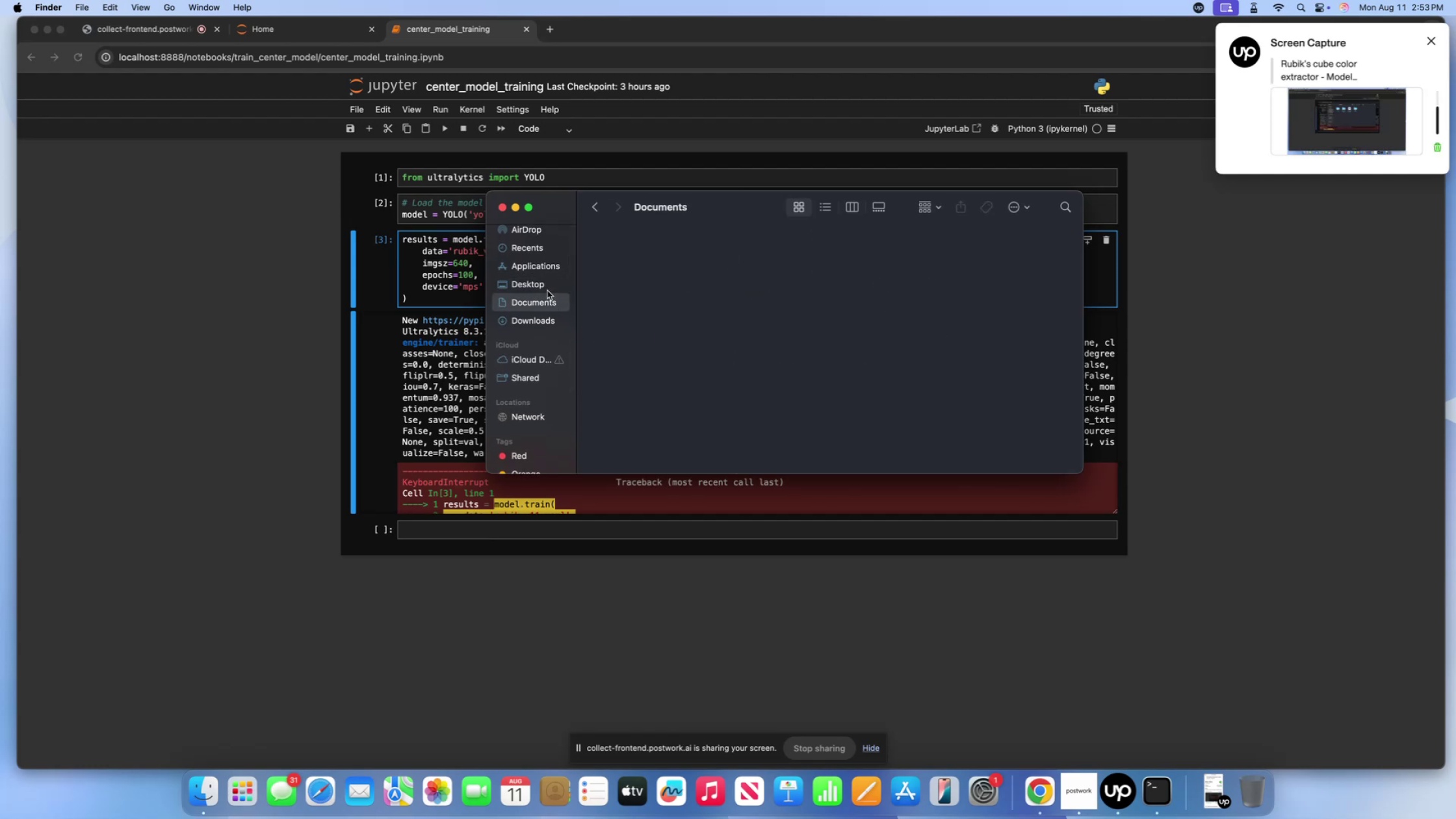 
left_click([547, 291])
 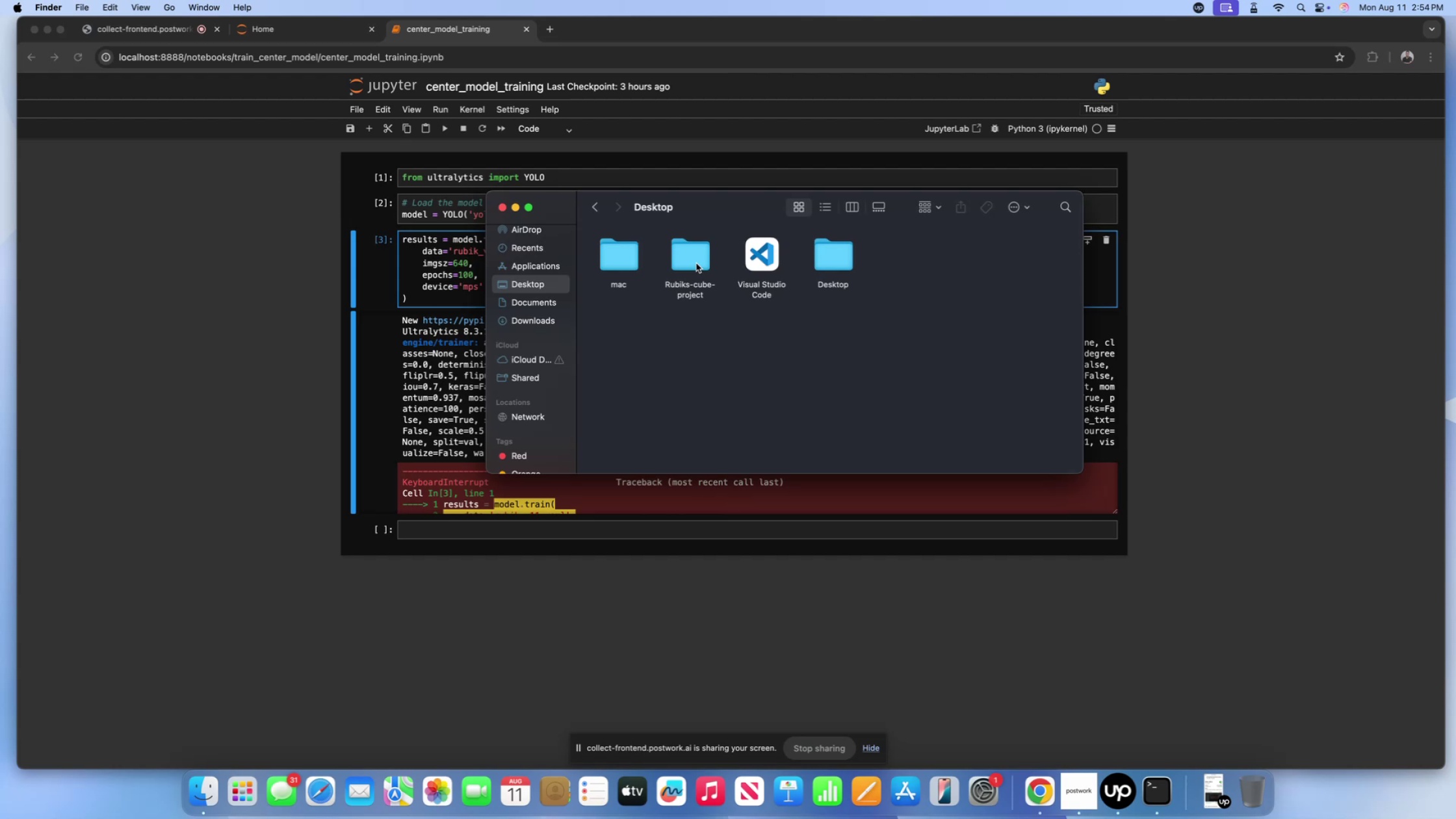 
wait(36.47)
 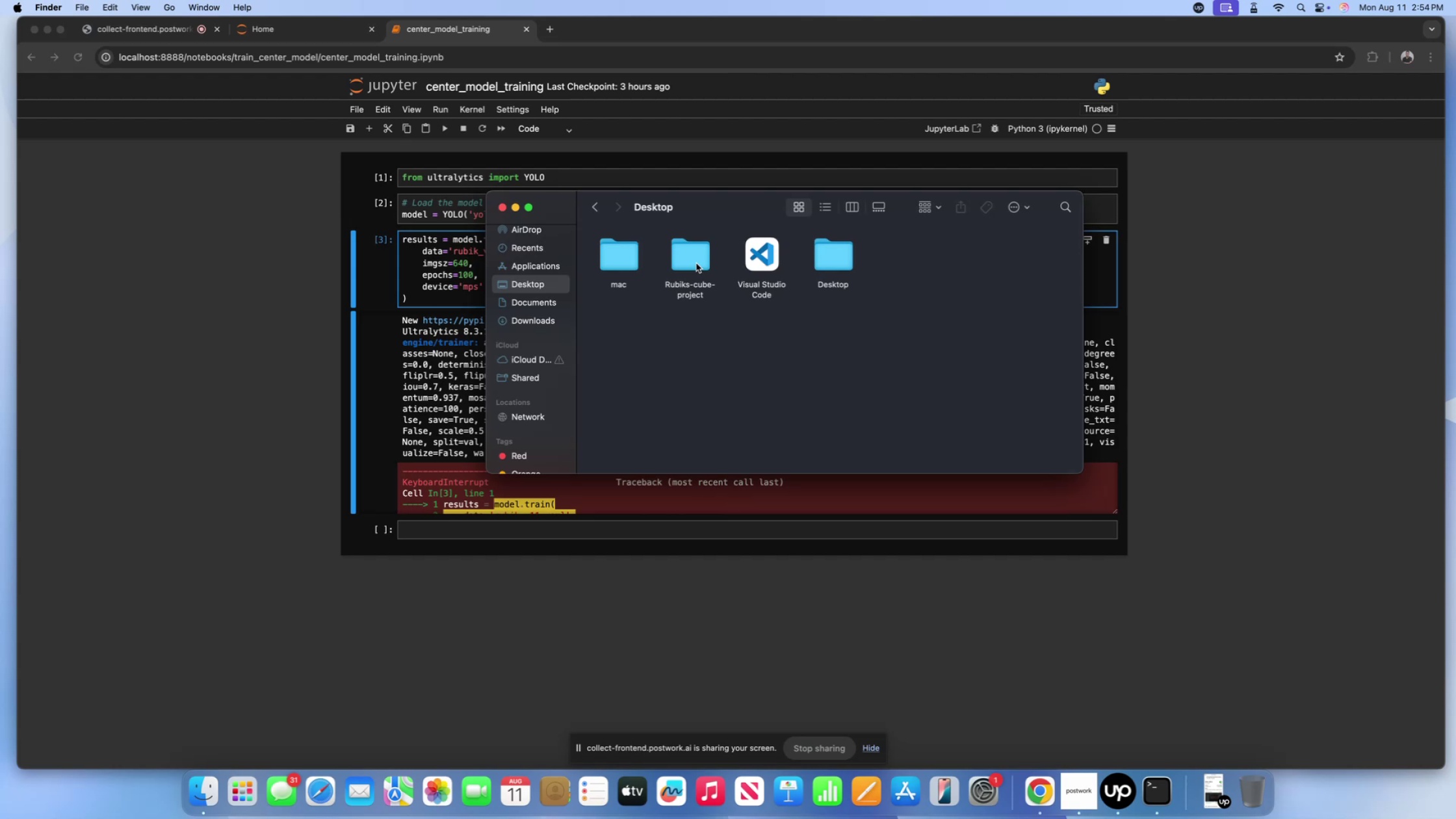 
double_click([696, 263])
 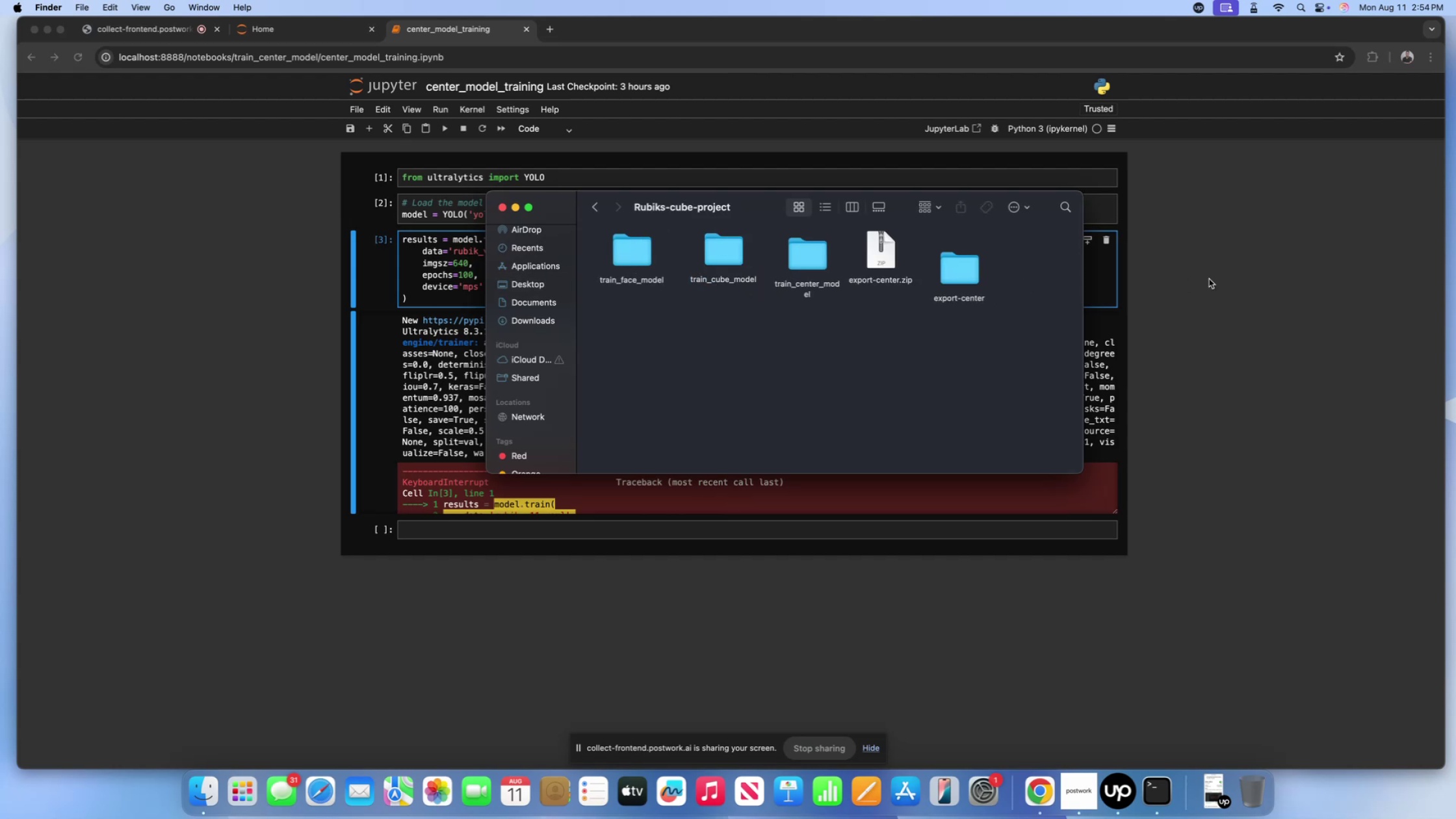 
left_click([946, 274])
 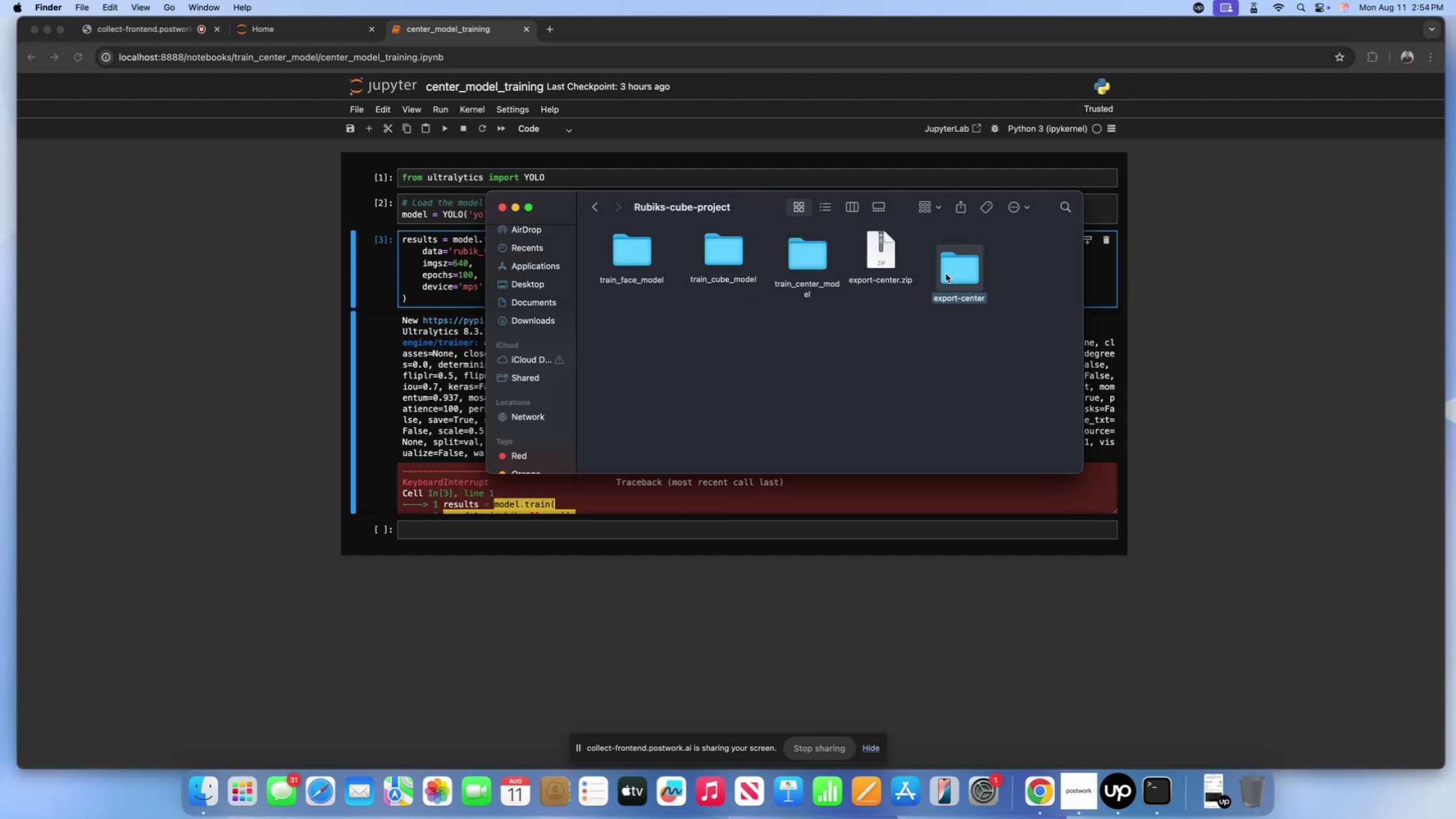 
key(Meta+CommandLeft)
 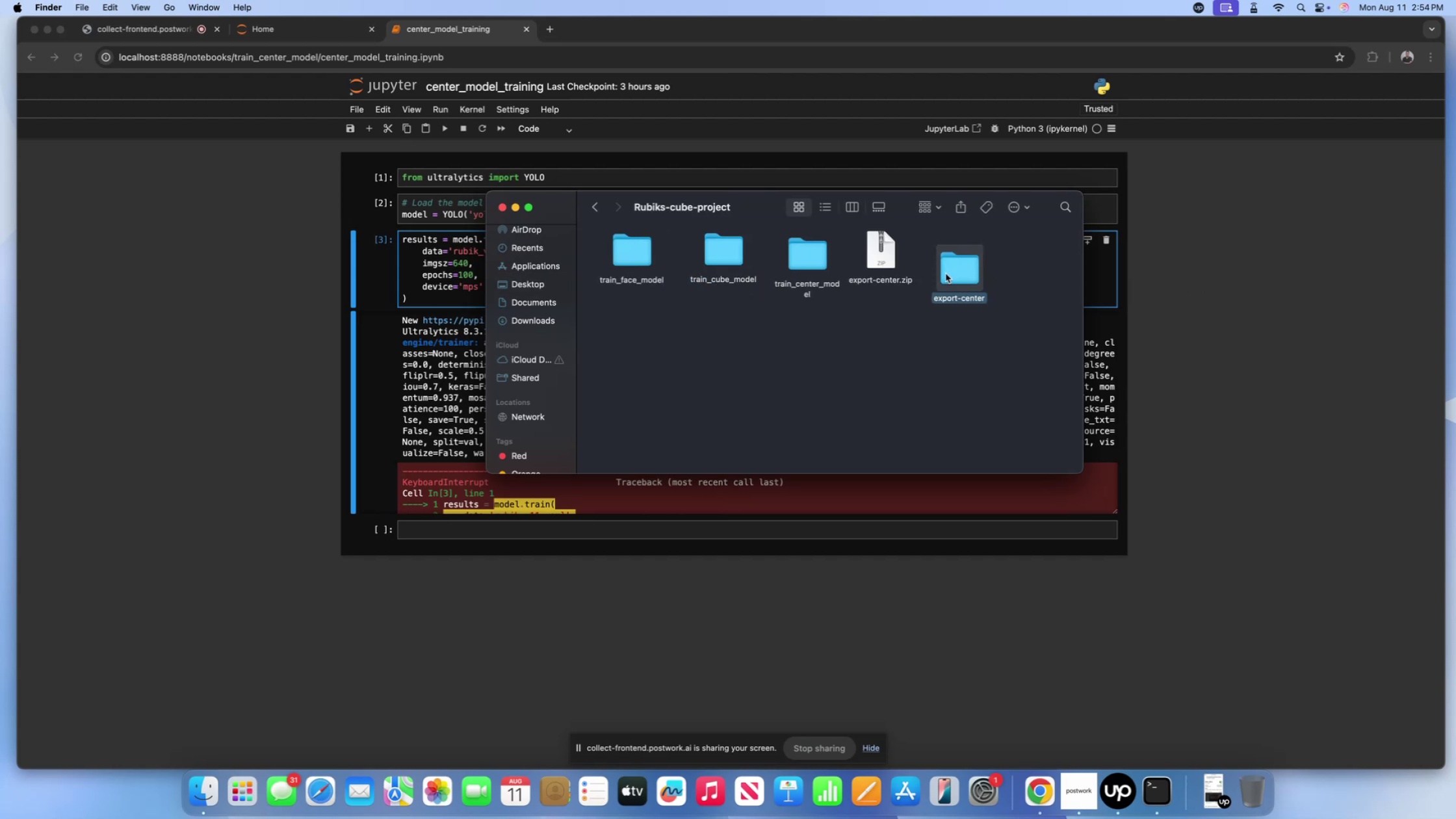 
key(Meta+Backspace)
 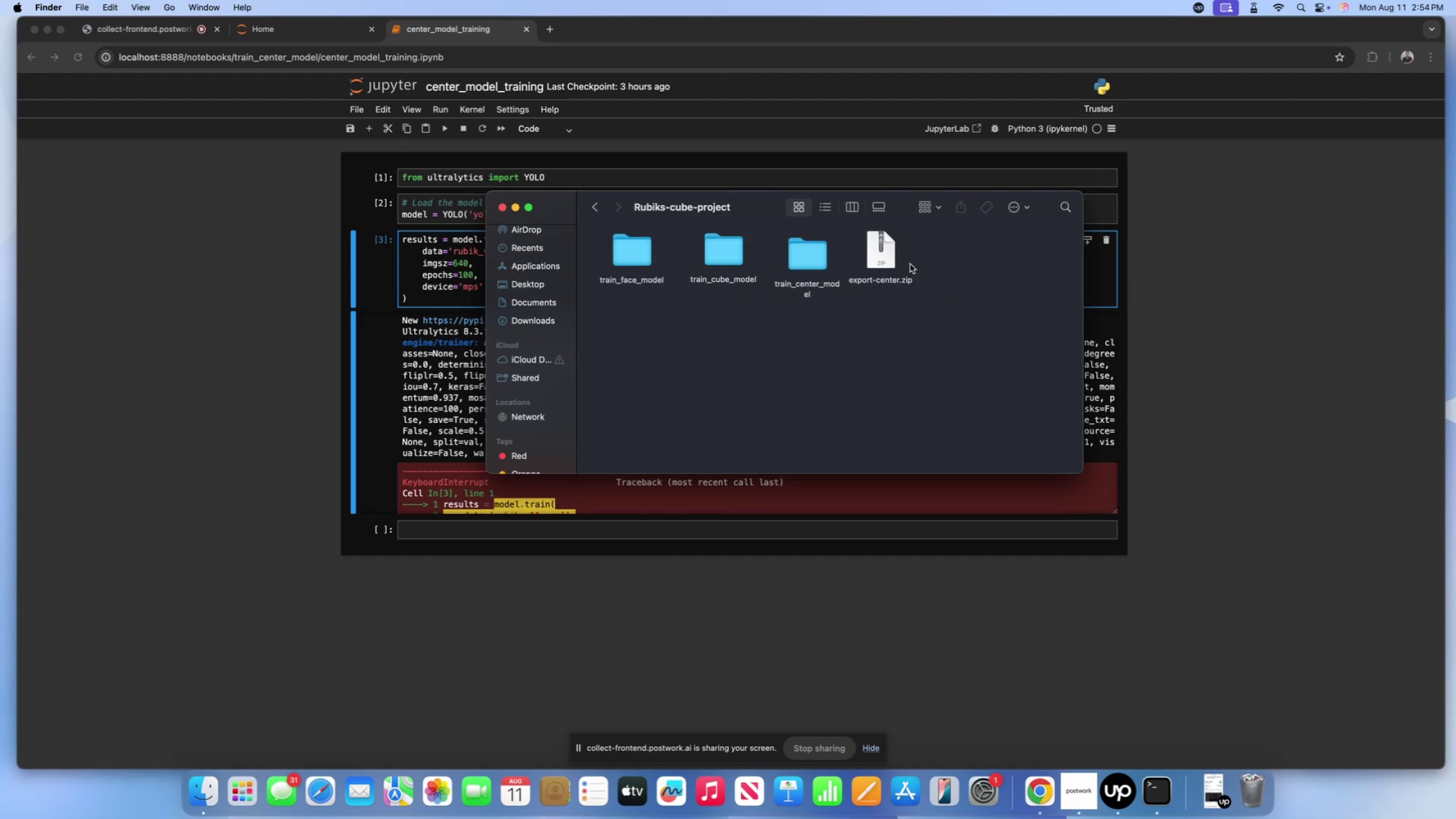 
left_click([880, 255])
 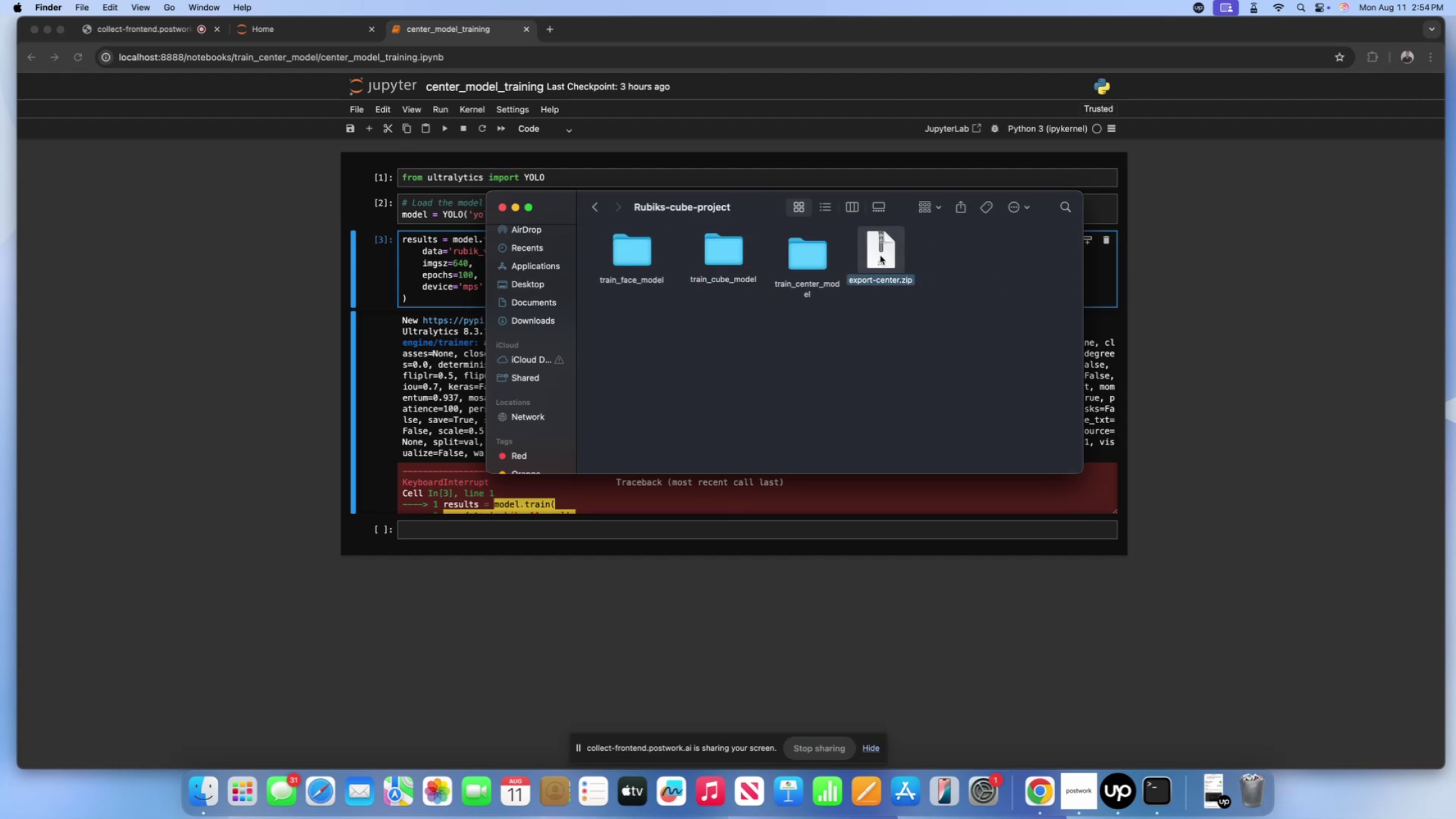 
key(Meta+Backspace)
 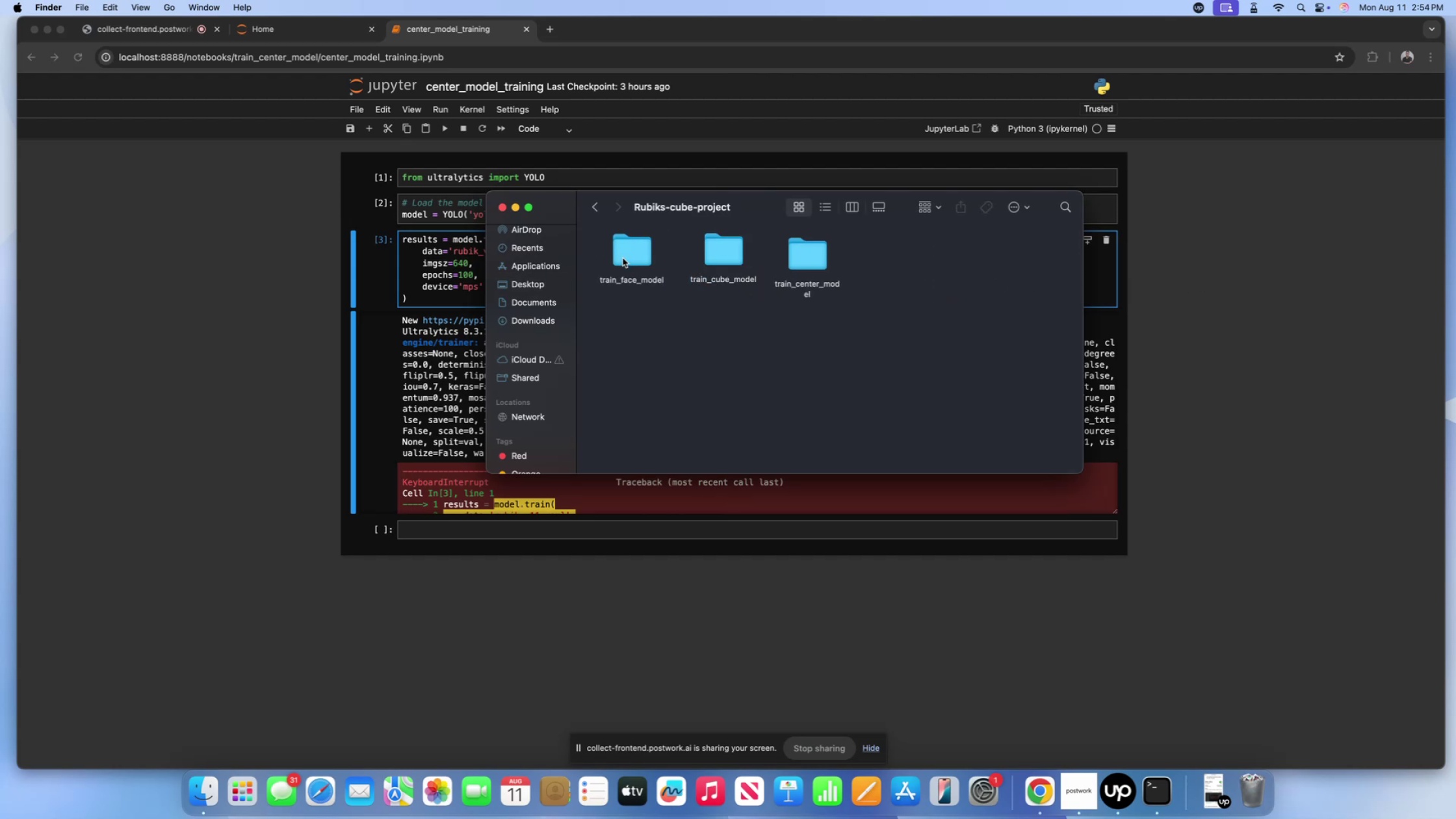 
double_click([623, 258])
 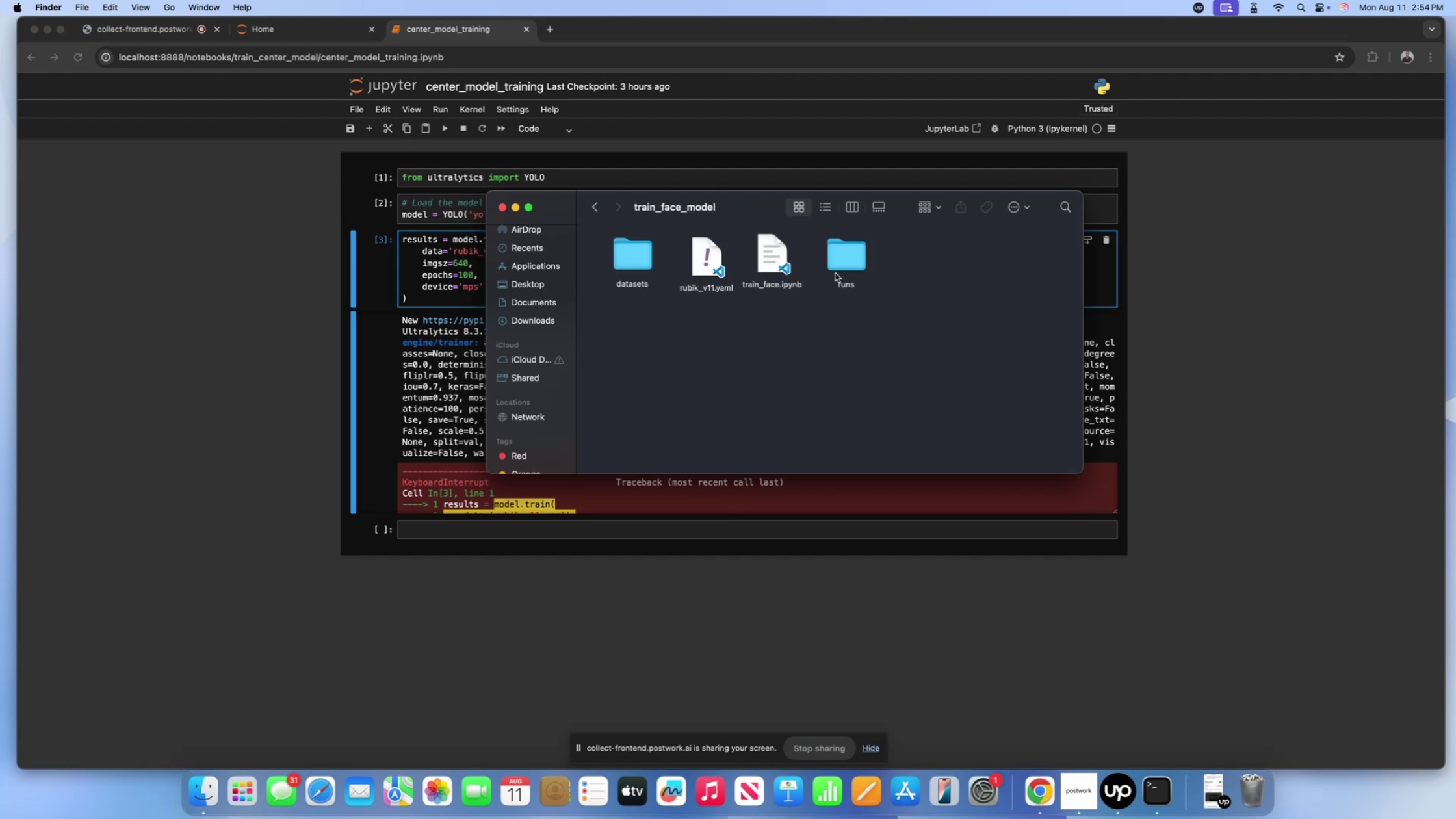 
left_click([843, 257])
 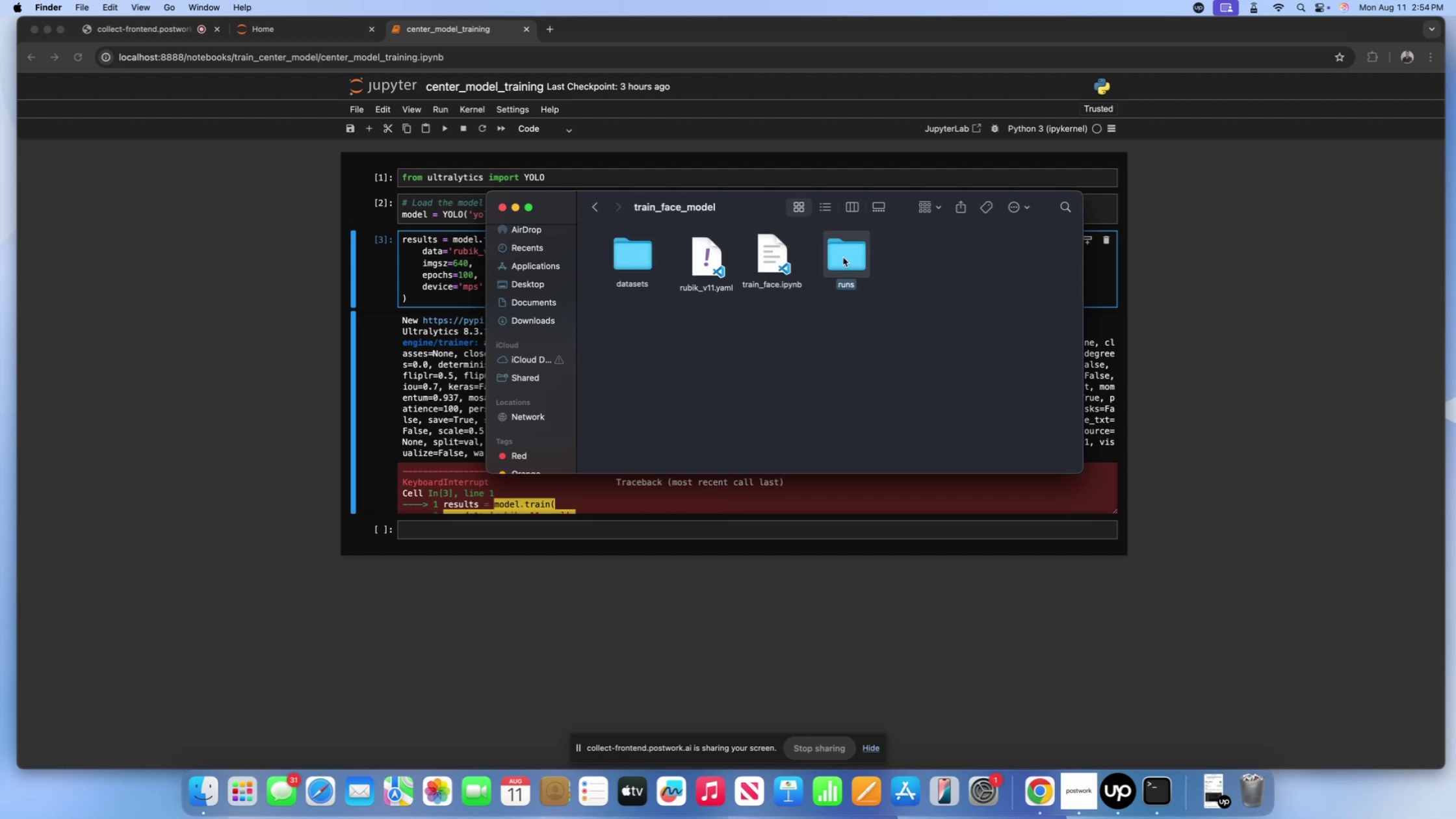 
key(Meta+CommandLeft)
 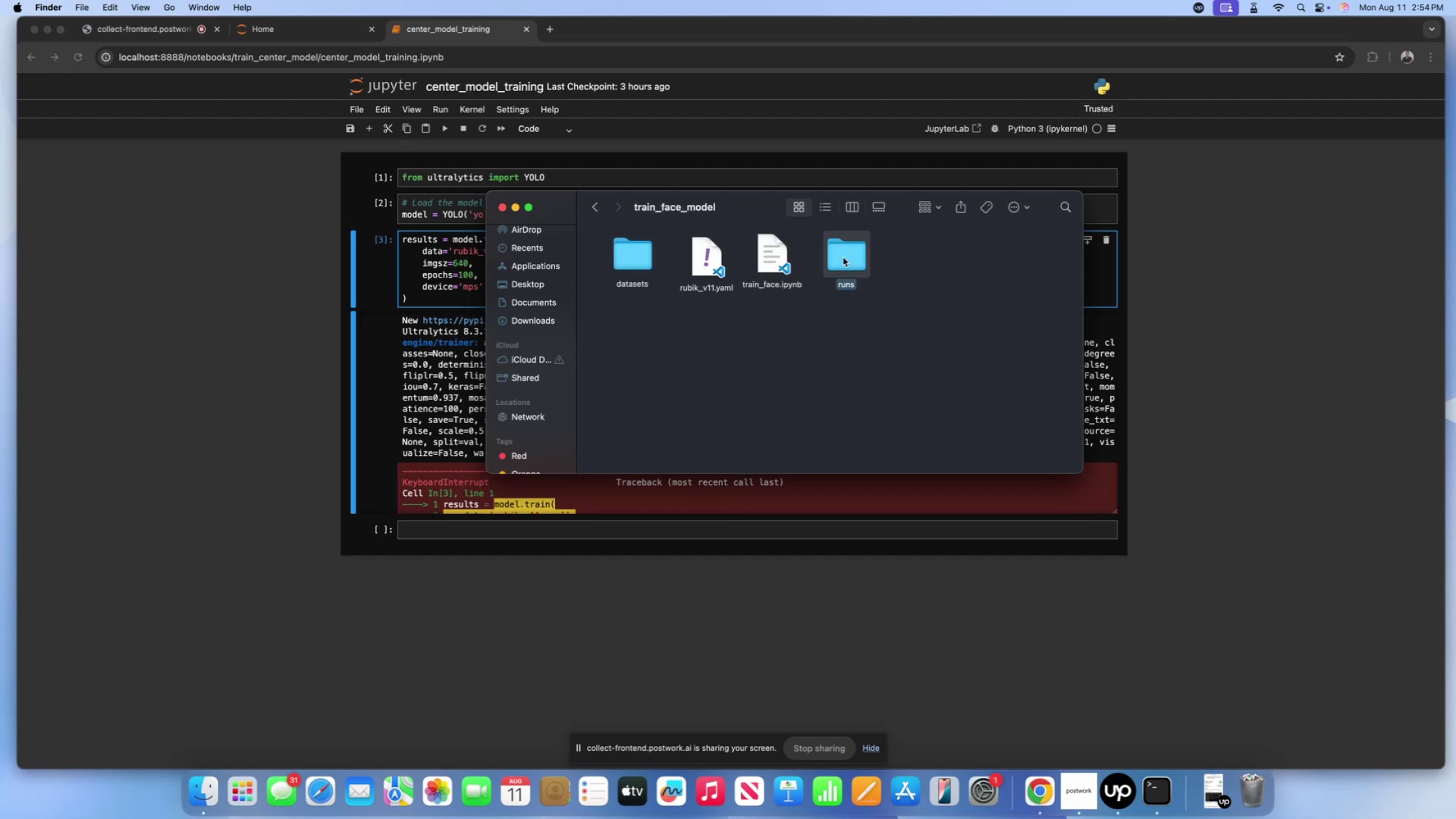 
key(Meta+Backspace)
 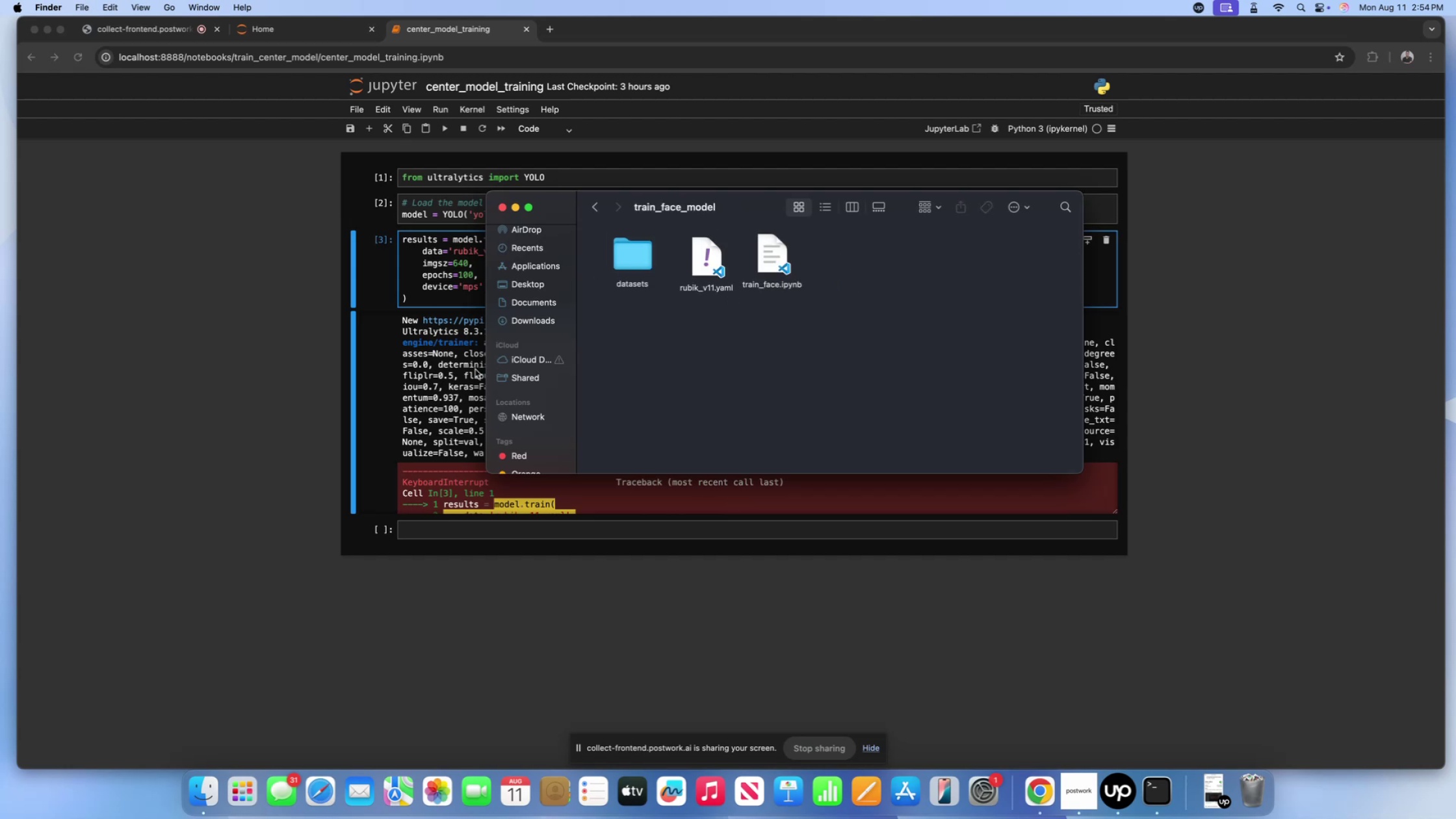 
left_click([425, 370])
 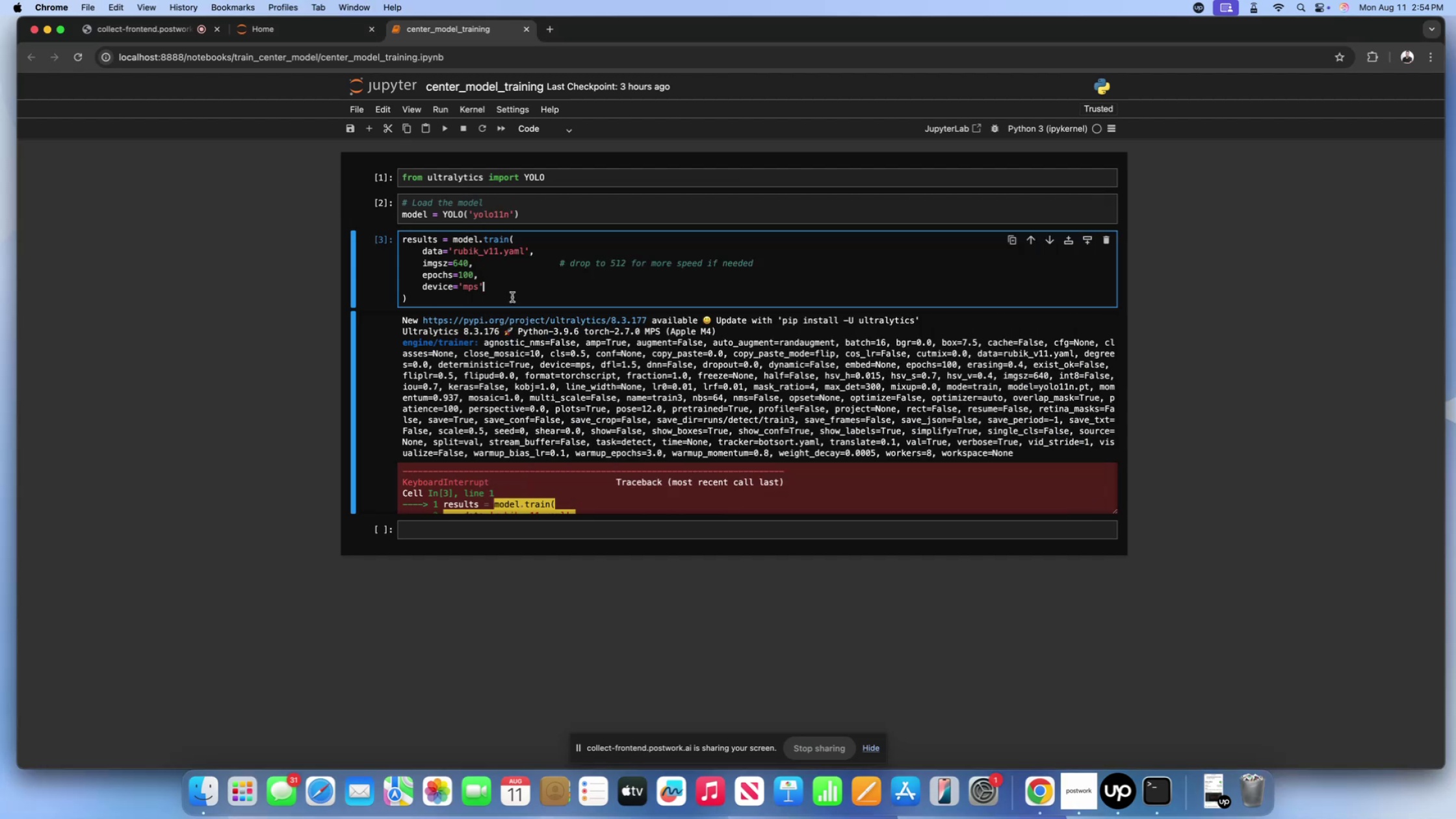 
double_click([513, 295])
 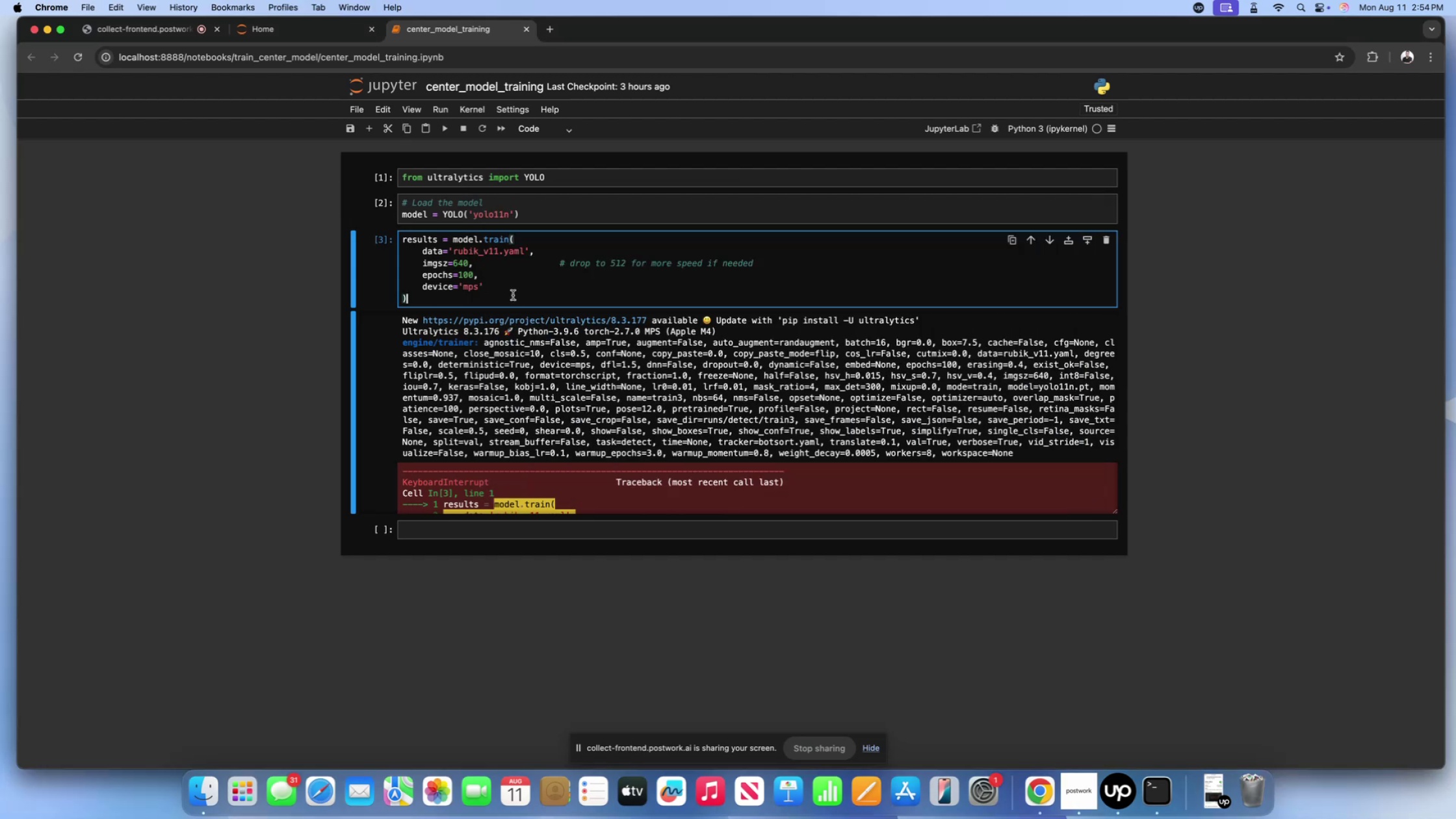 
key(Shift+ShiftLeft)
 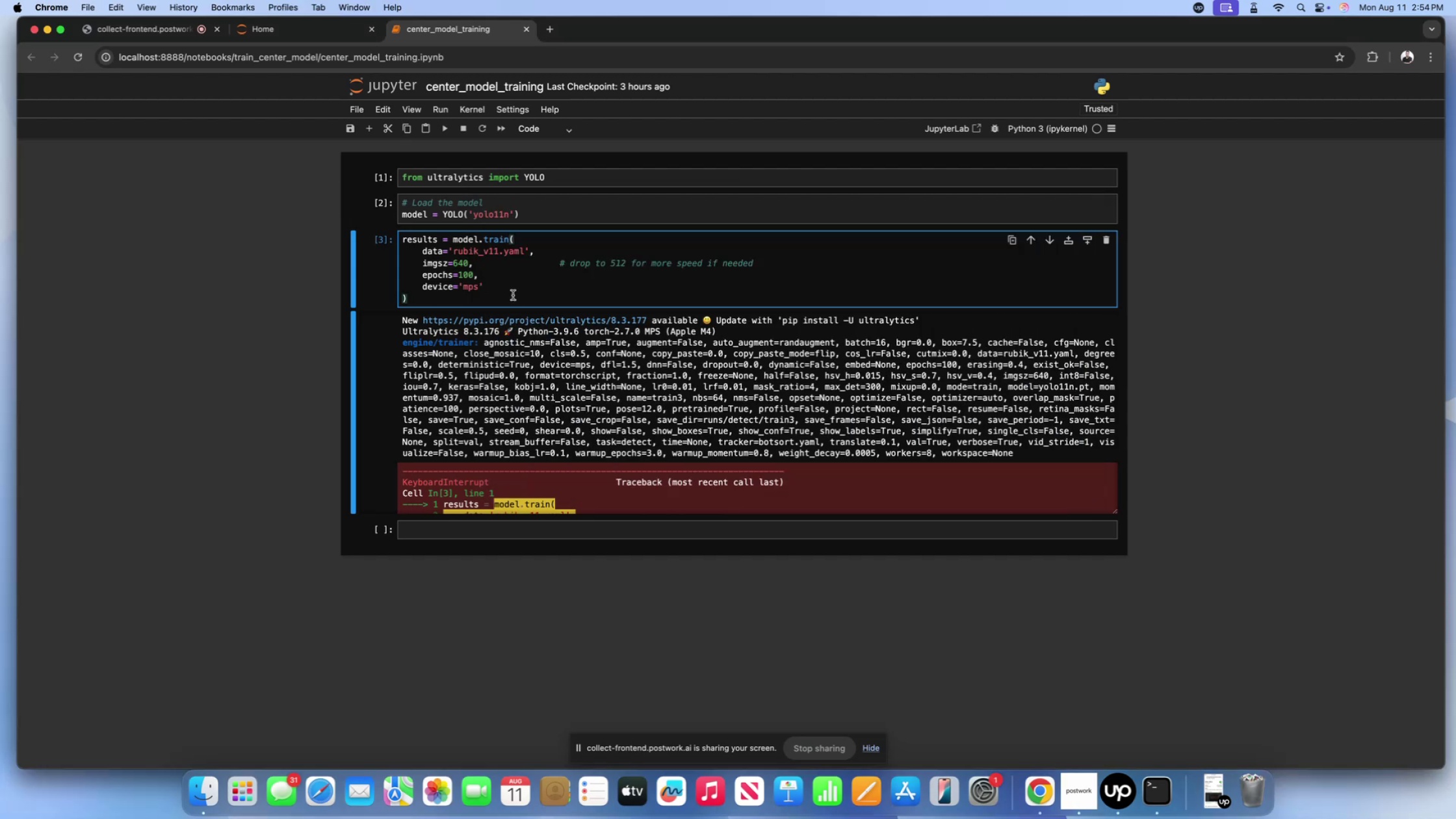 
key(Shift+Enter)
 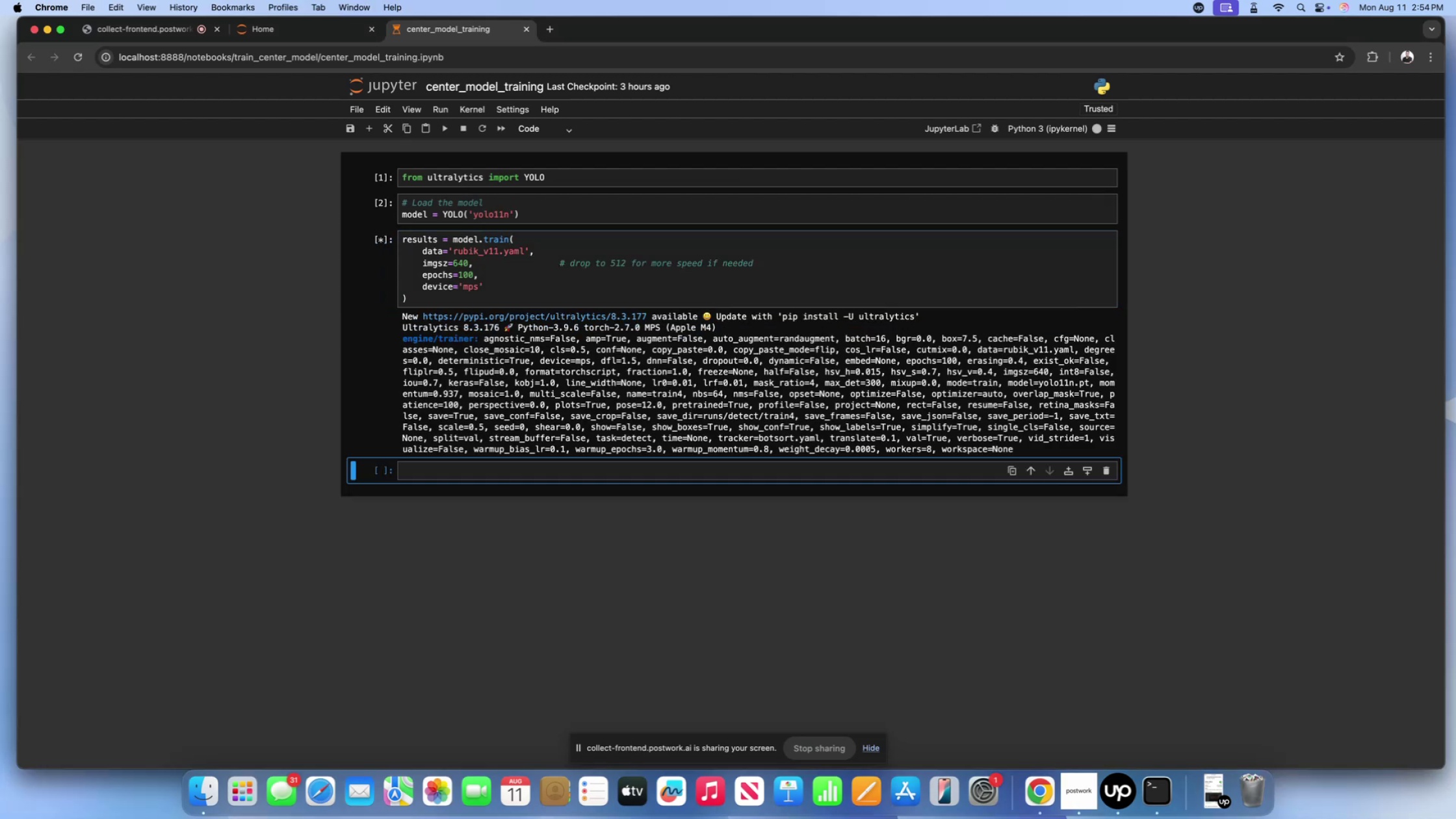 
wait(9.91)
 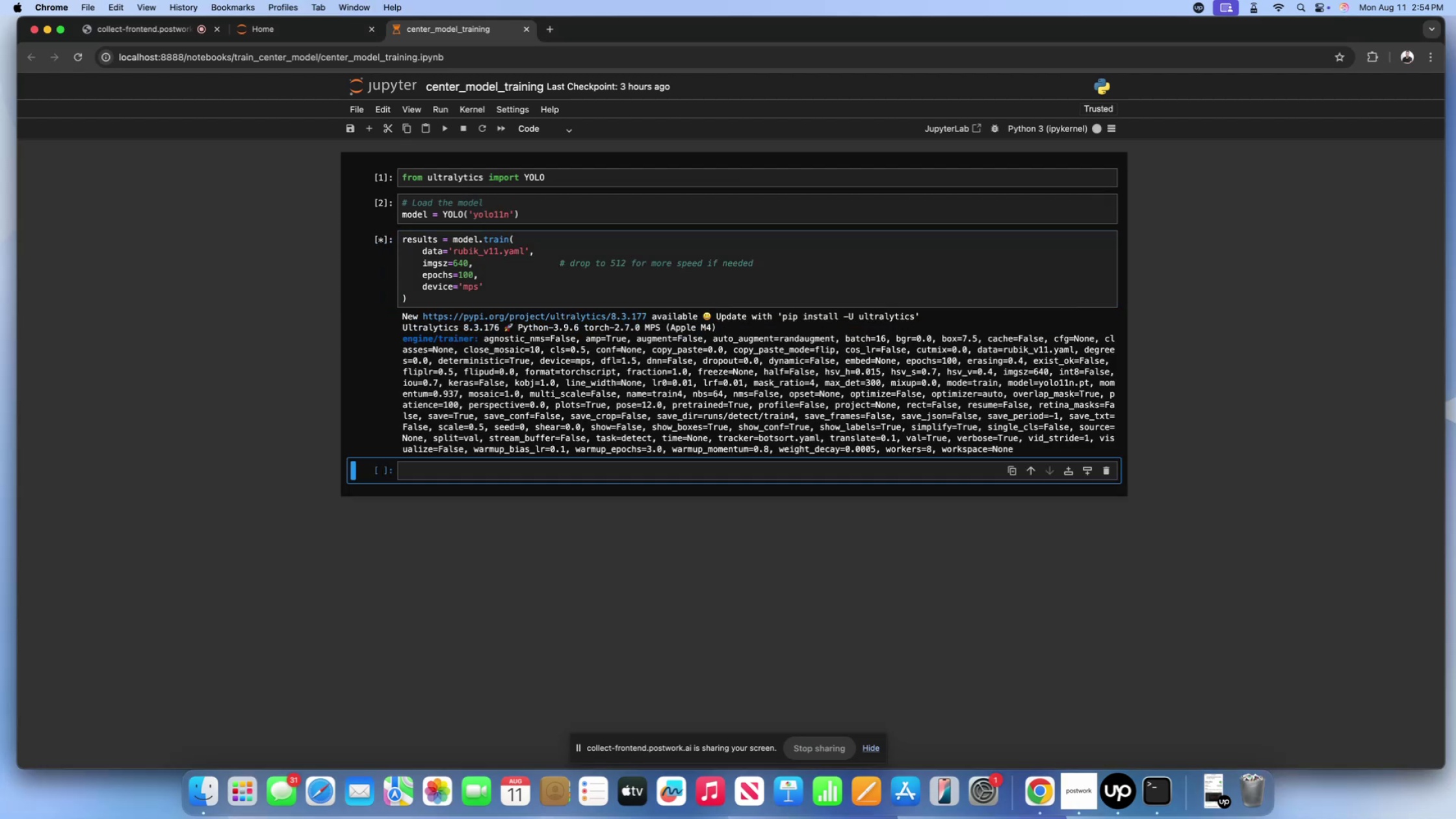 
left_click([556, 274])
 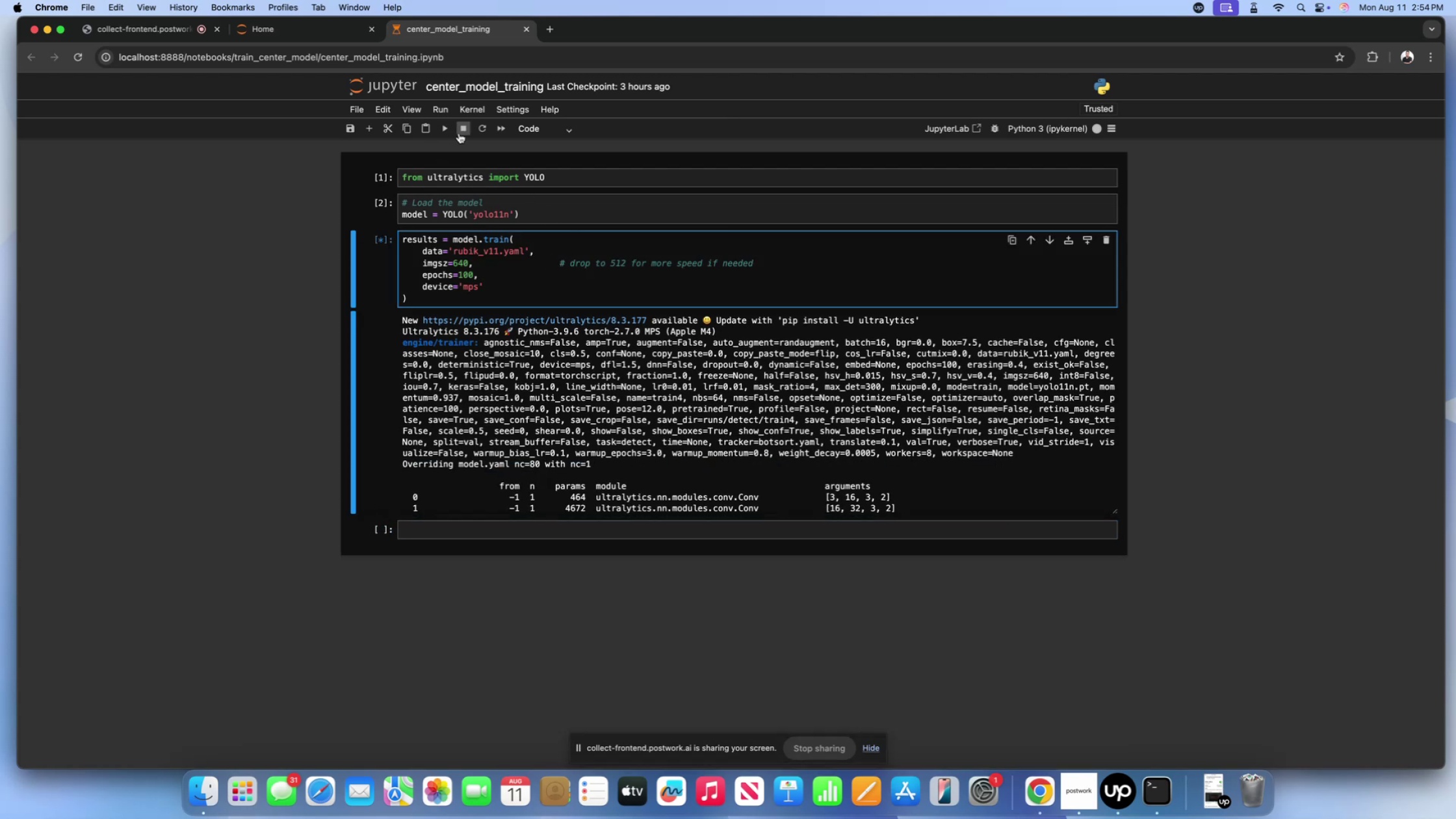 
left_click([463, 130])
 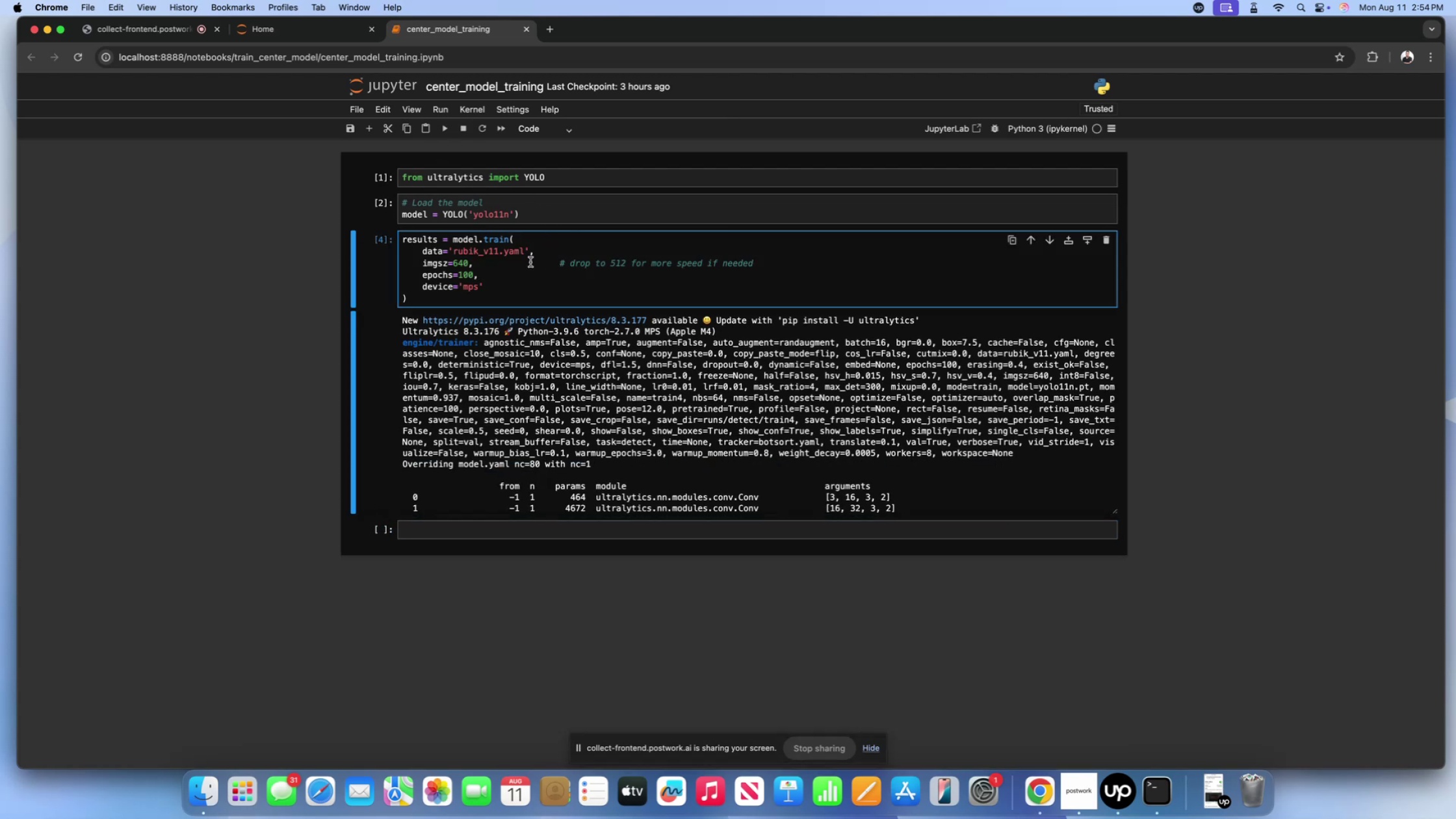 
left_click([527, 263])
 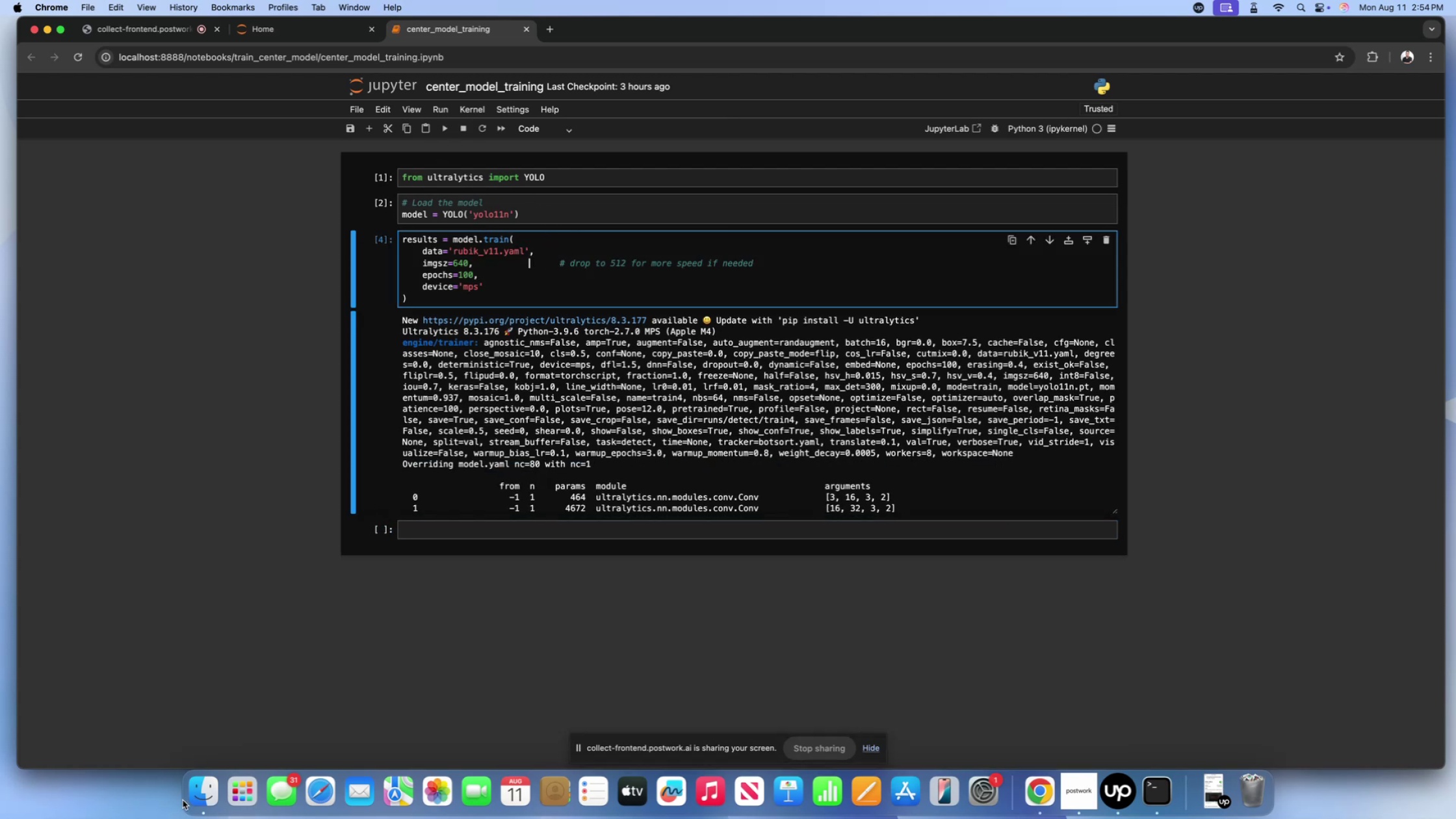 
left_click([196, 792])
 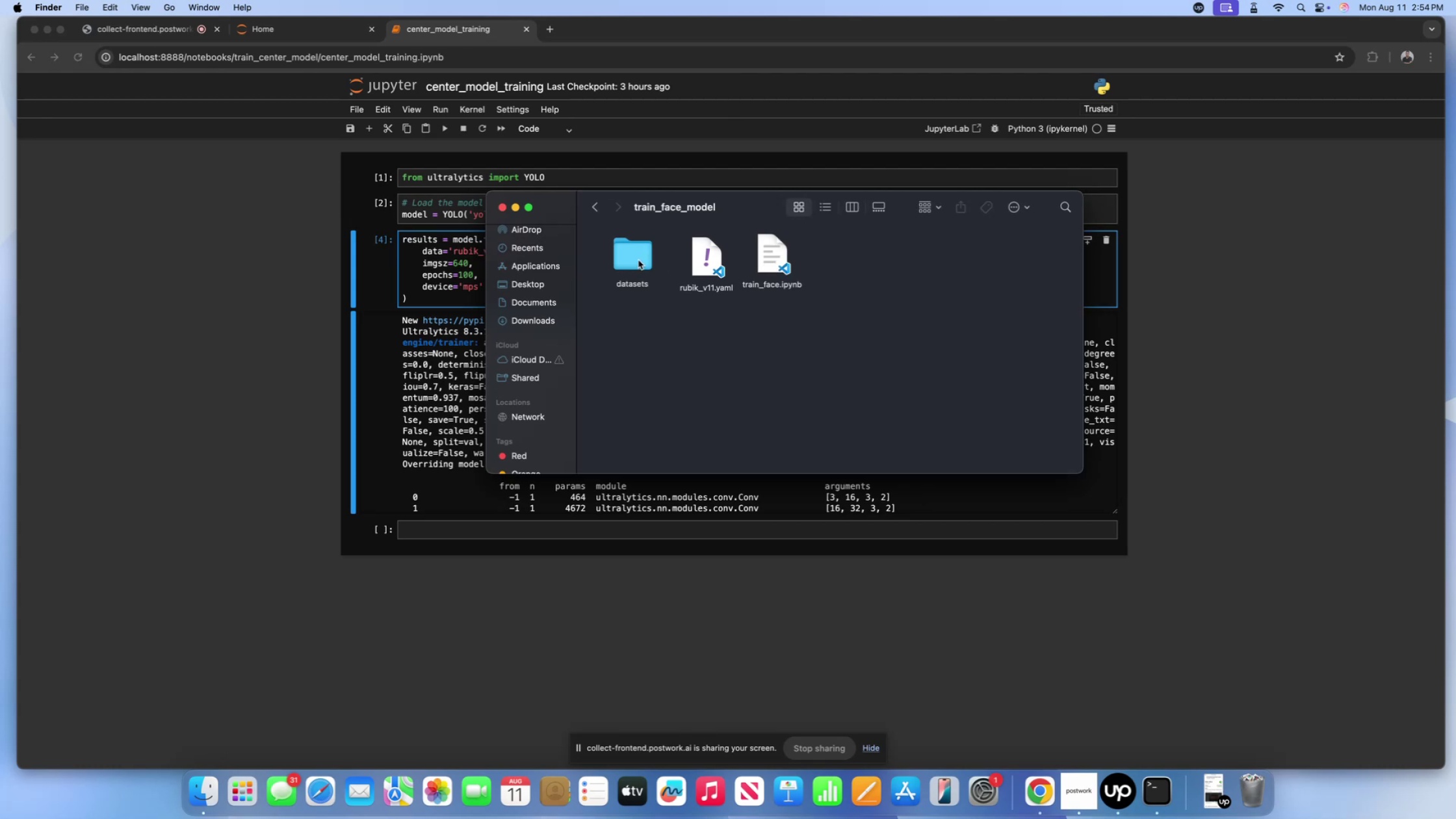 
wait(5.02)
 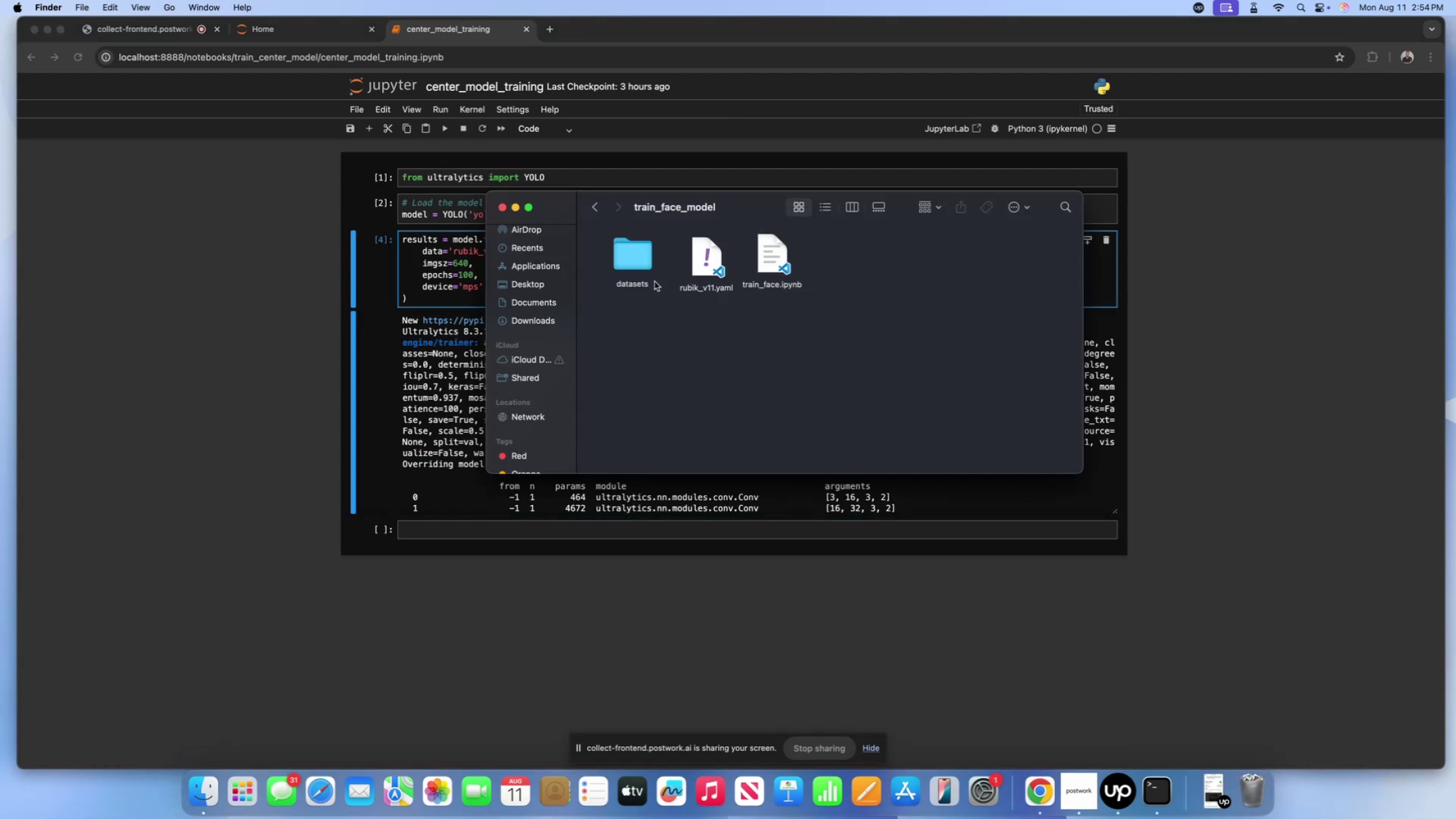 
left_click([441, 274])
 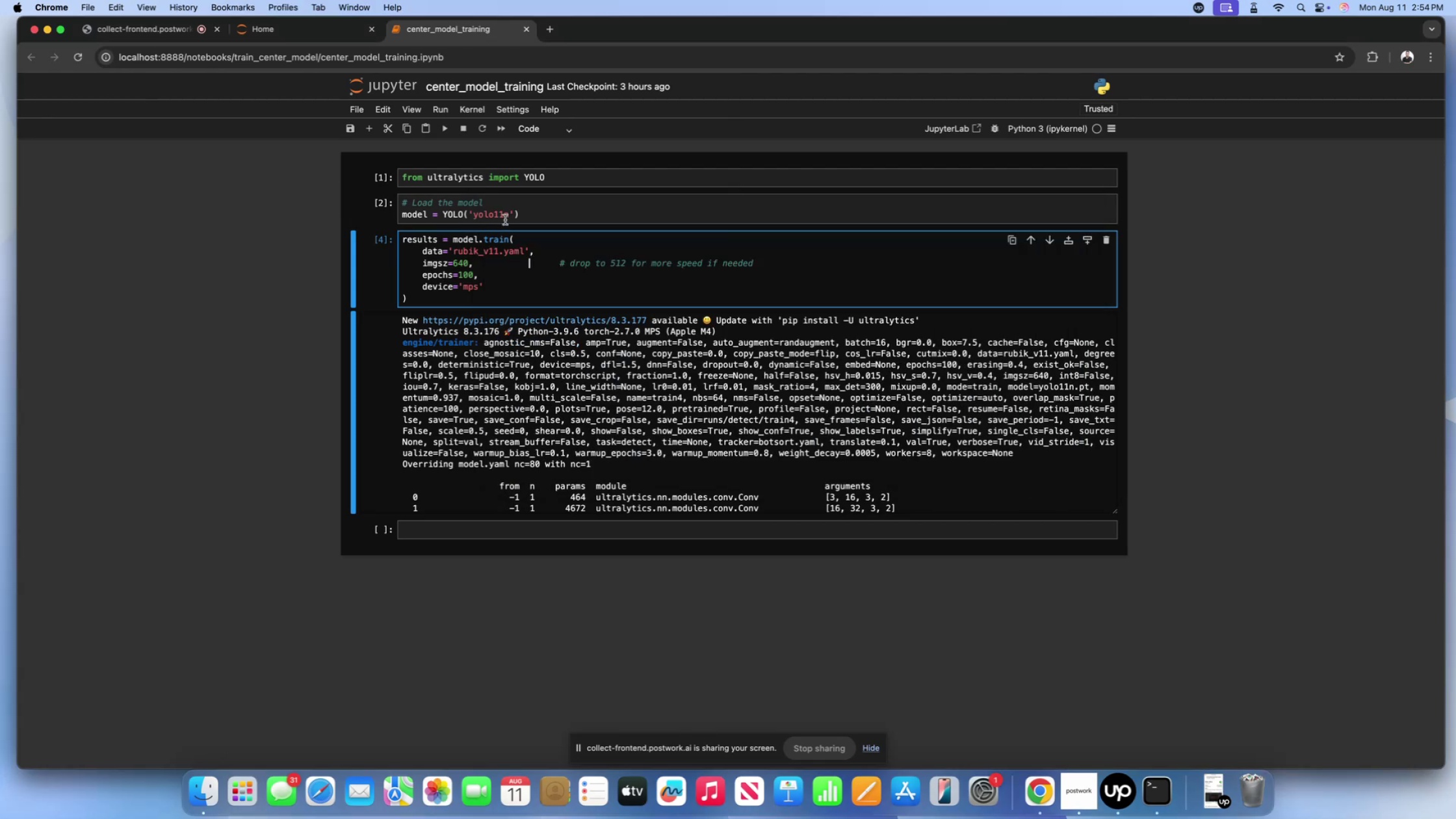 
left_click([506, 217])
 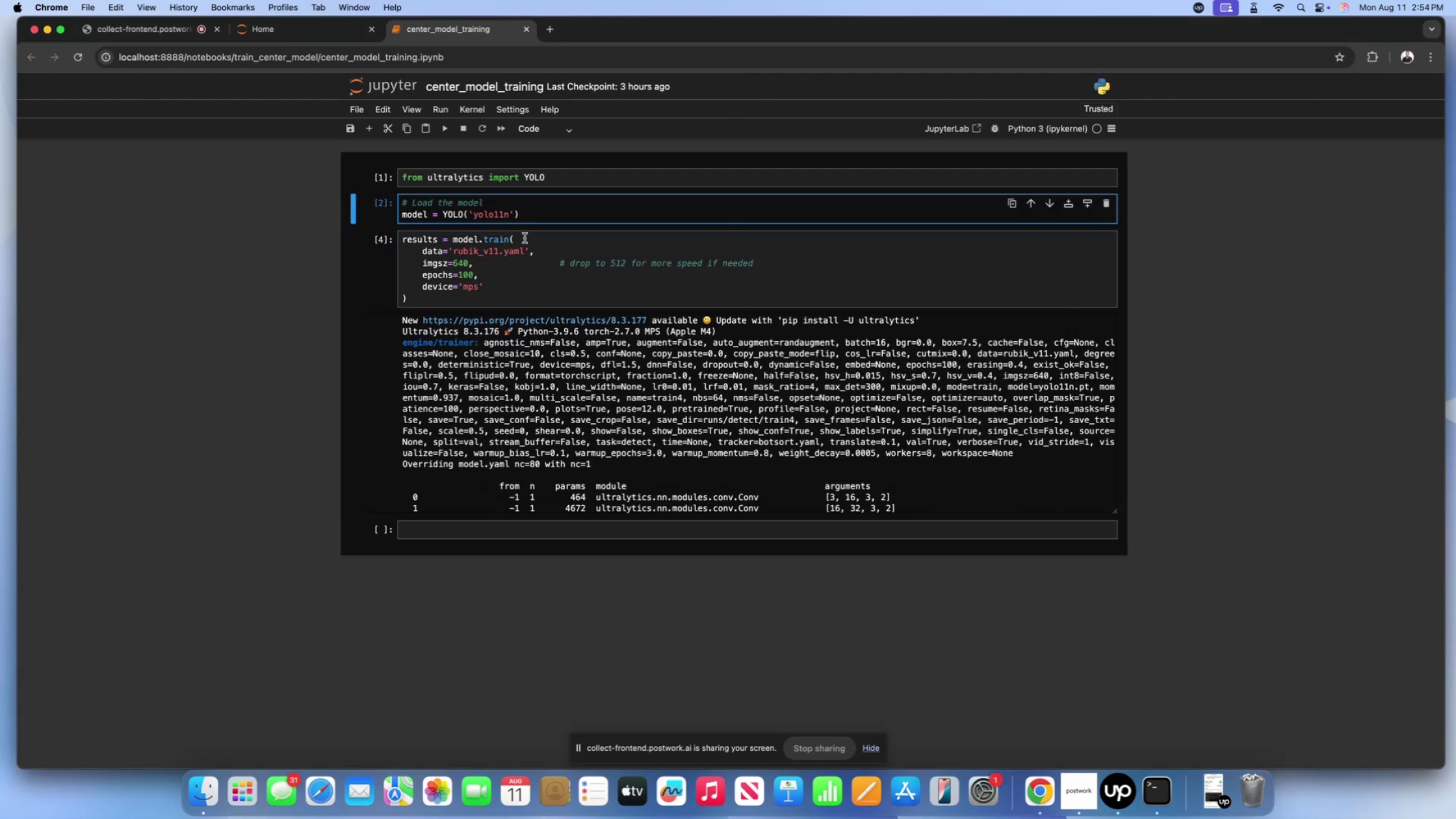 
key(Backspace)
 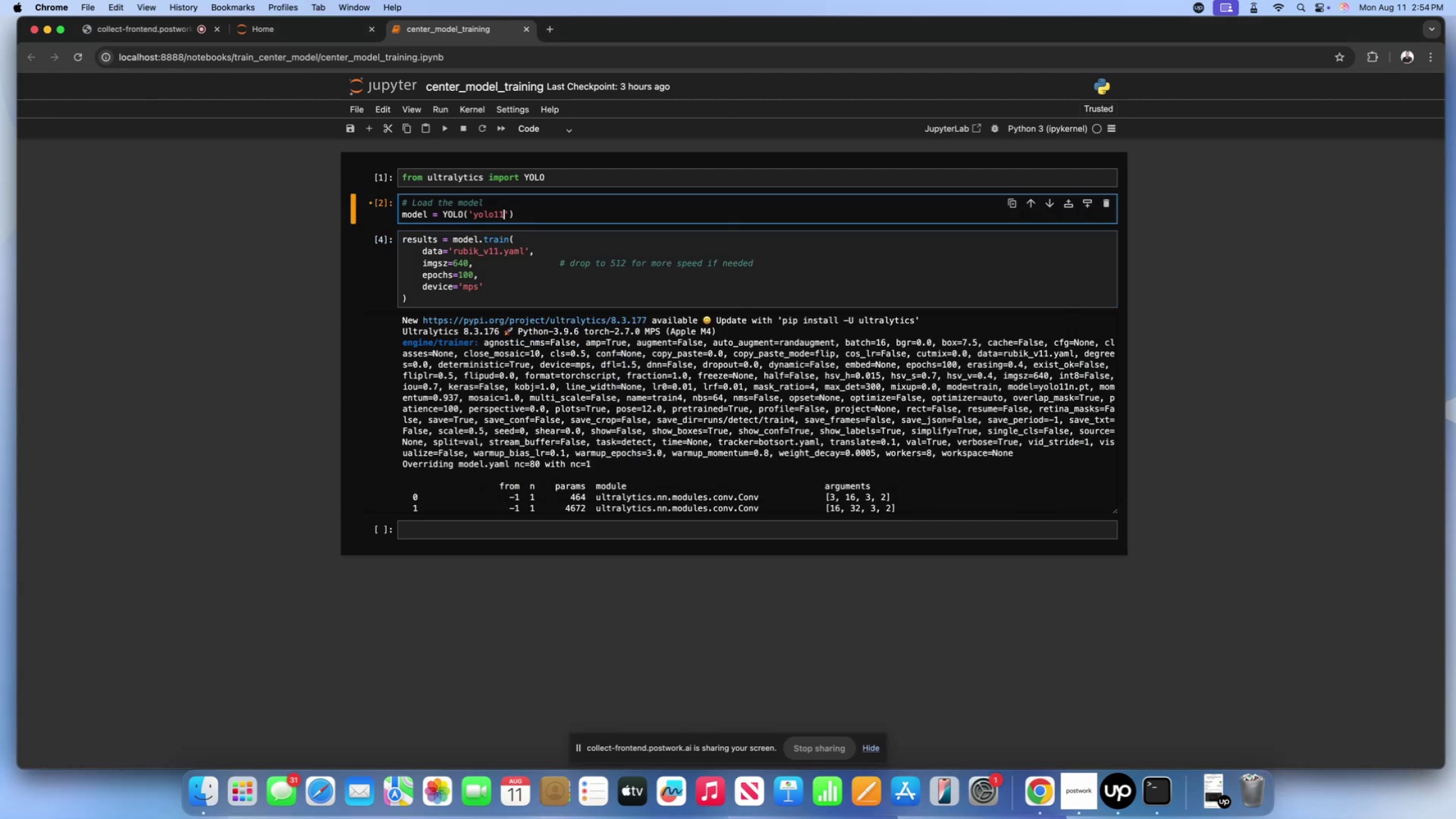 
key(S)
 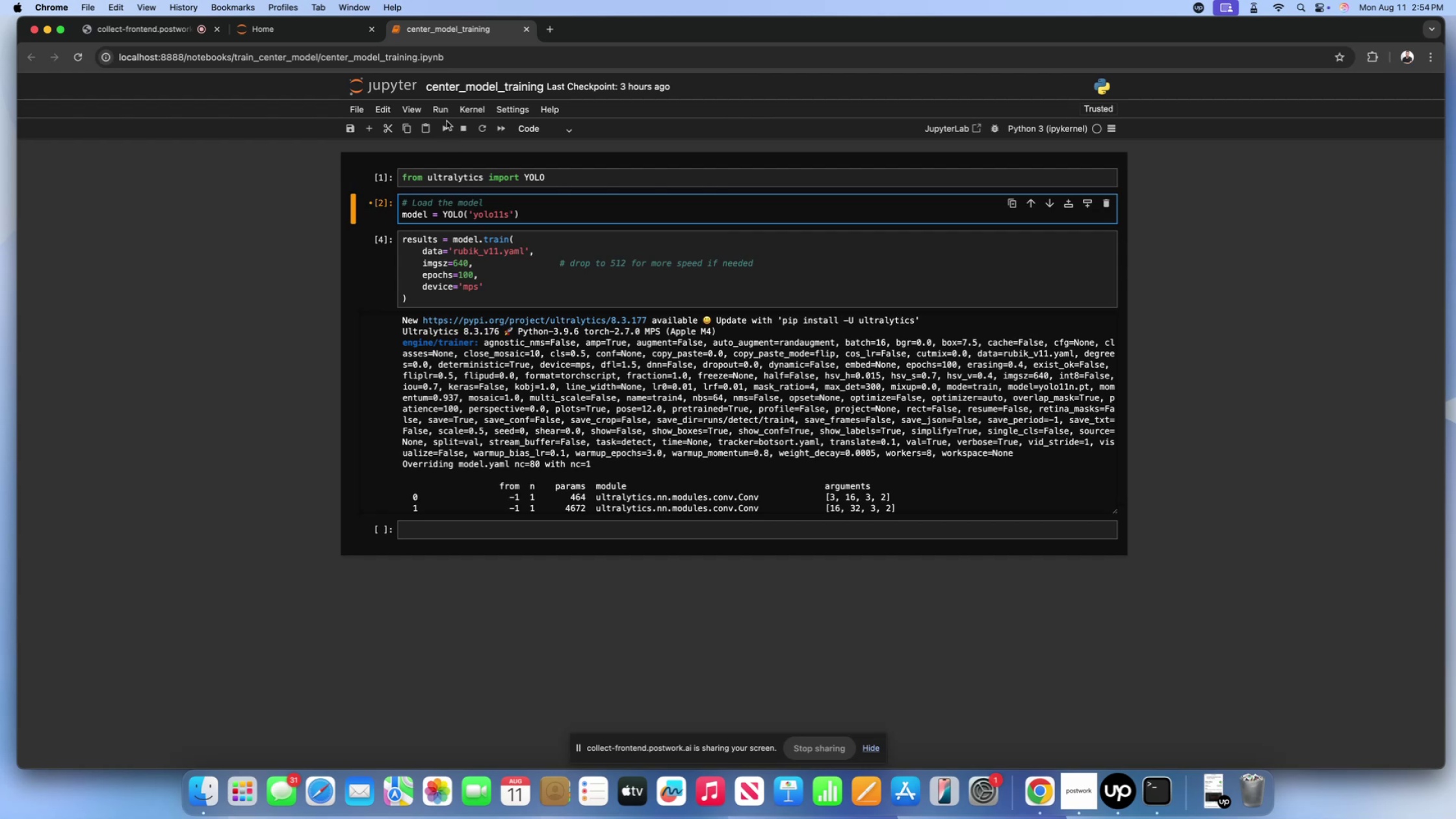 
left_click([554, 32])
 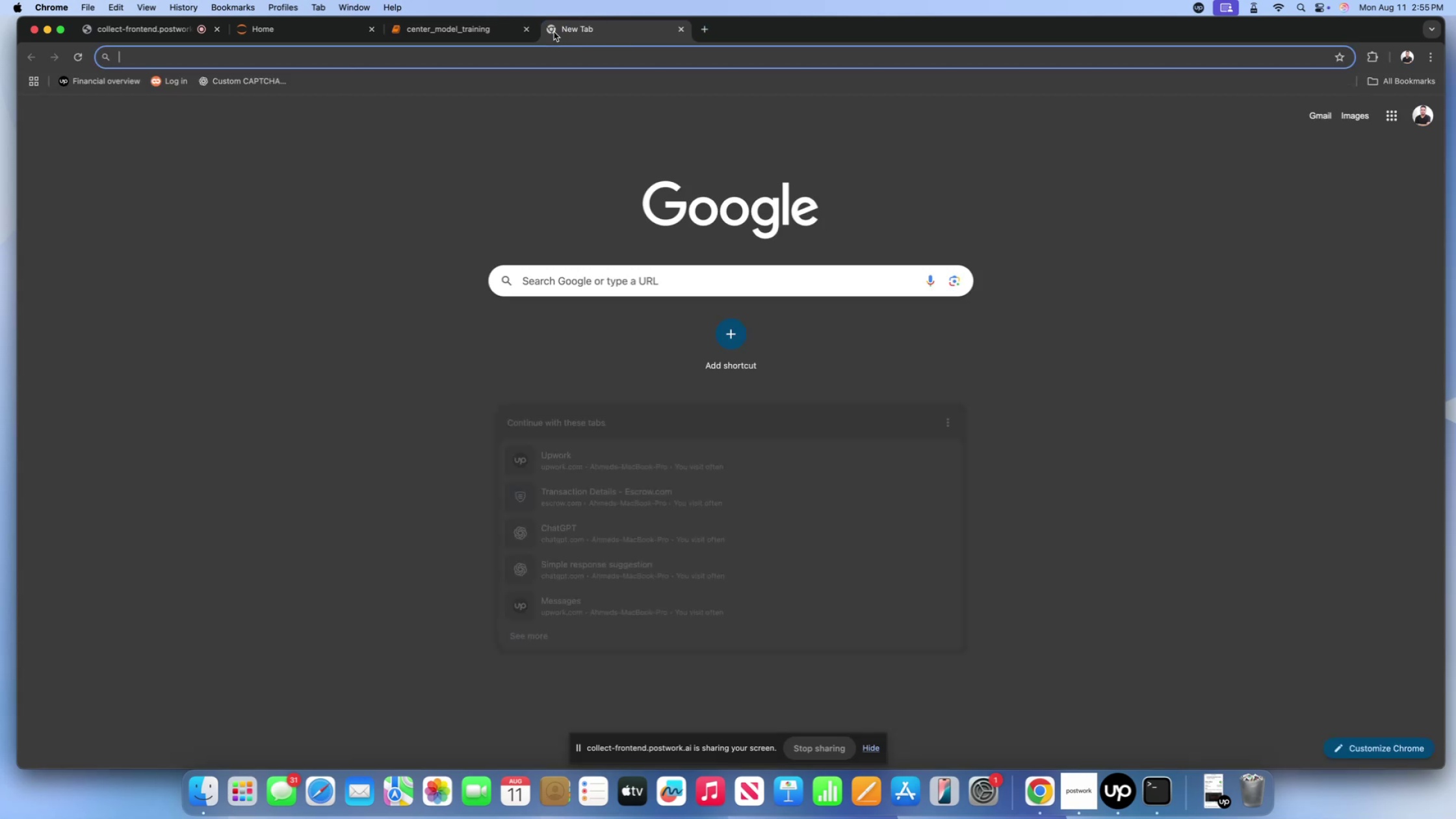 
type(yollo )
key(Backspace)
key(Backspace)
key(Backspace)
type(o)
 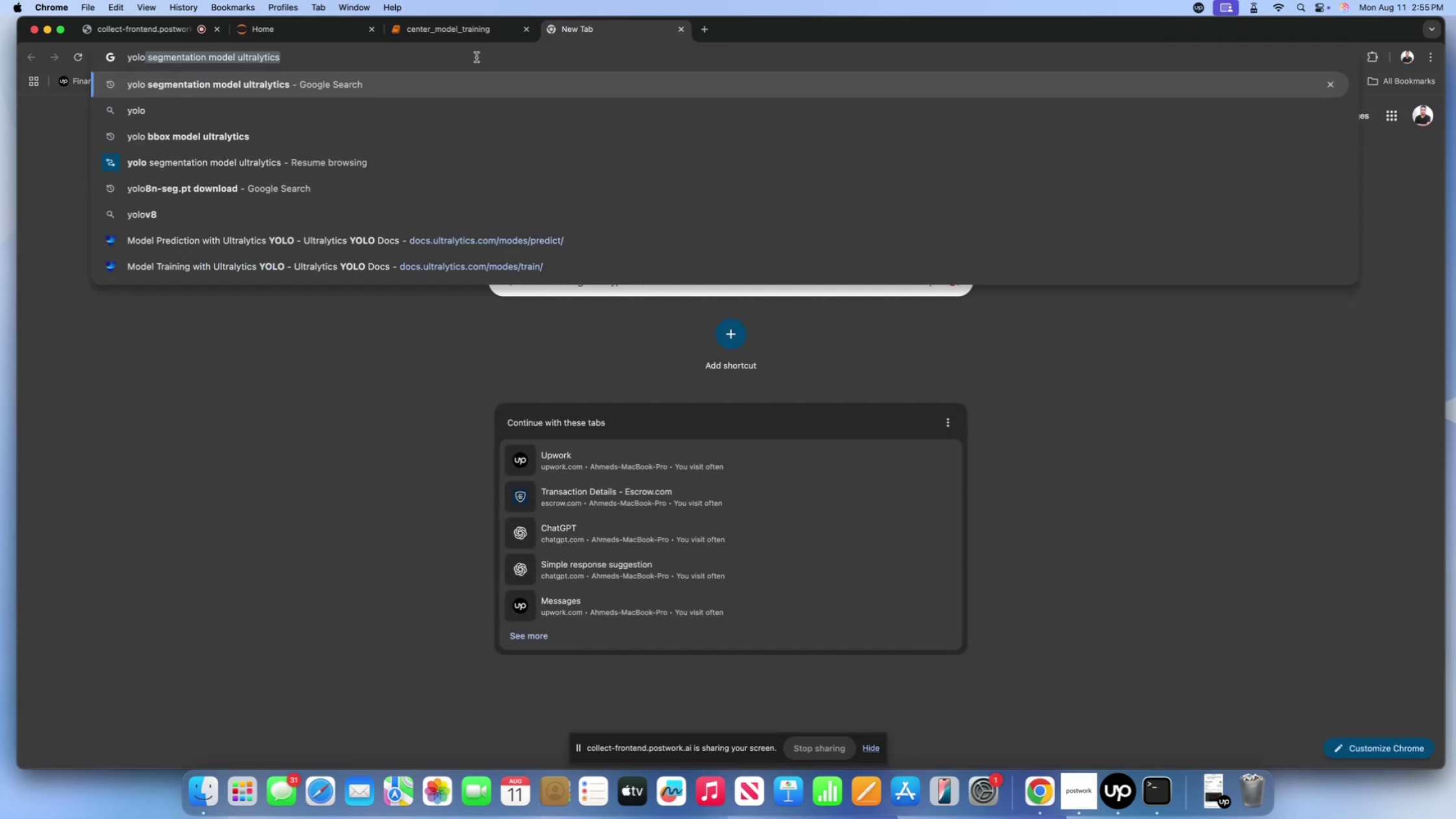 
scroll: coordinate [476, 57], scroll_direction: down, amount: 1.0
 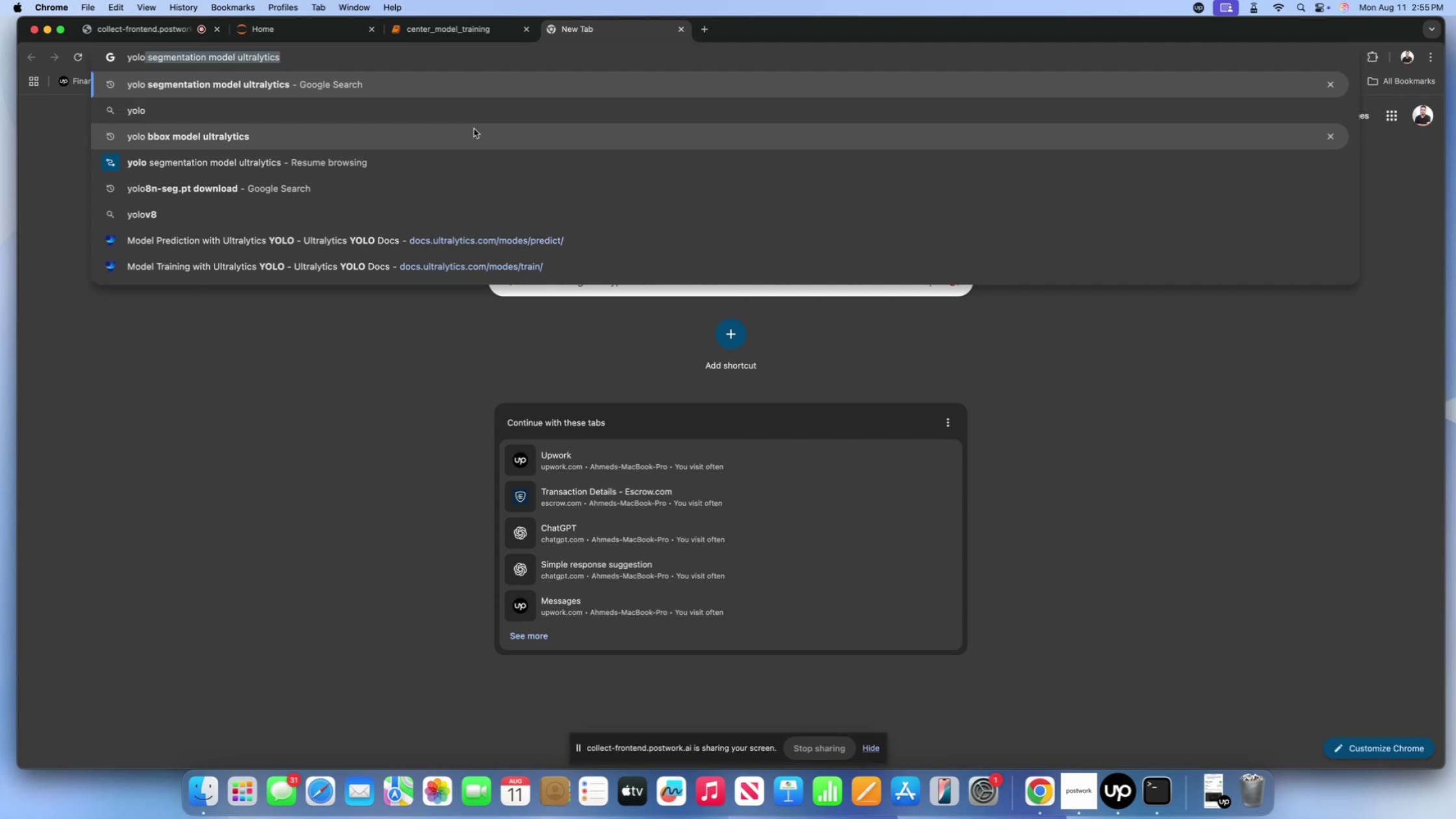 
left_click([477, 132])
 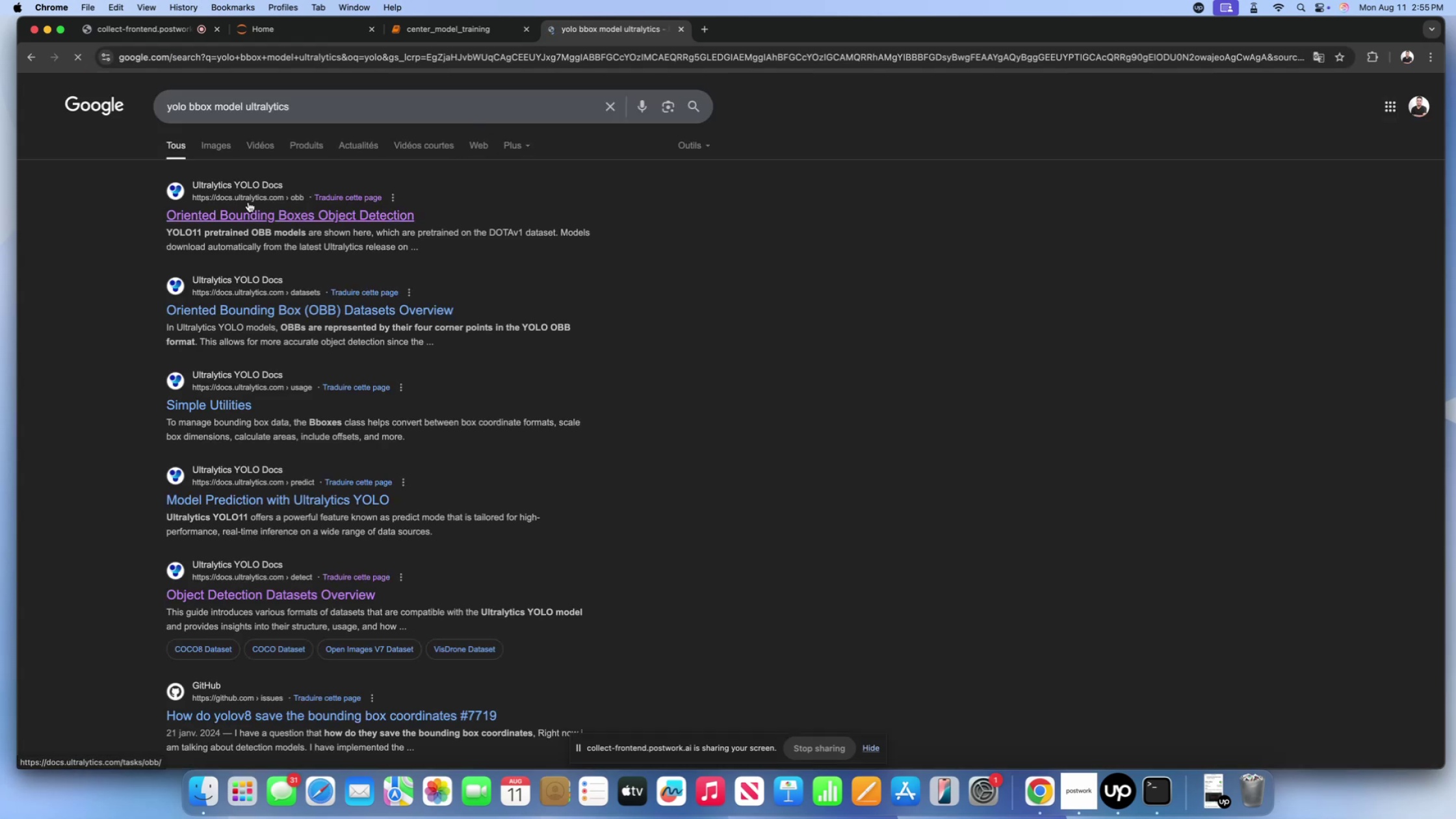 
left_click([294, 213])
 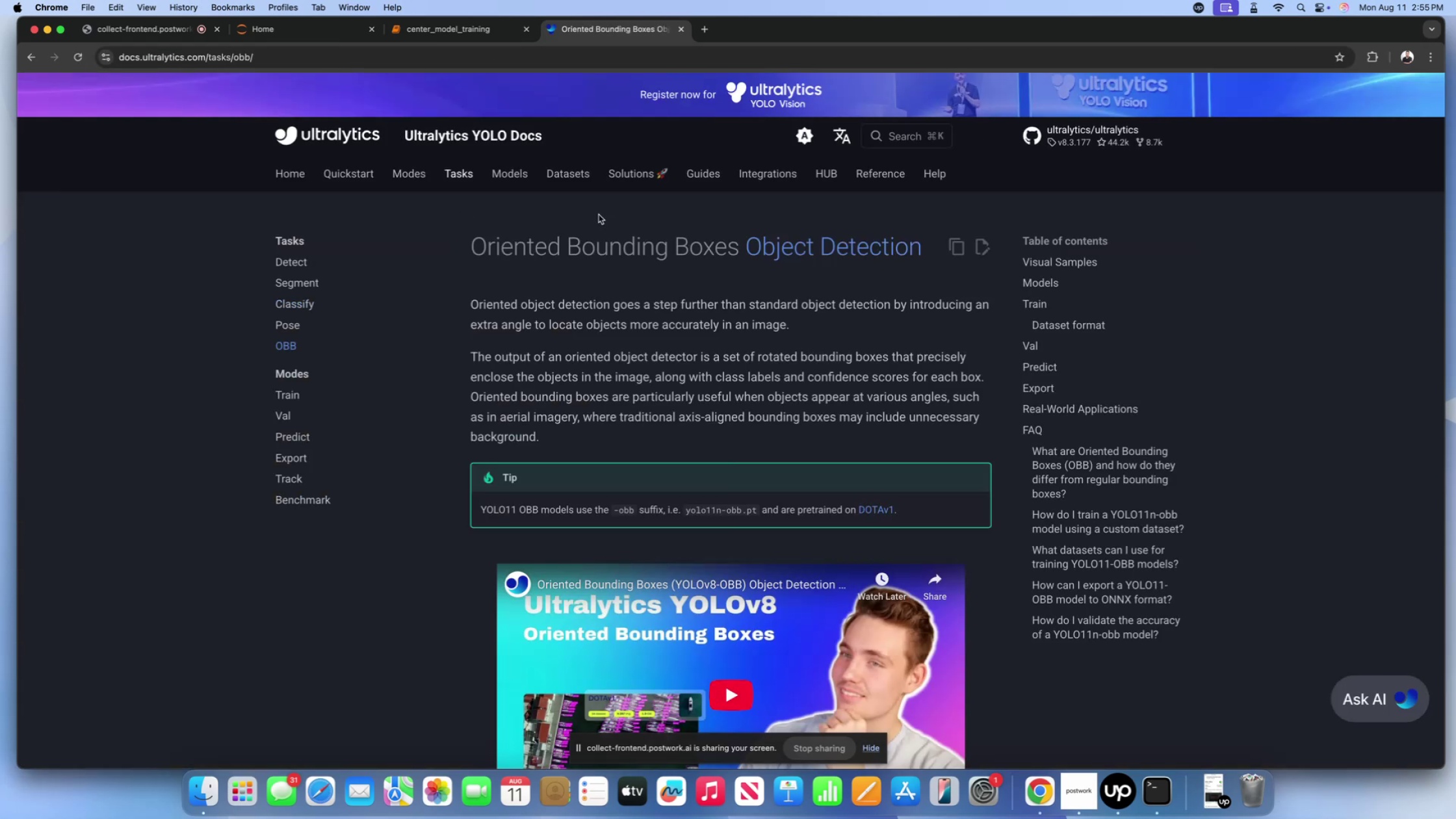 
scroll: coordinate [599, 214], scroll_direction: down, amount: 1.0
 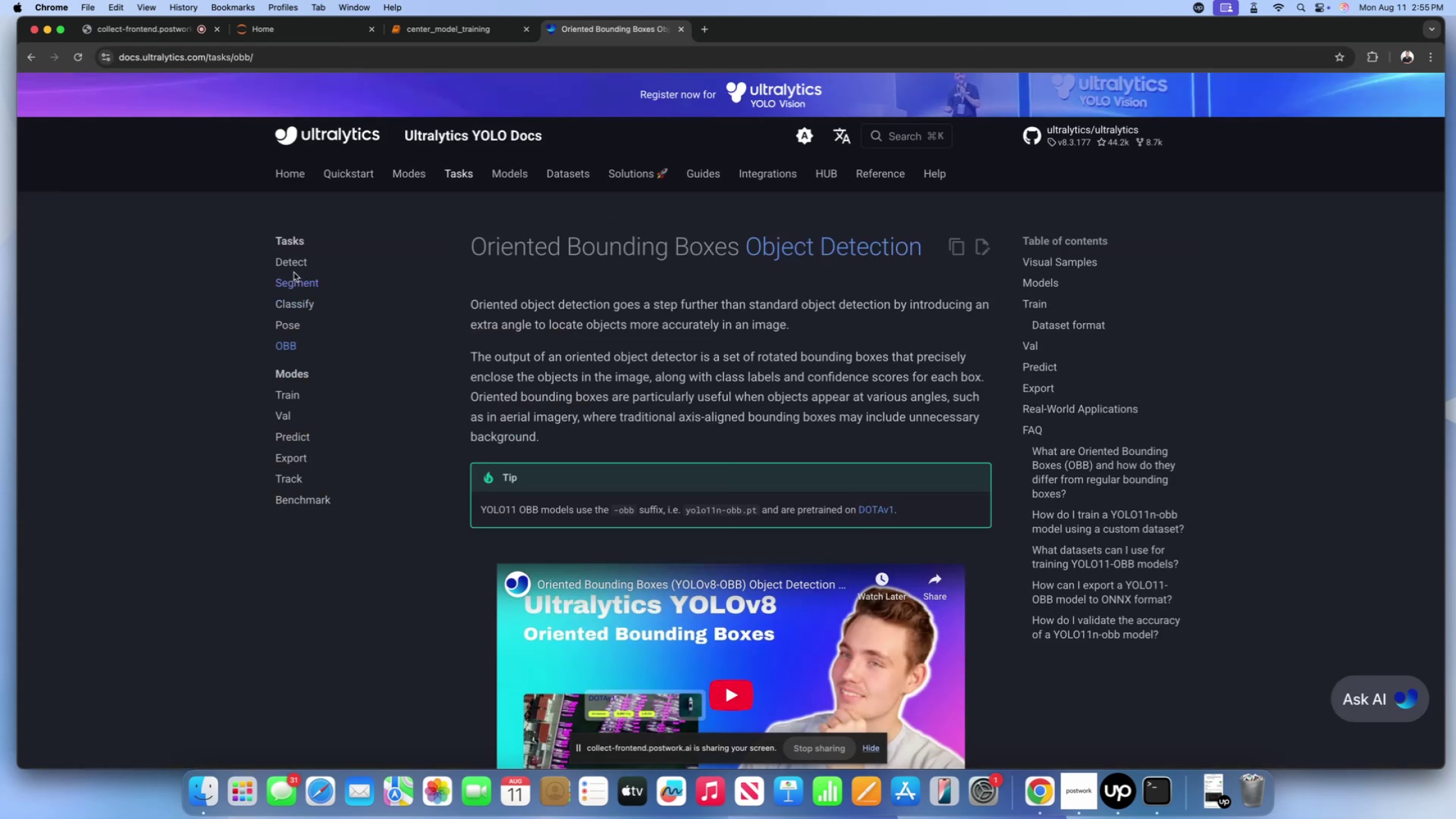 
left_click([295, 266])
 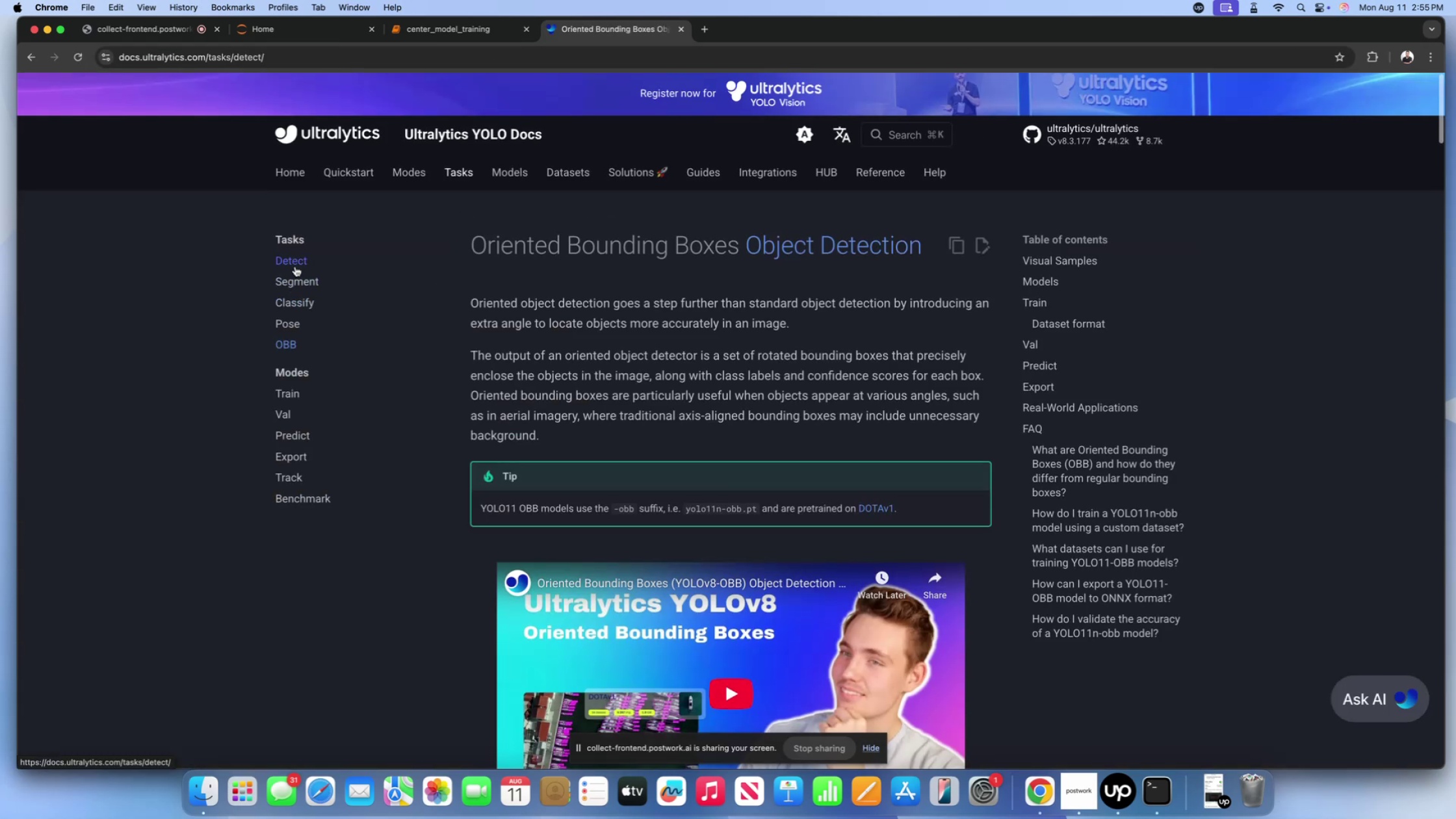 
scroll: coordinate [484, 364], scroll_direction: down, amount: 116.0
 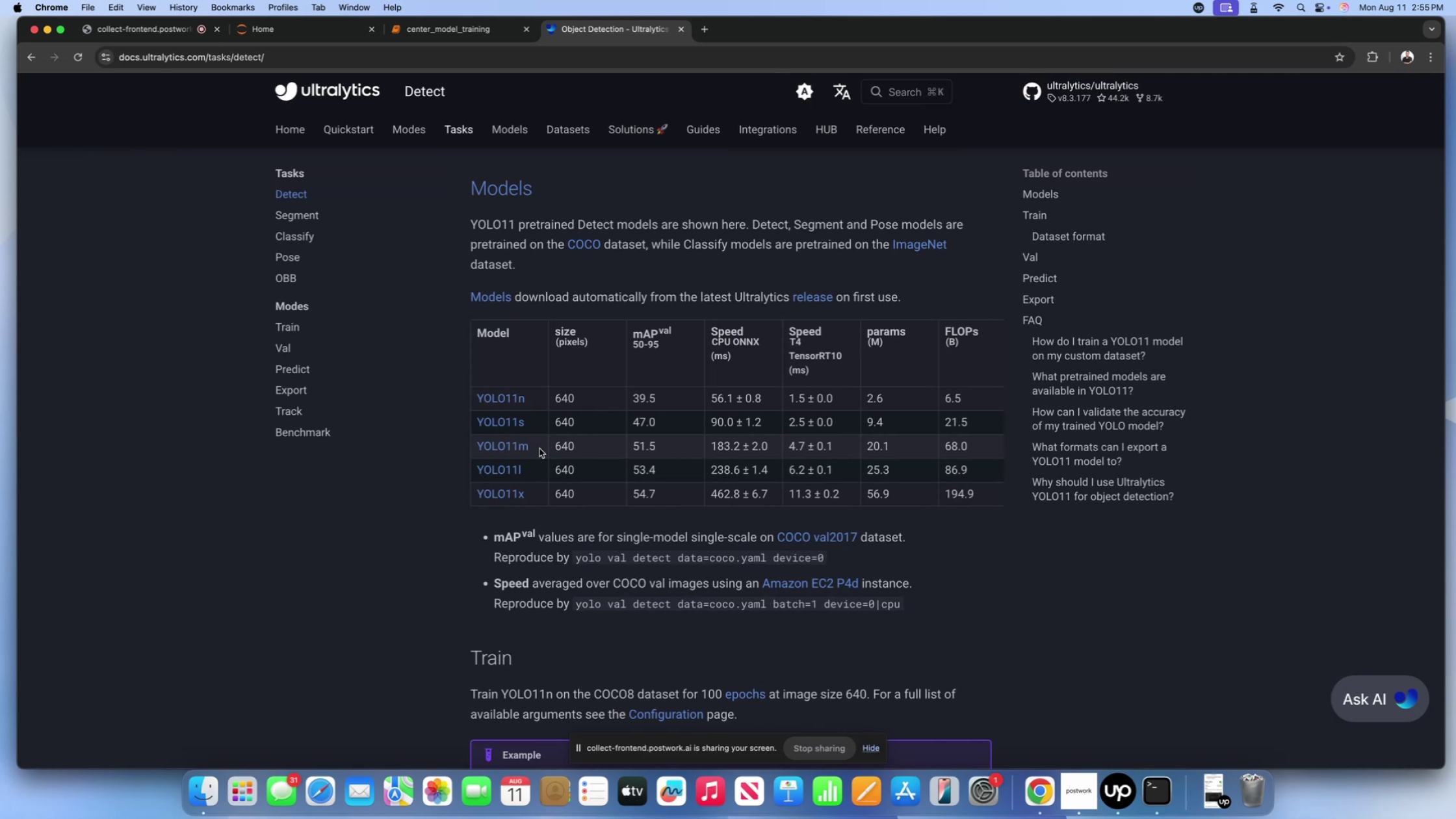 
wait(8.28)
 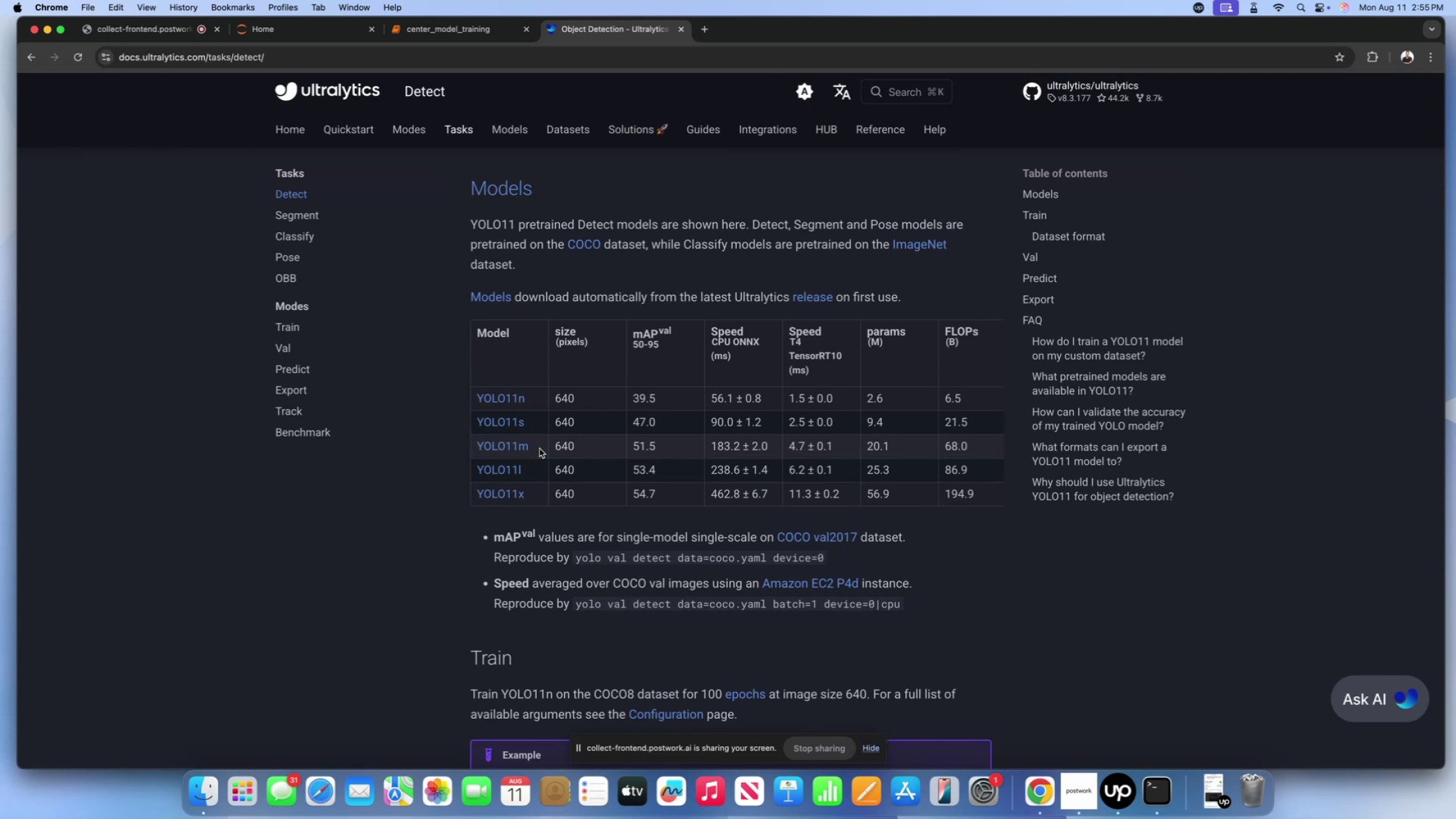 
left_click([449, 31])
 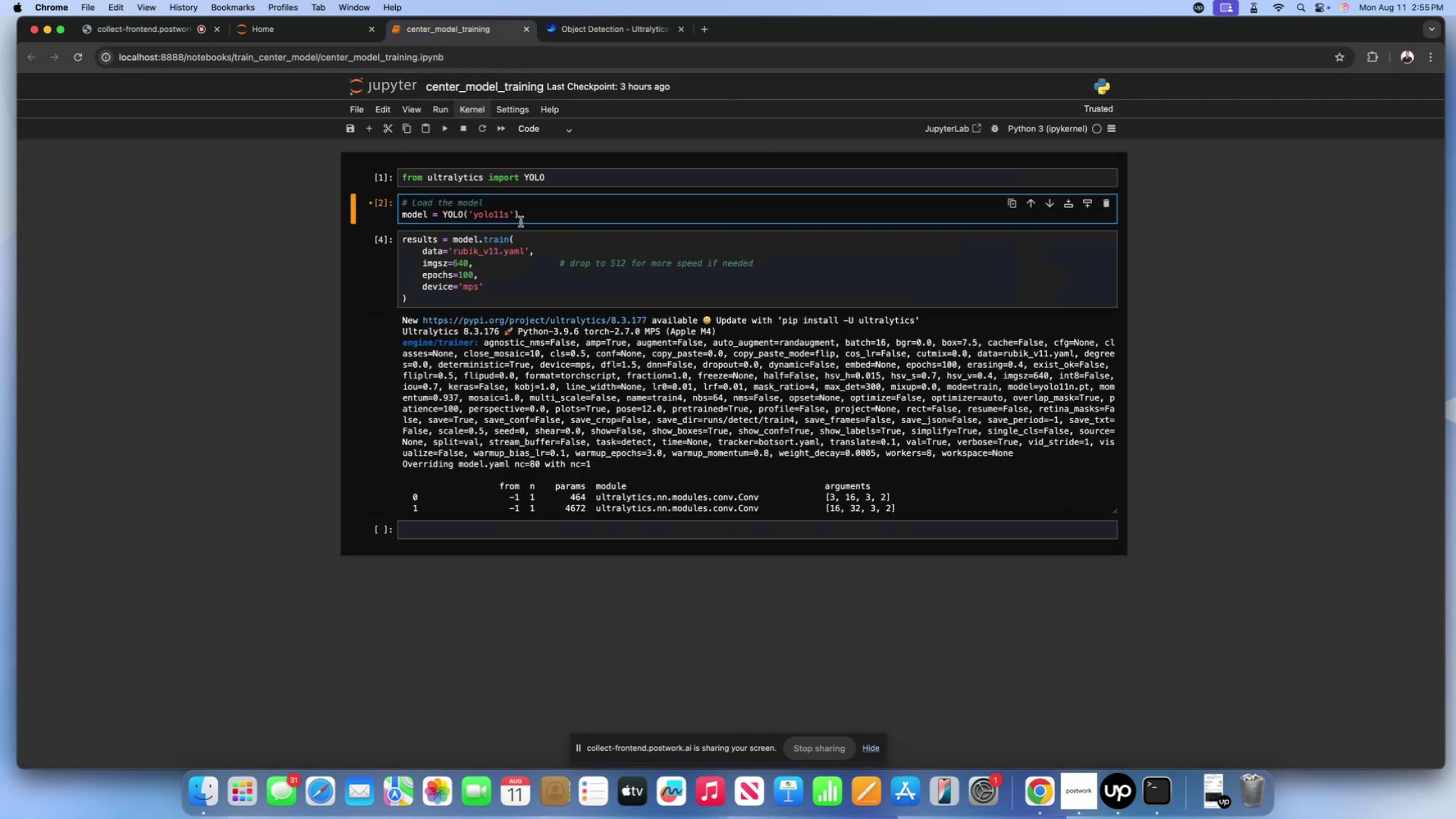 
scroll: coordinate [521, 222], scroll_direction: down, amount: 61.0
 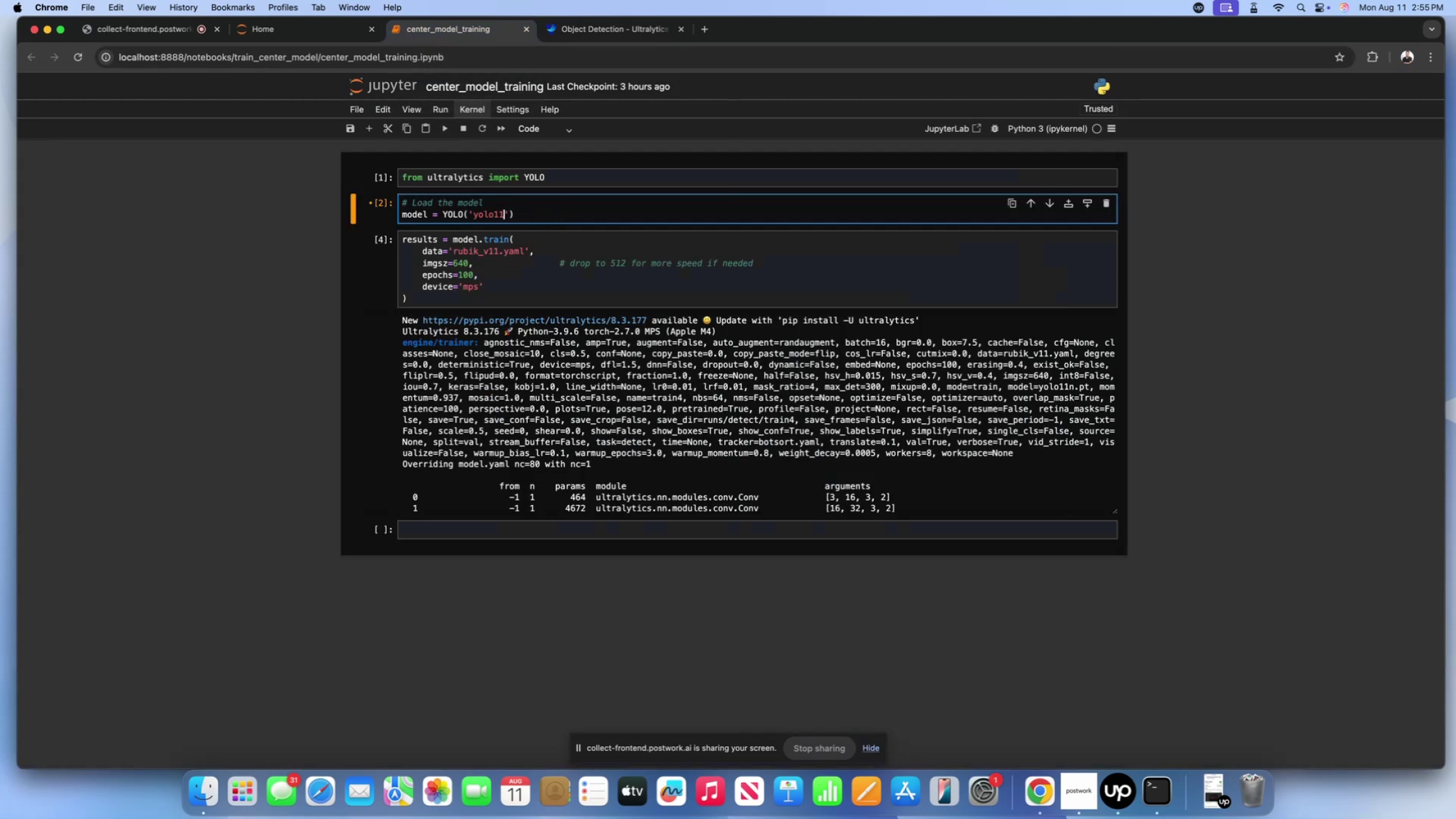 
key(Backspace)
 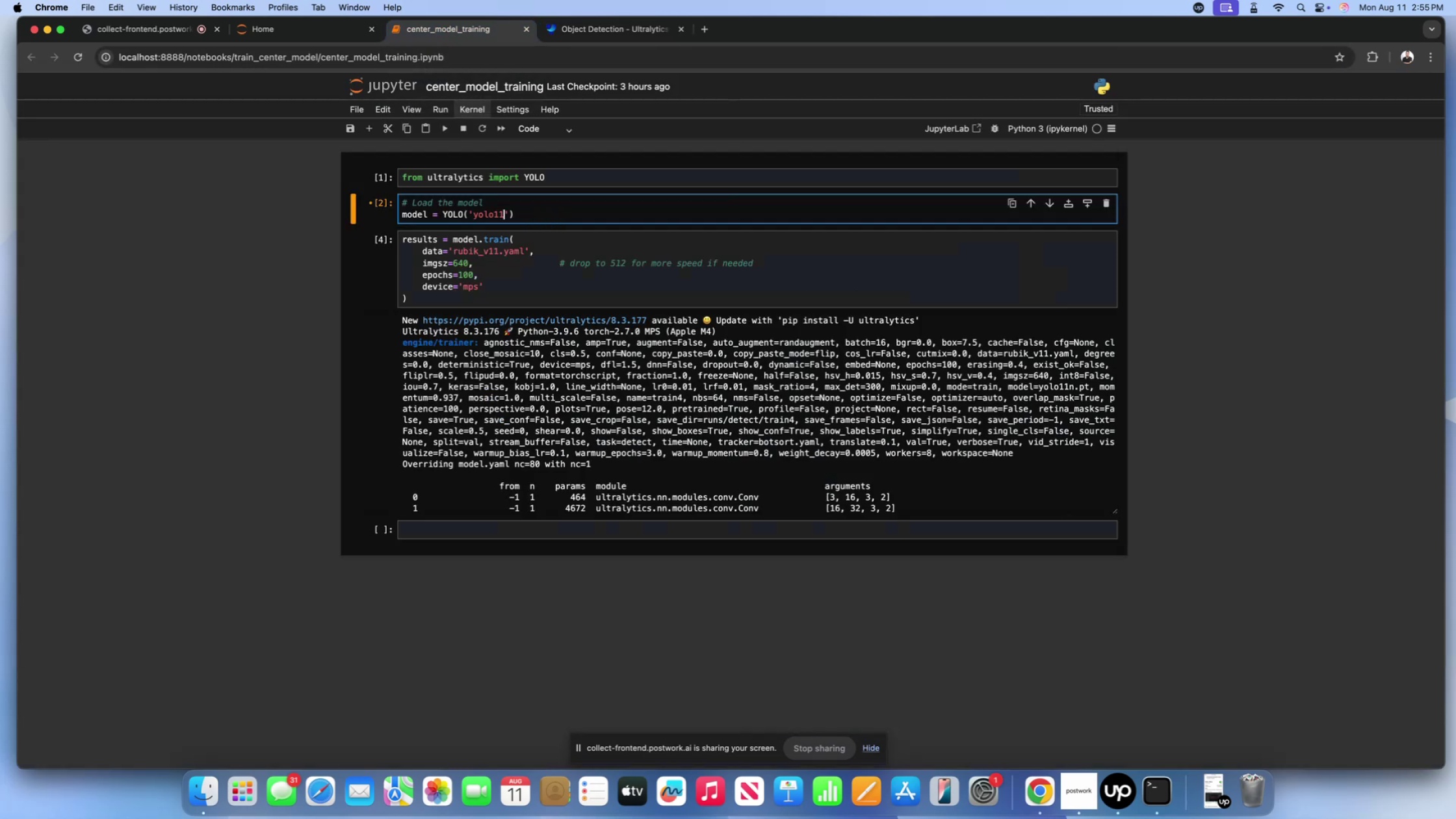 
key(N)
 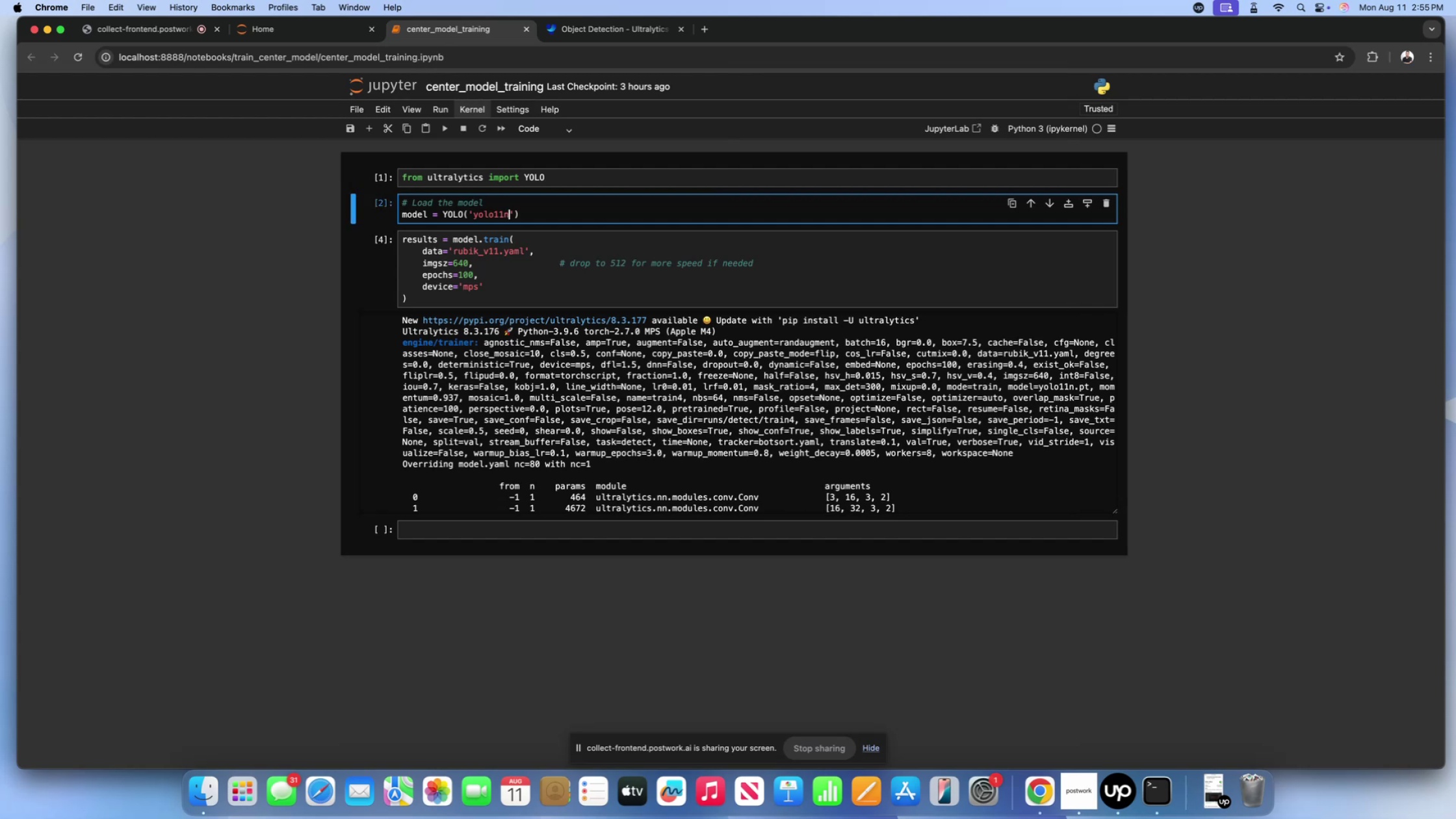 
key(Shift+Enter)
 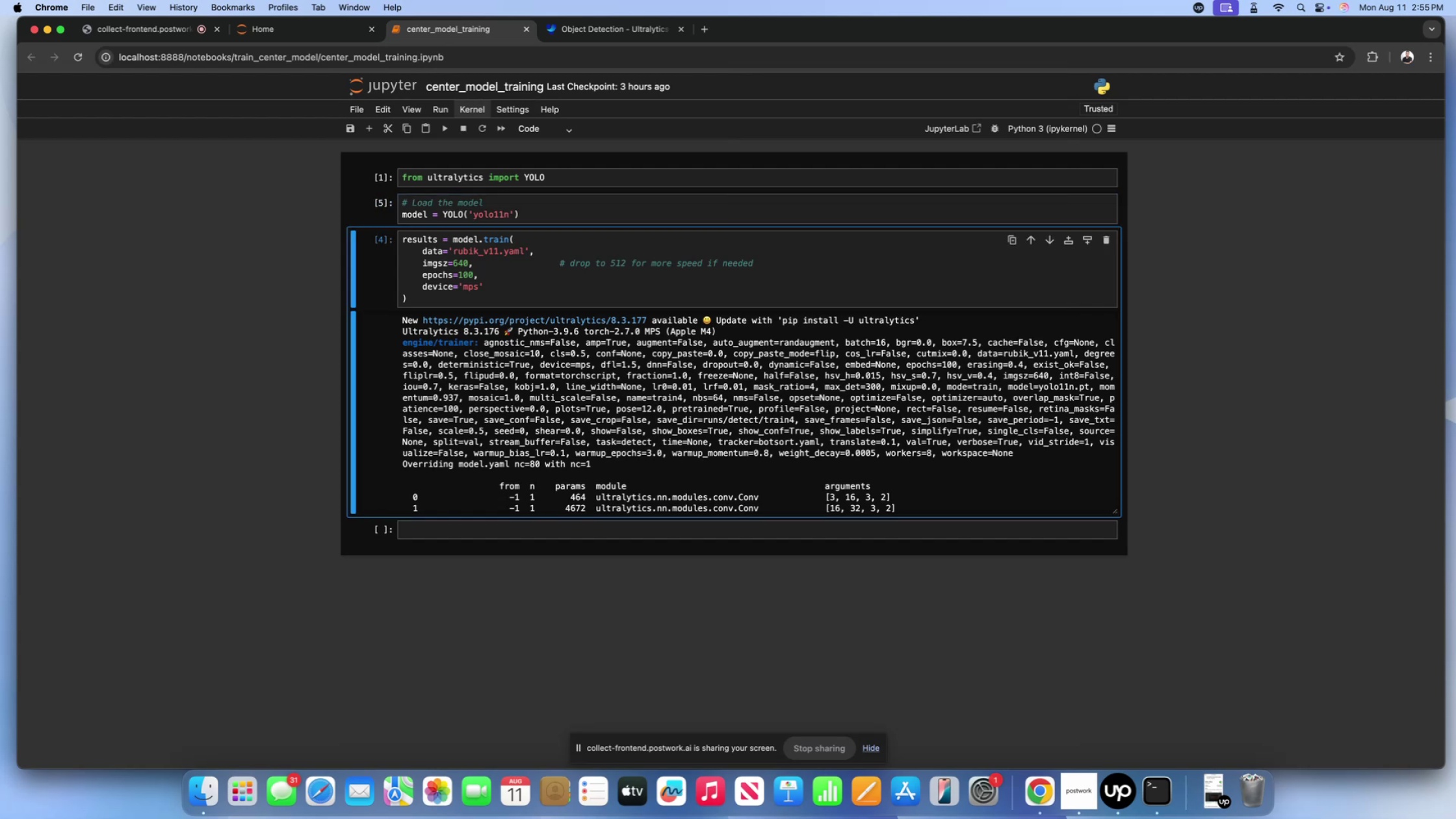 
hold_key(key=ShiftLeft, duration=2.28)
 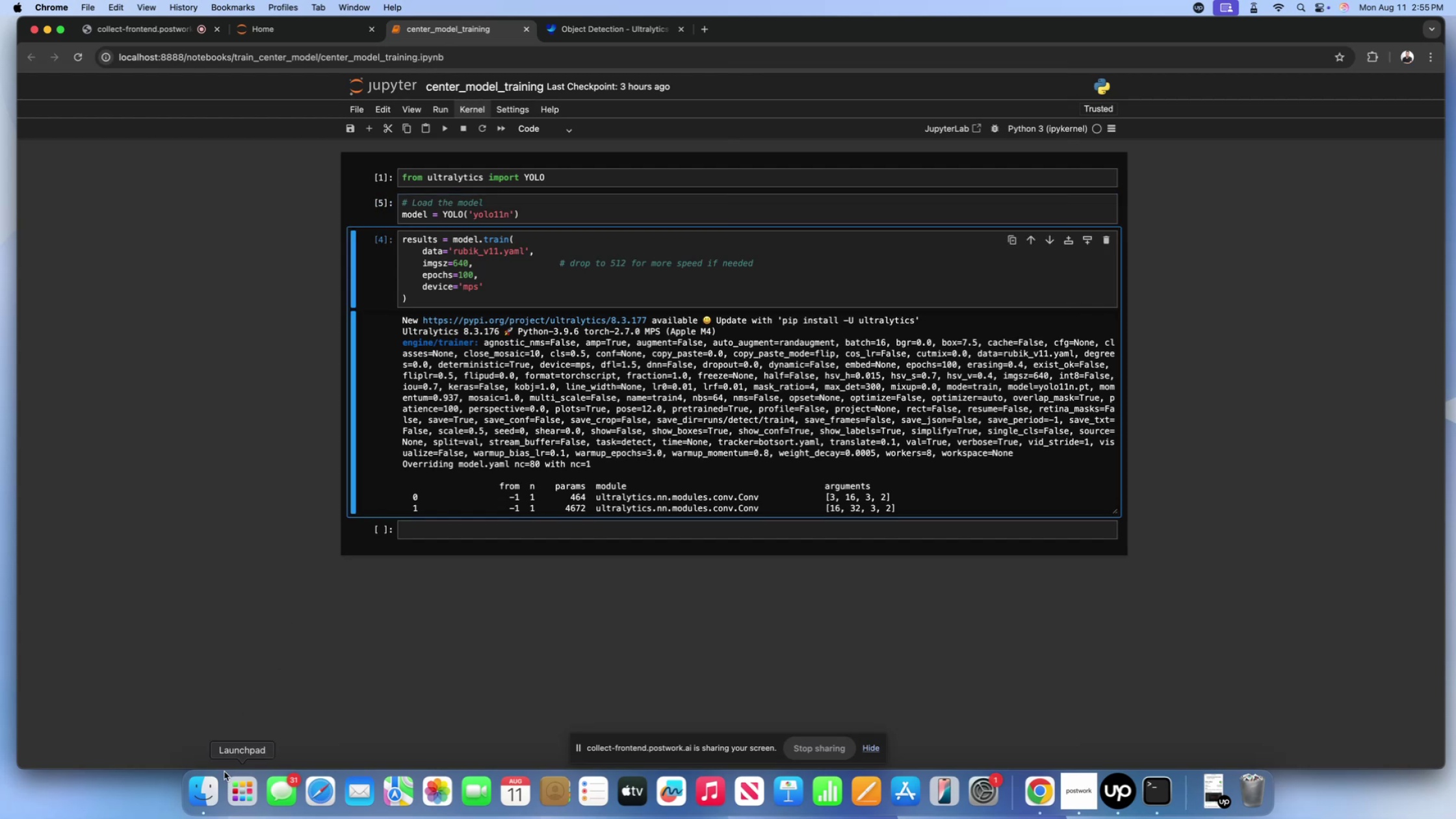 
left_click([214, 781])
 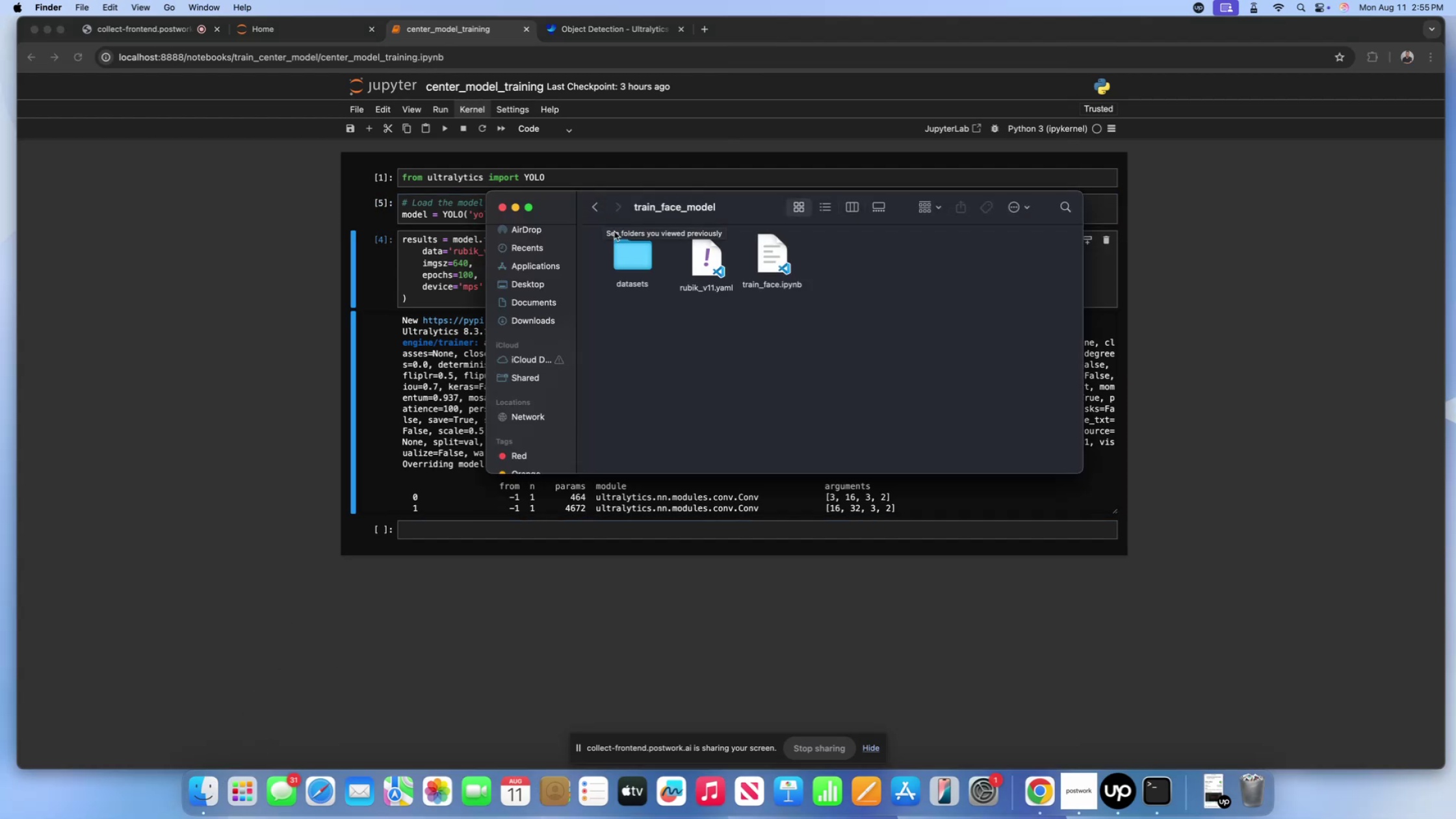 
left_click([1258, 797])
 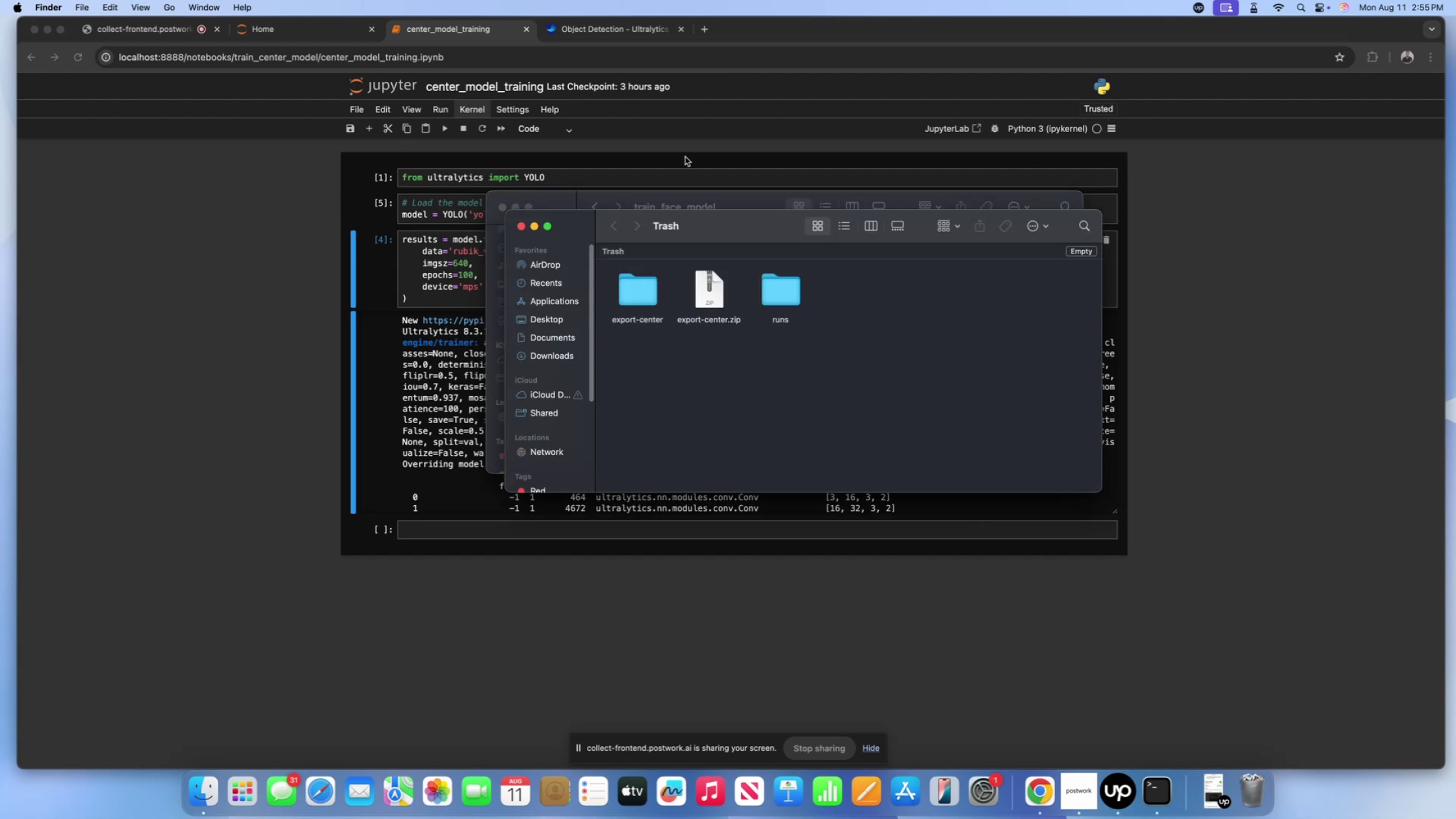 
left_click_drag(start_coordinate=[702, 218], to_coordinate=[651, 514])
 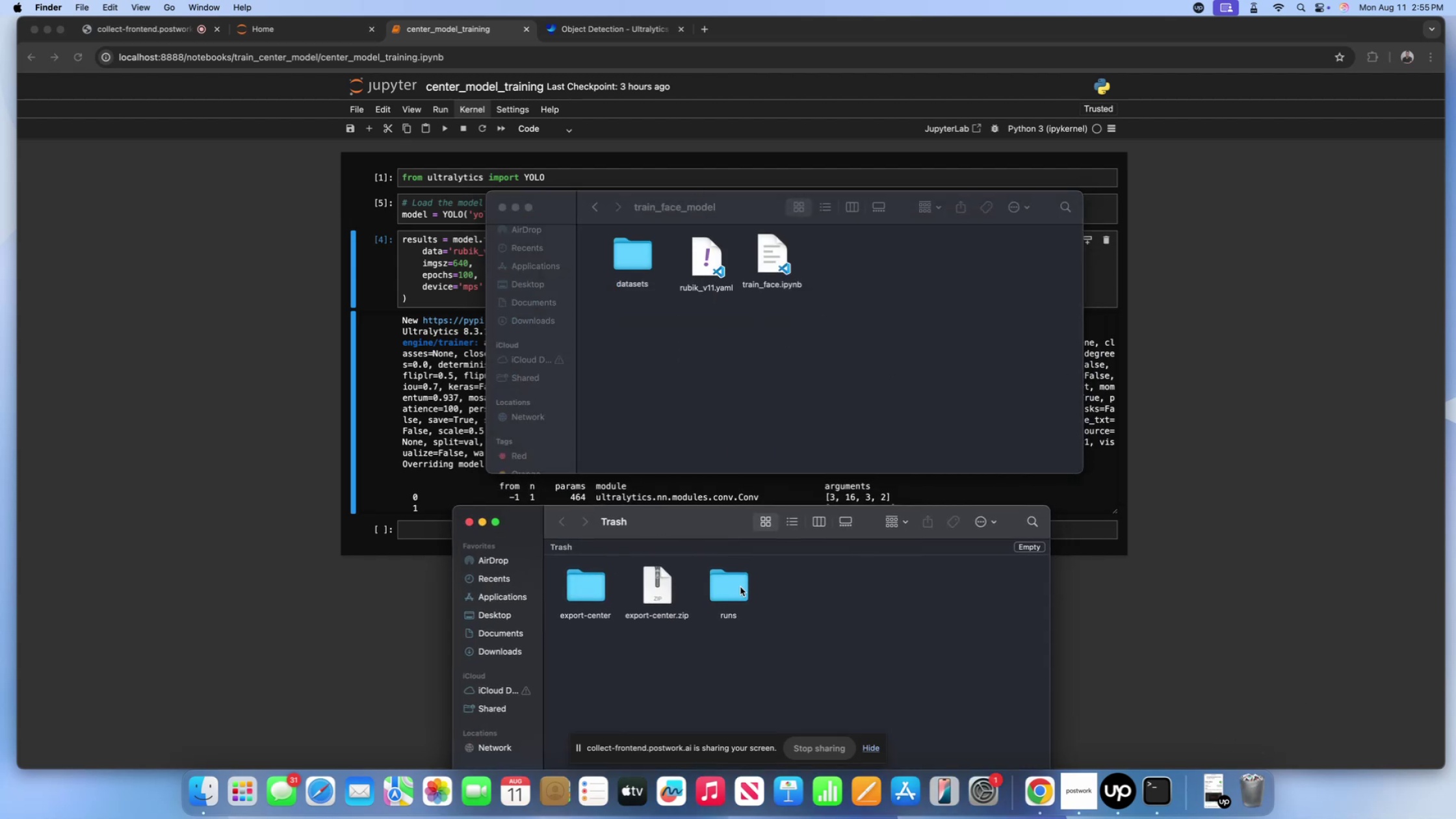 
left_click_drag(start_coordinate=[739, 591], to_coordinate=[865, 266])
 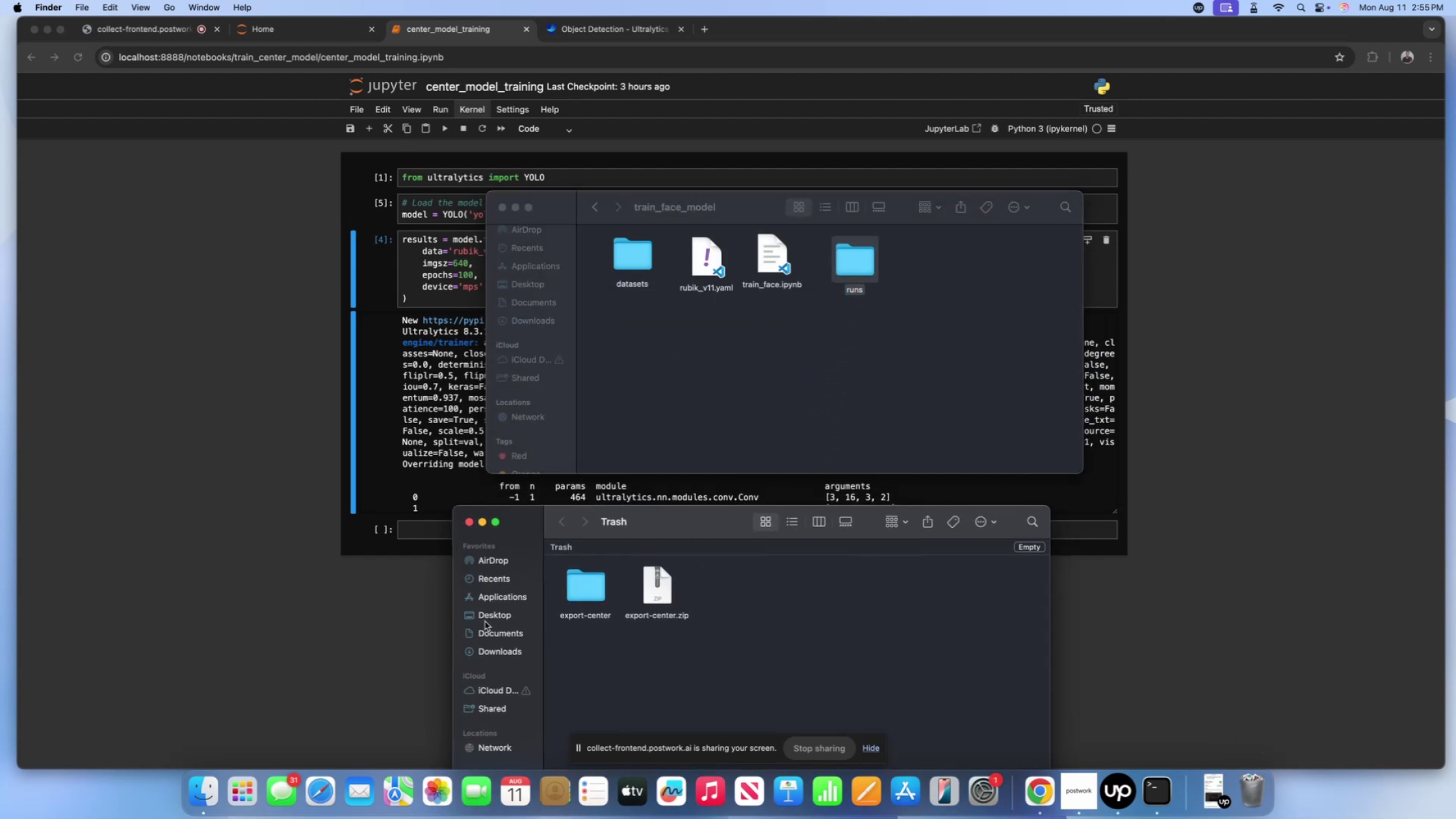 
scroll: coordinate [739, 591], scroll_direction: down, amount: 1.0
 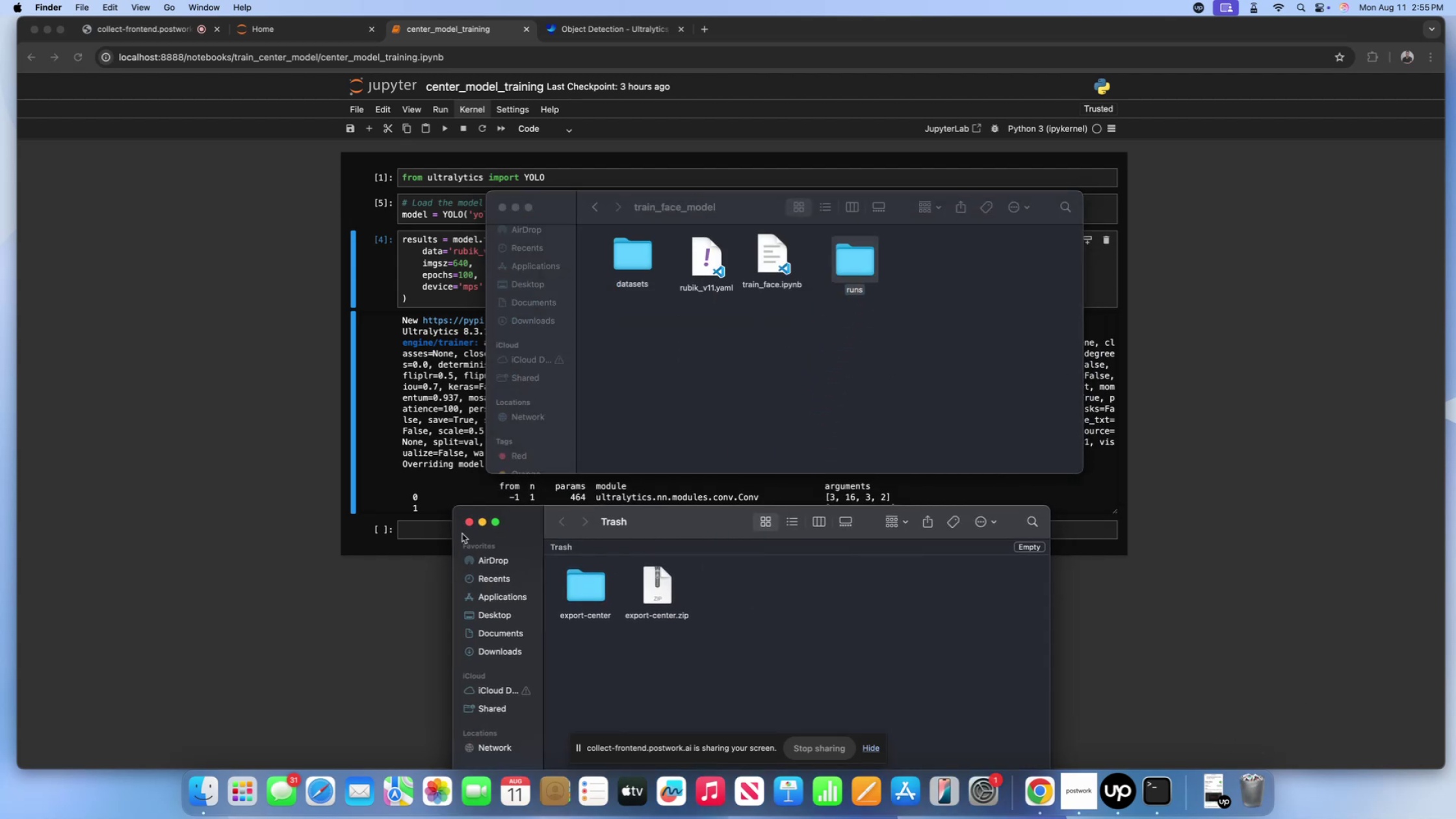 
left_click([471, 522])
 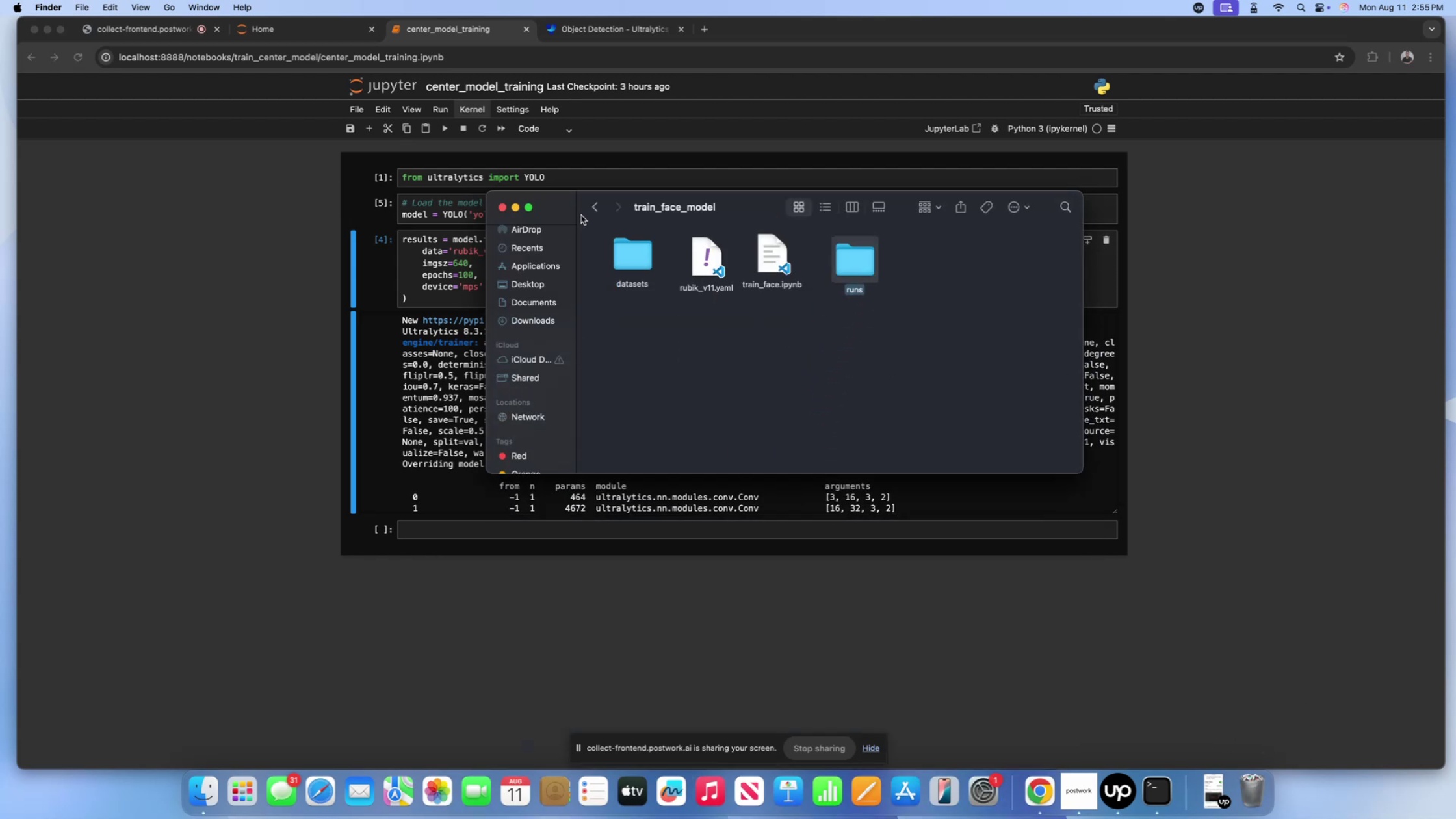 
left_click([613, 202])
 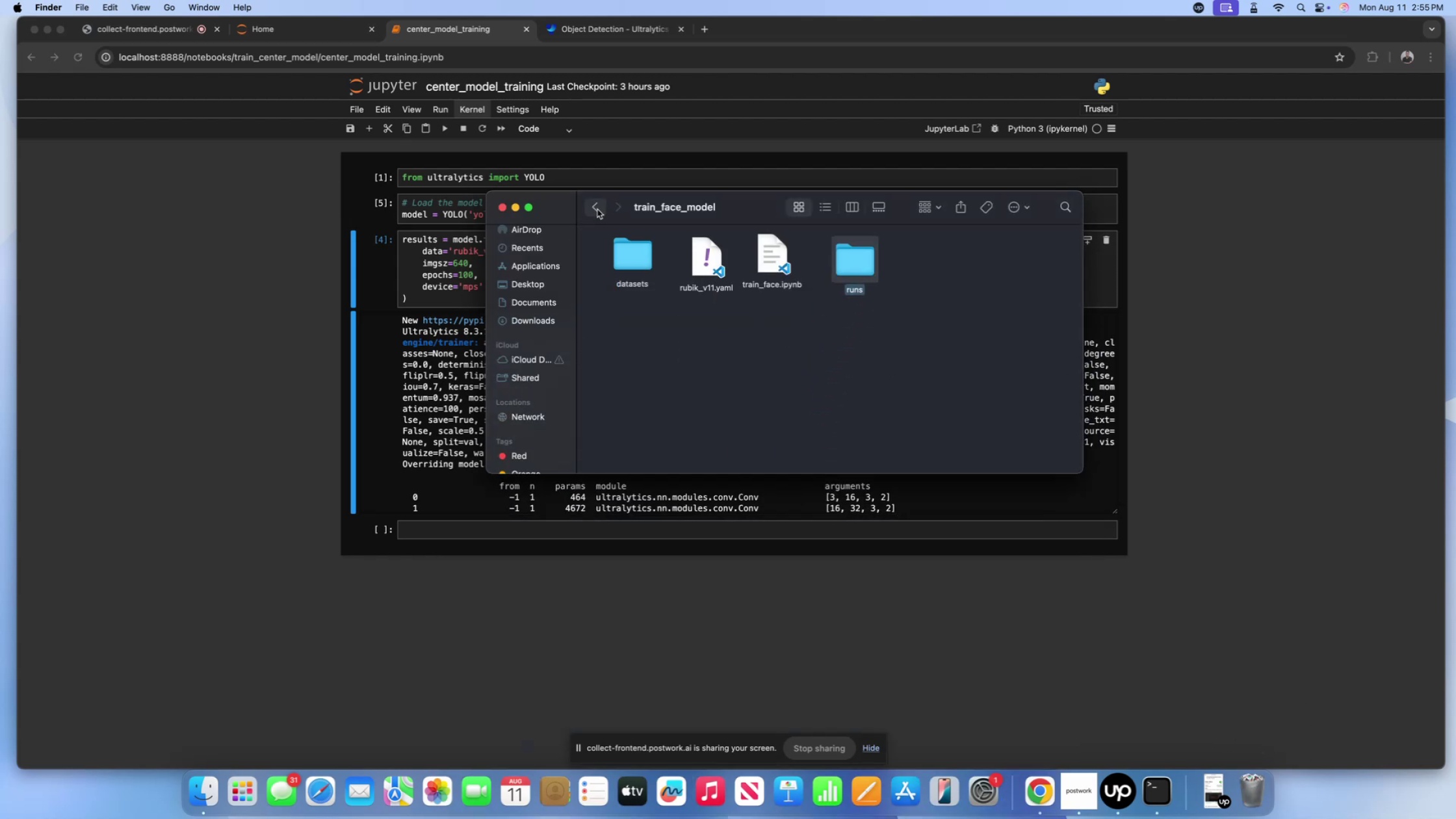 
left_click([597, 209])
 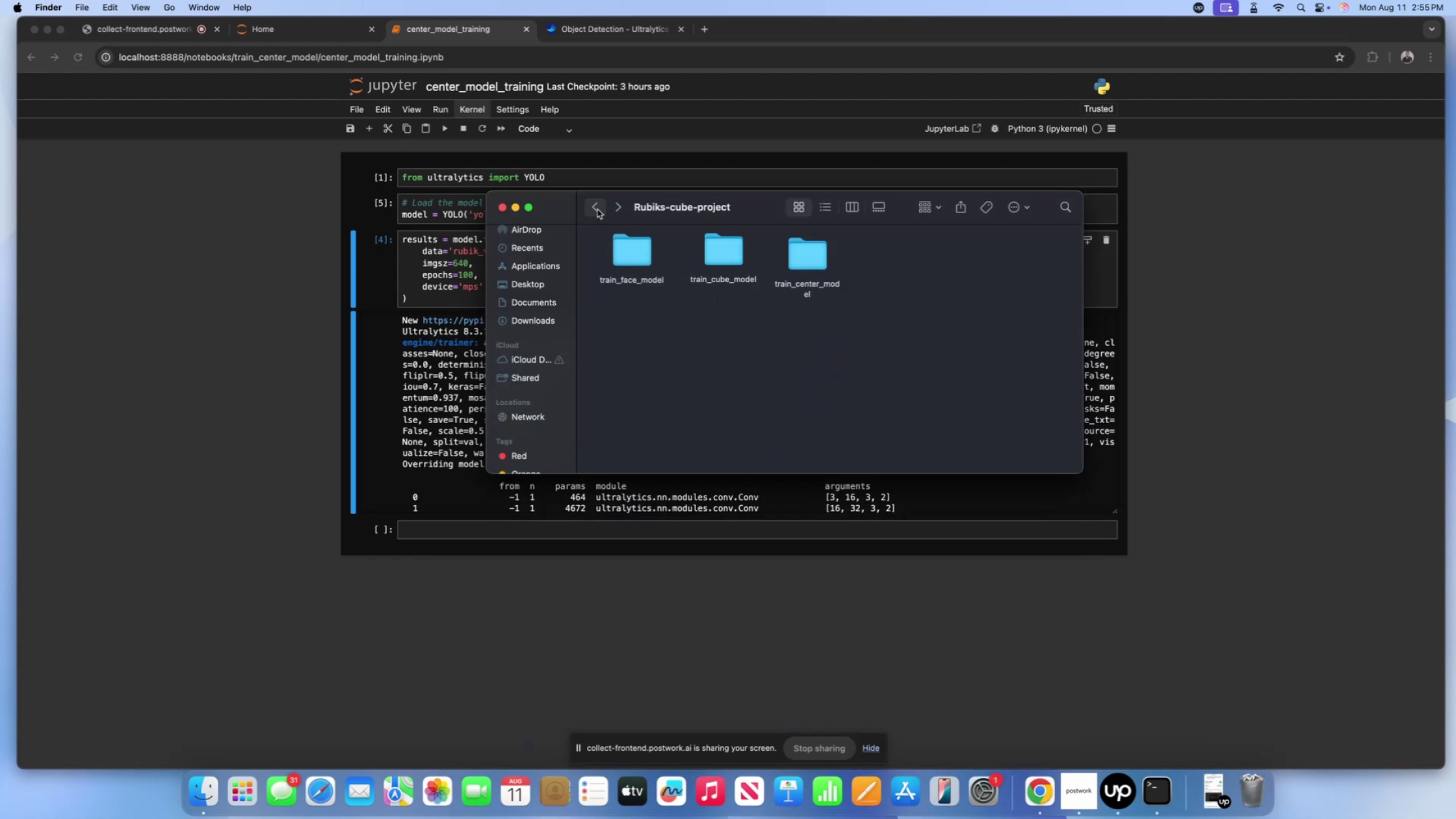 
scroll: coordinate [597, 209], scroll_direction: down, amount: 1.0
 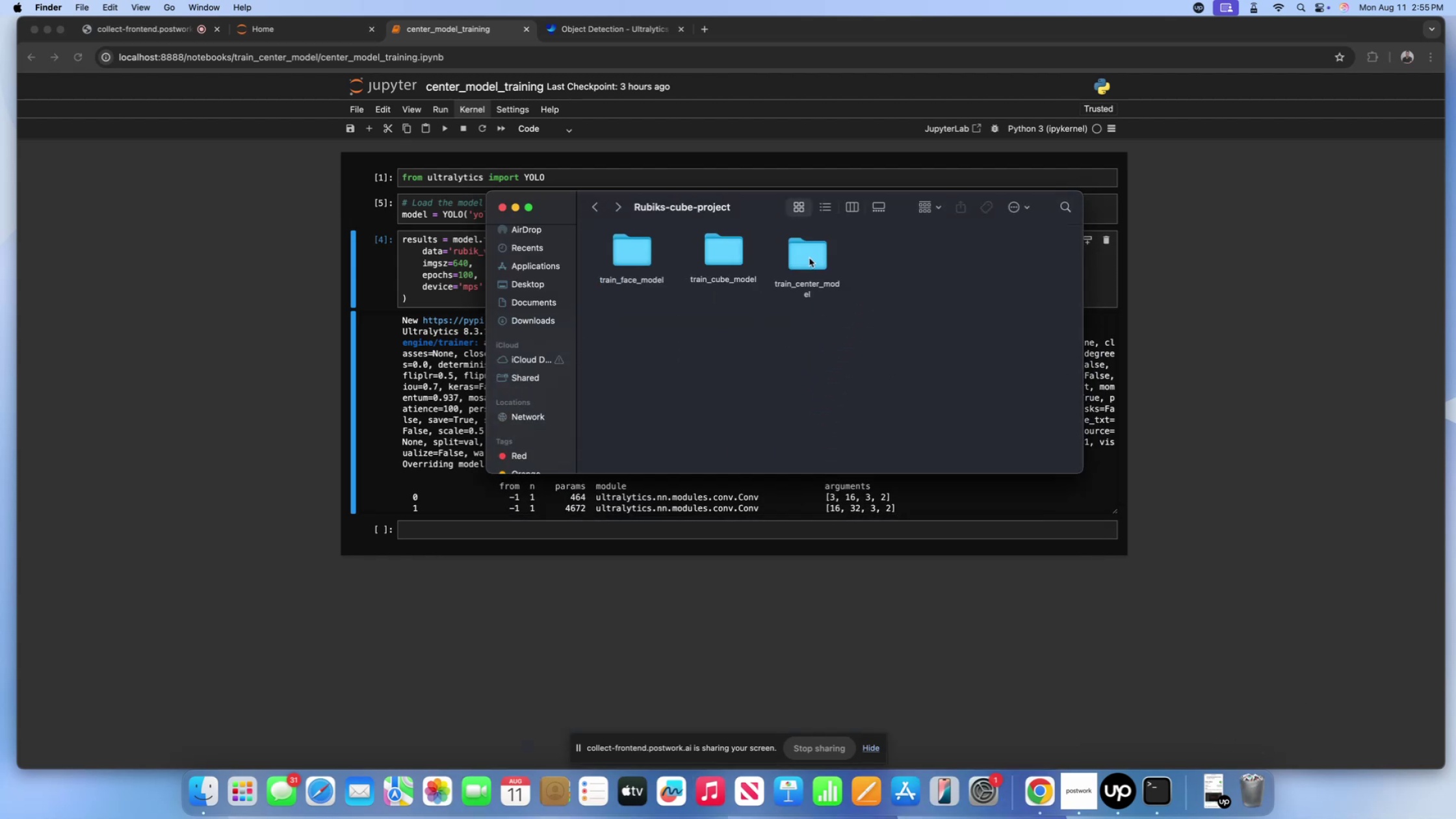 
left_click([809, 258])
 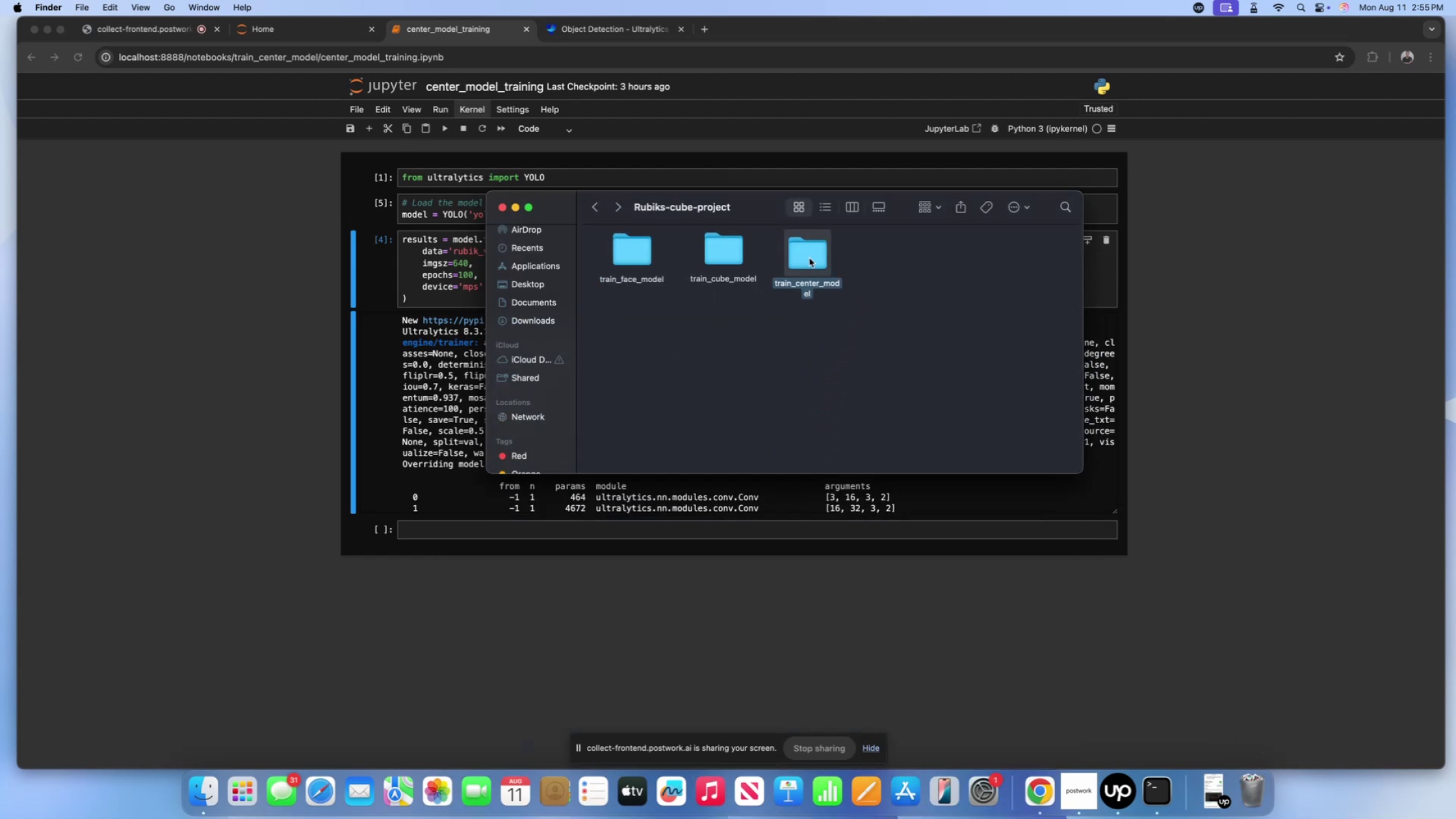 
left_click([809, 258])
 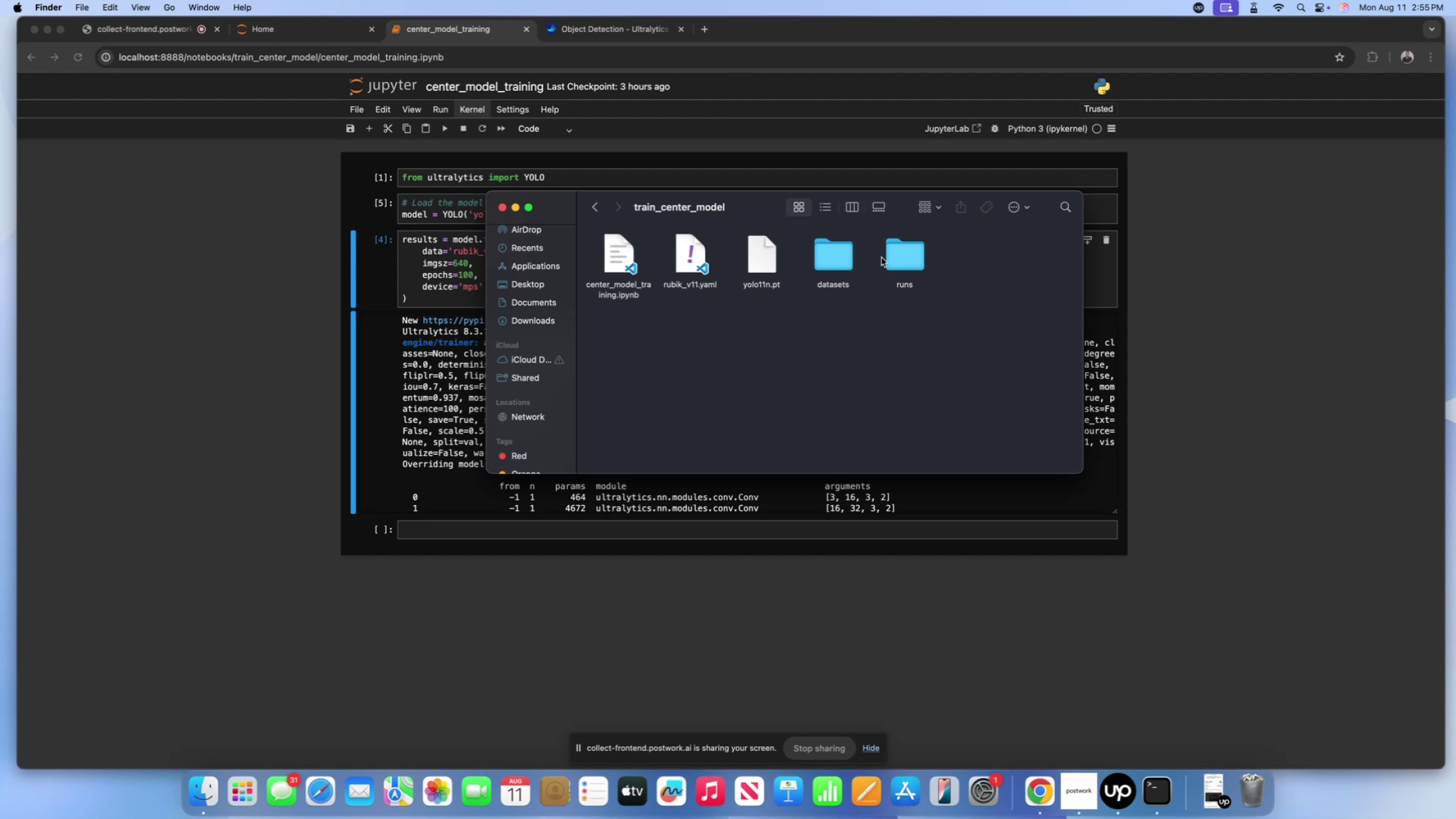 
left_click([907, 261])
 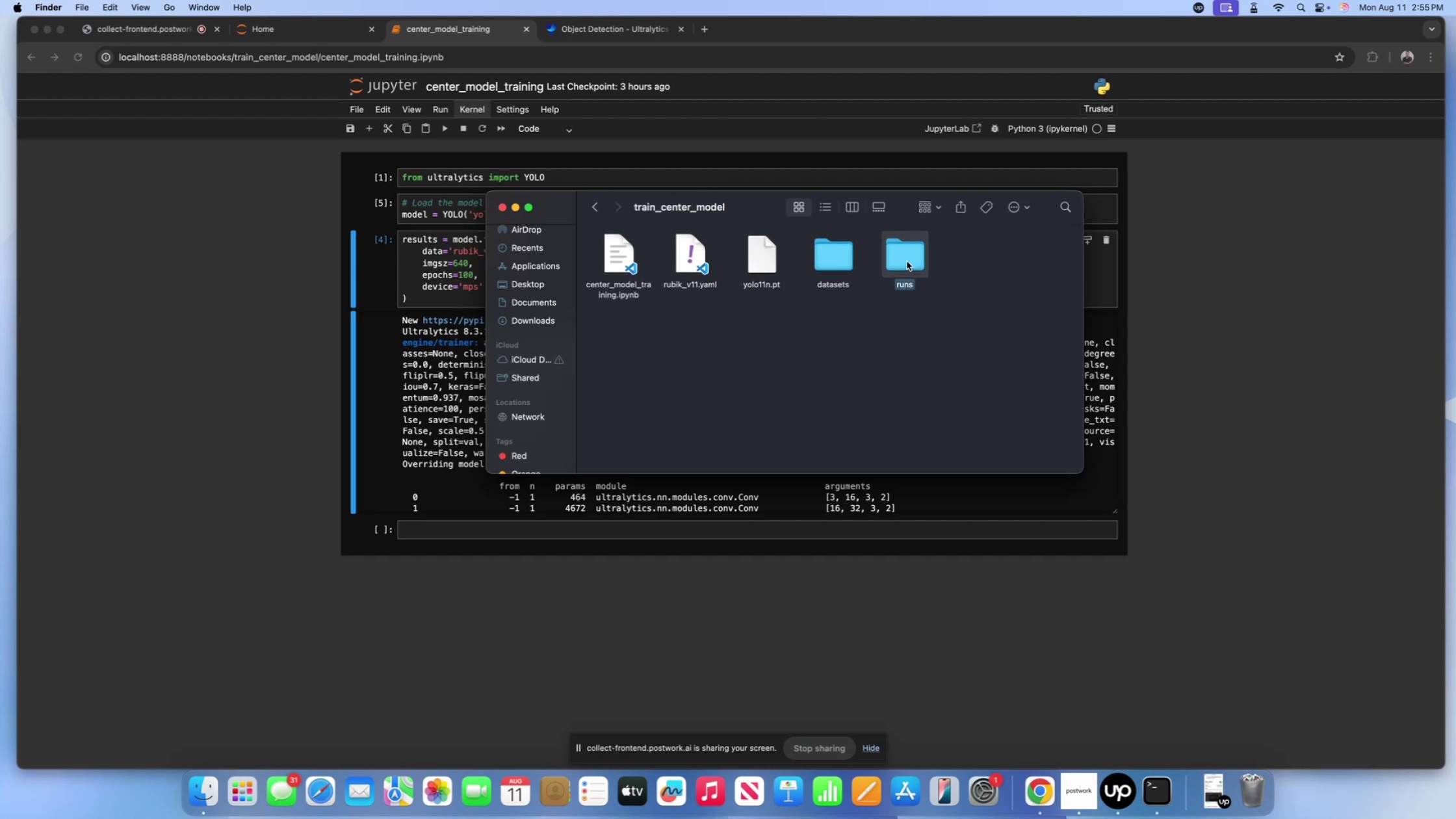 
key(Meta+Backspace)
 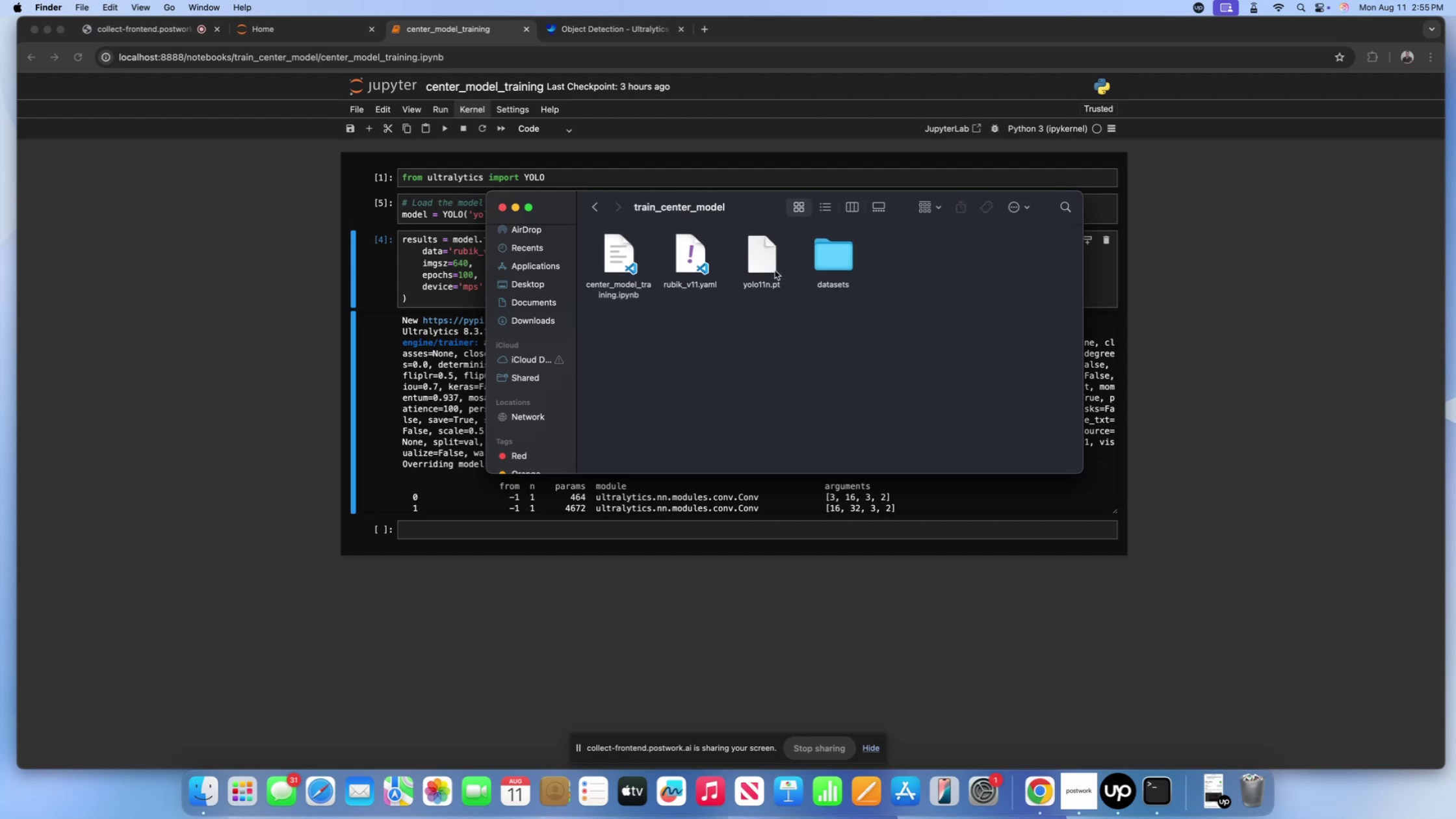 
left_click([770, 268])
 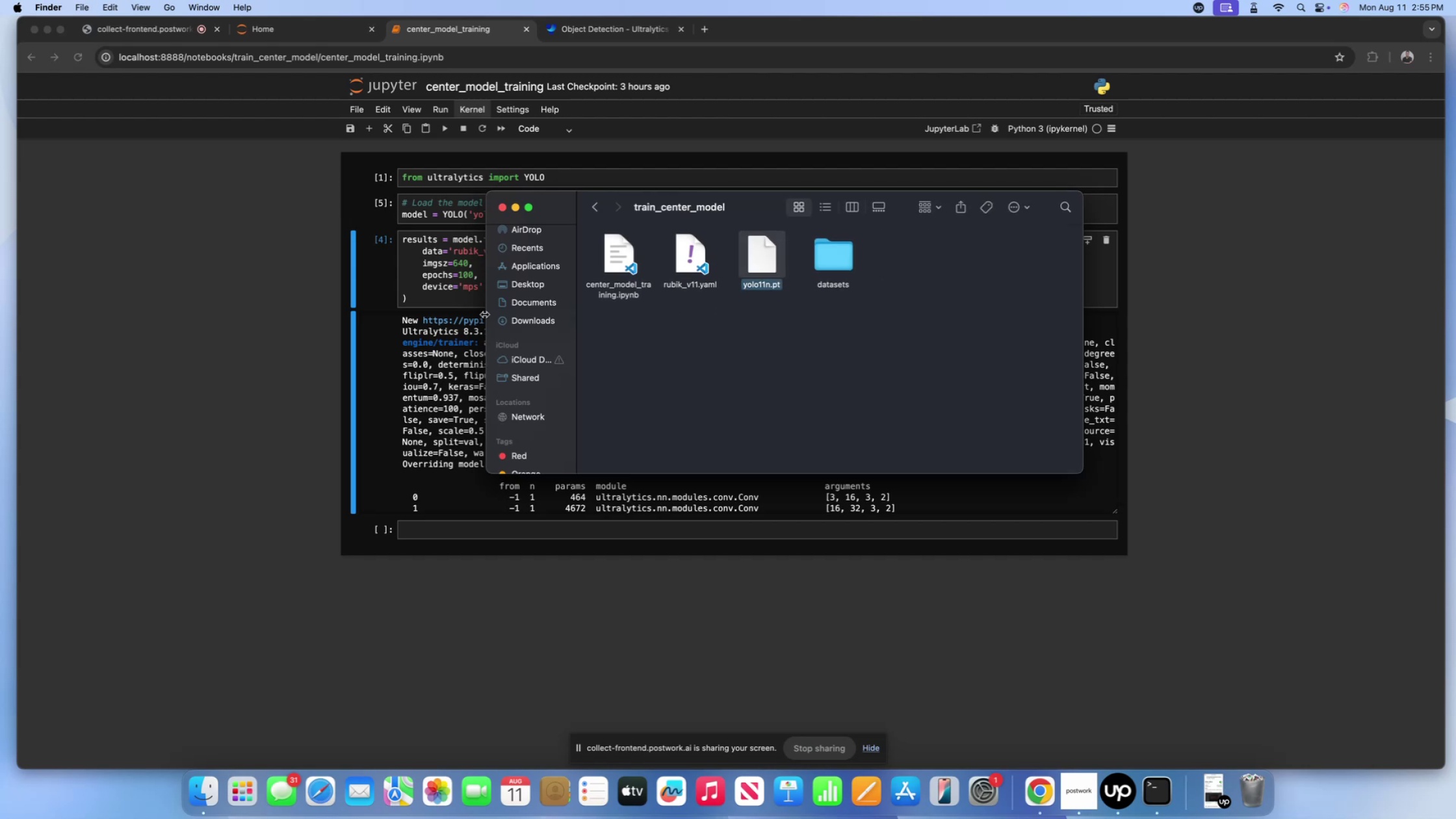 
left_click([460, 311])
 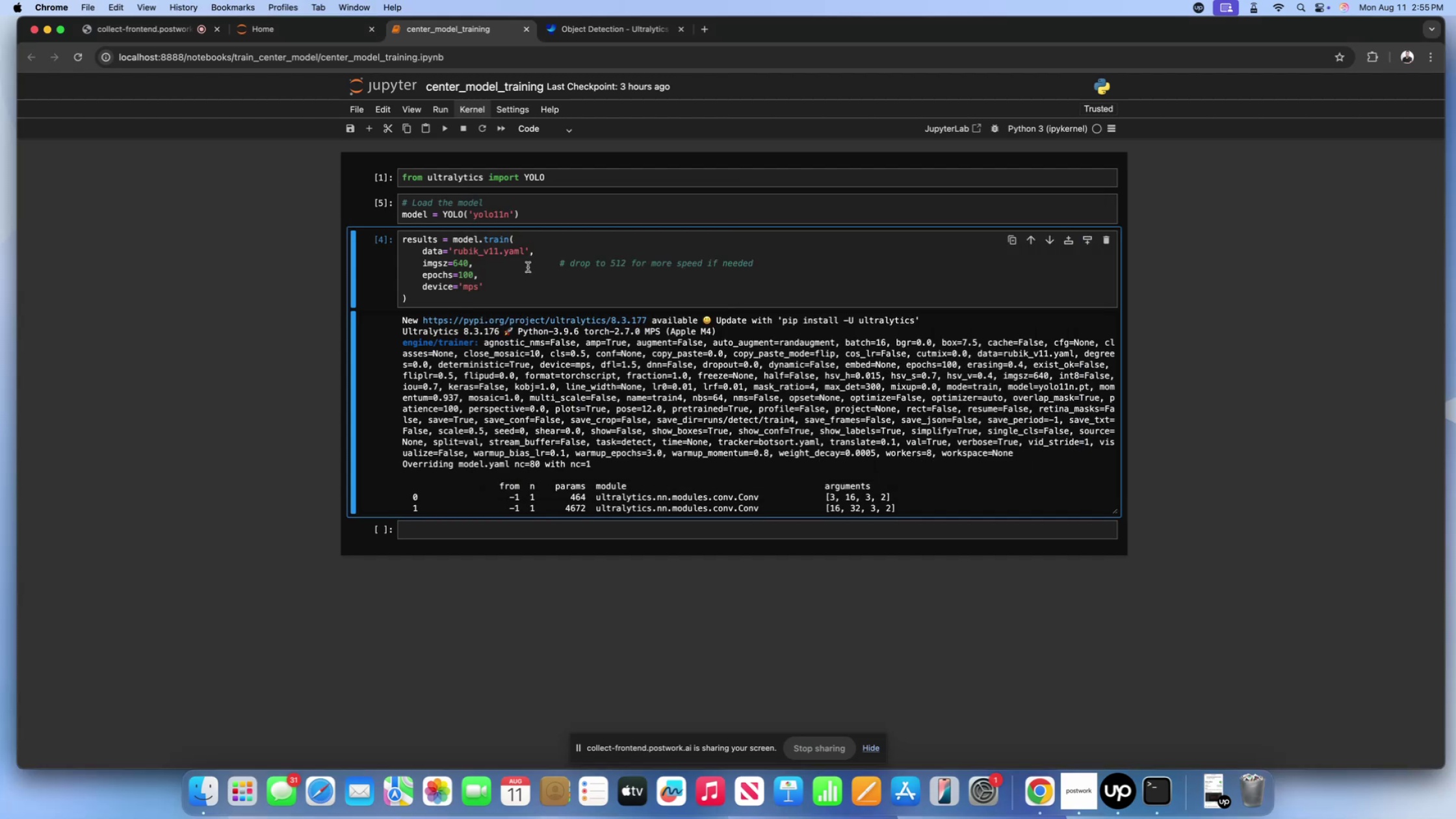 
left_click([554, 289])
 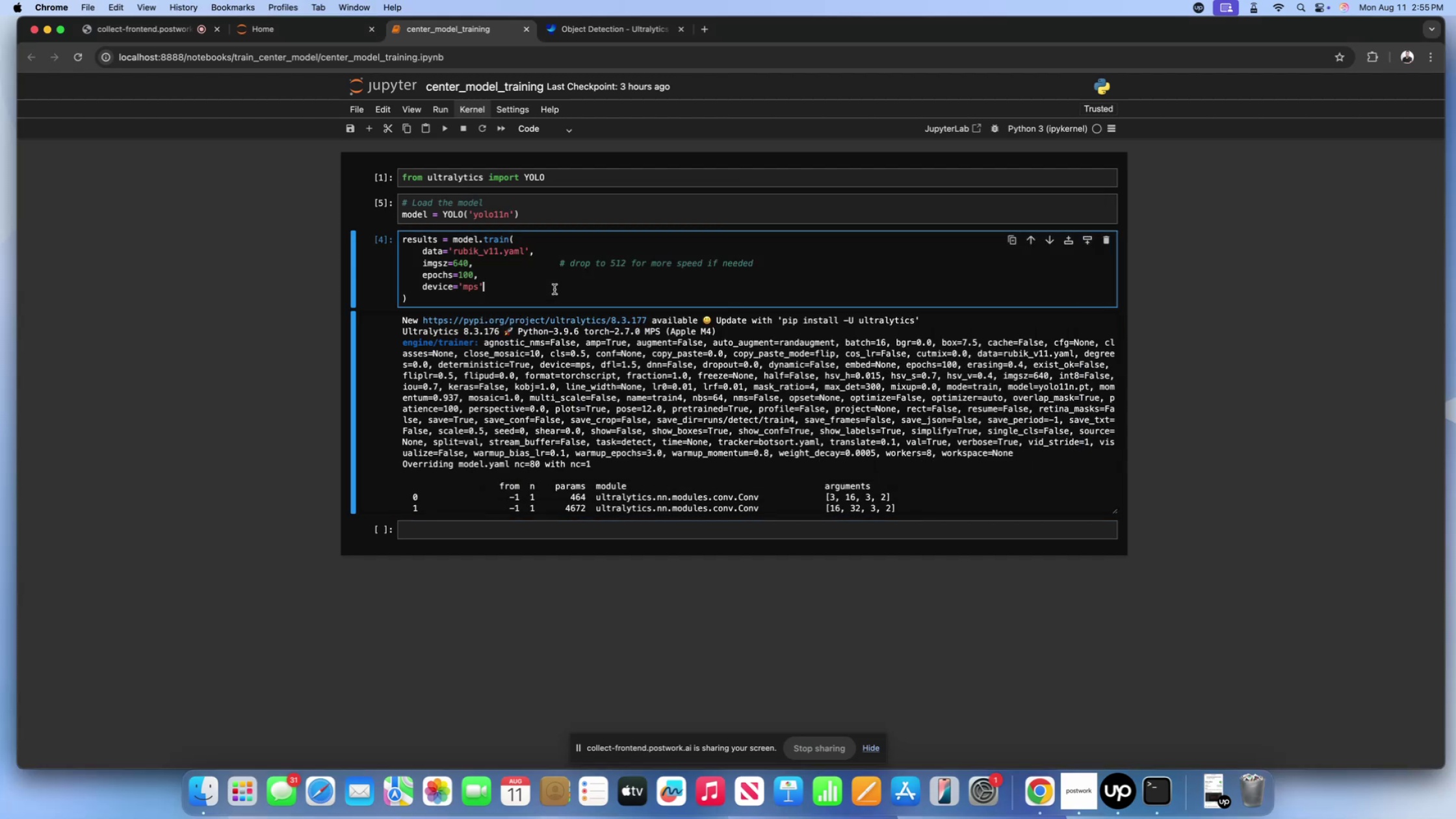 
key(Shift+ShiftLeft)
 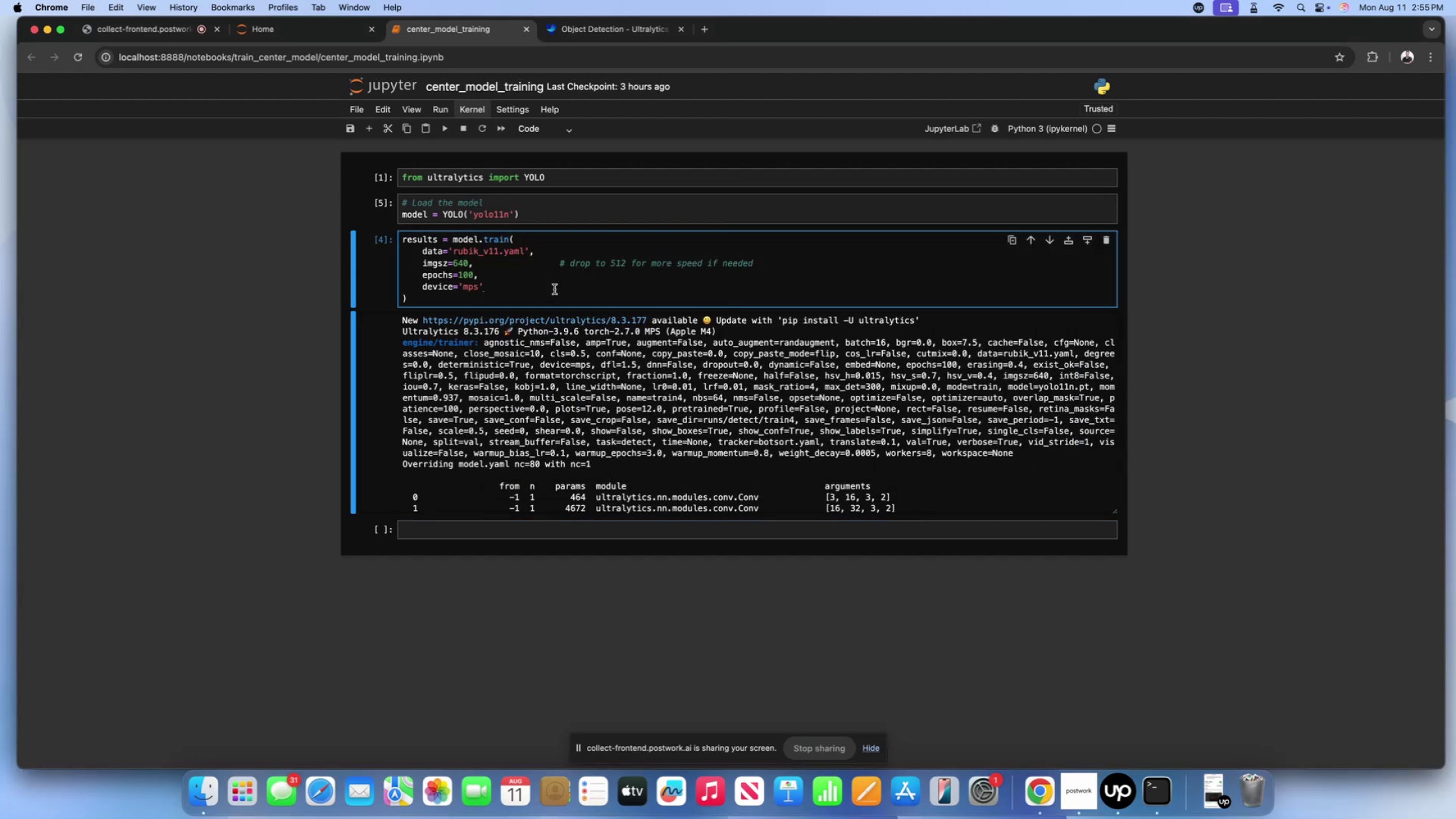 
key(Shift+Enter)
 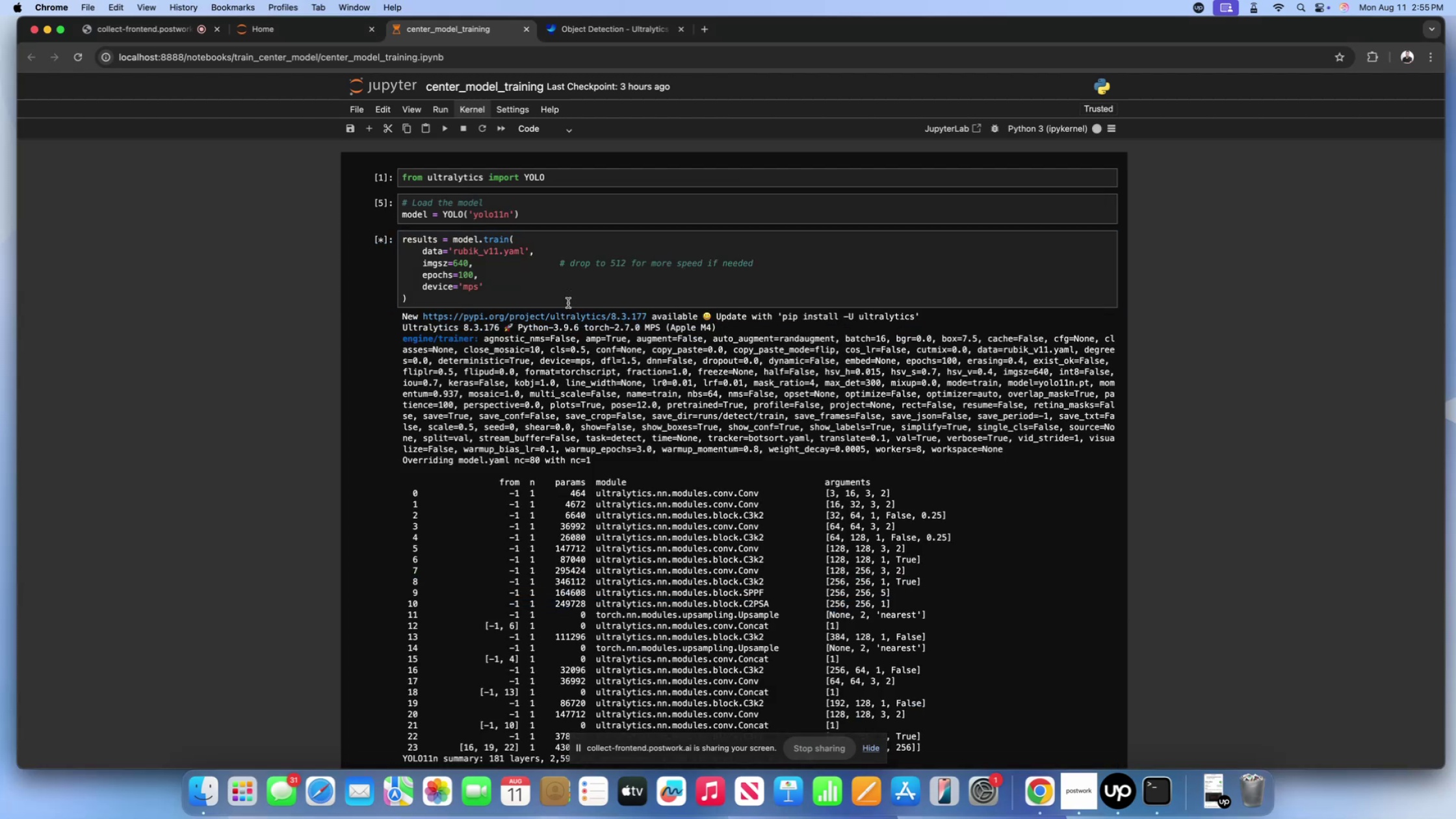 
scroll: coordinate [488, 425], scroll_direction: down, amount: 677.0
 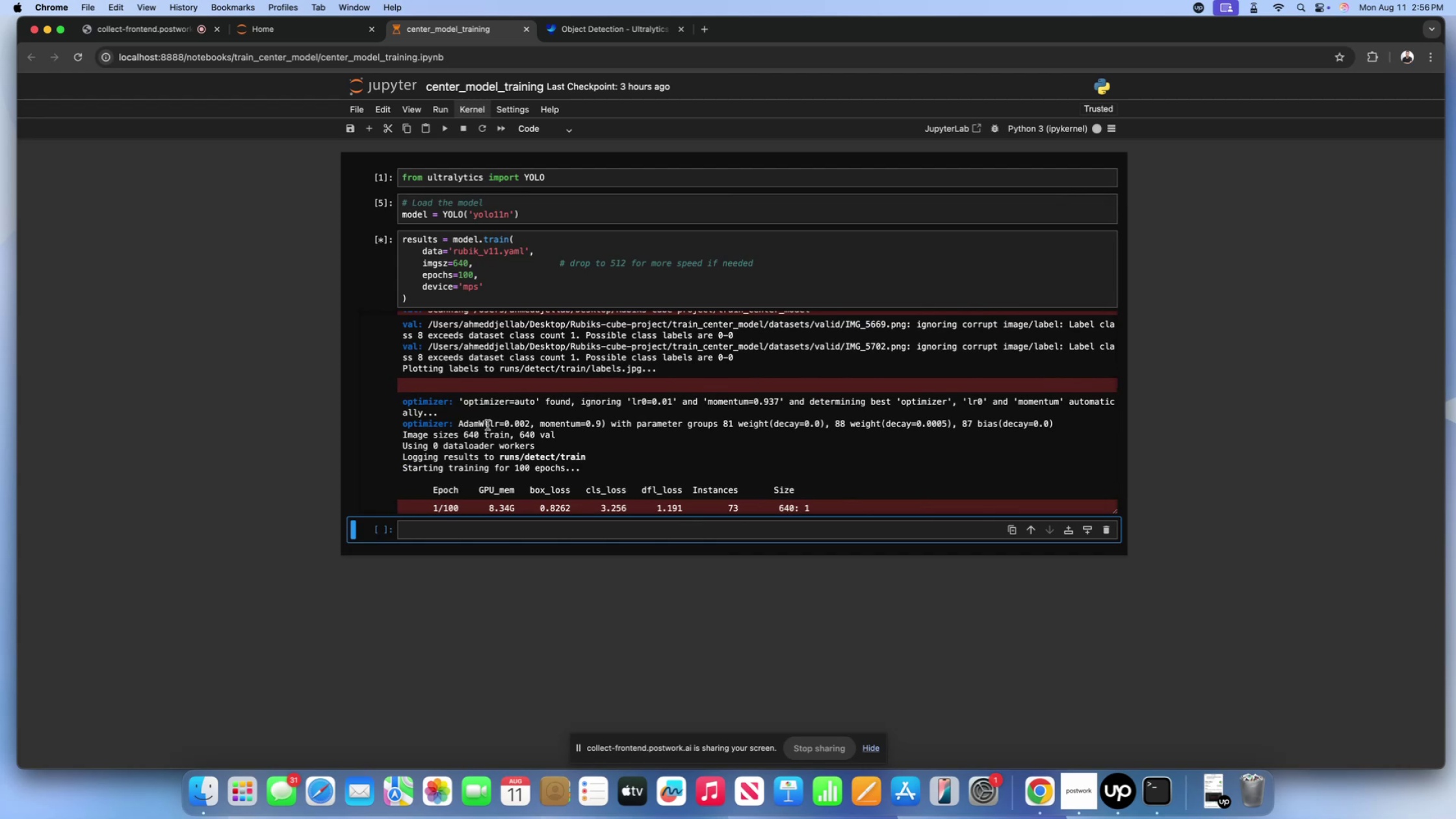 
wait(18.17)
 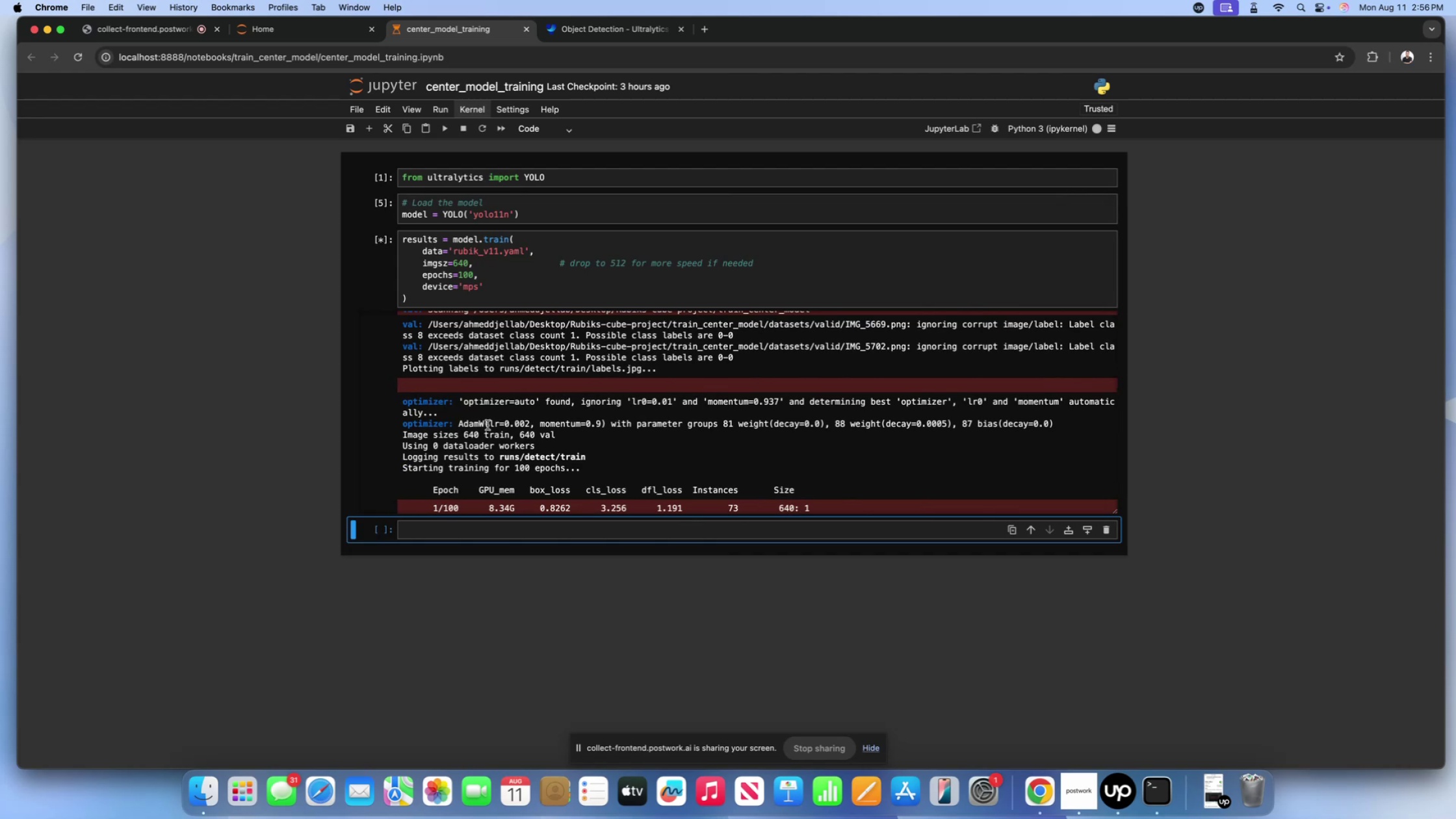 
scroll: coordinate [500, 426], scroll_direction: down, amount: 76.0
 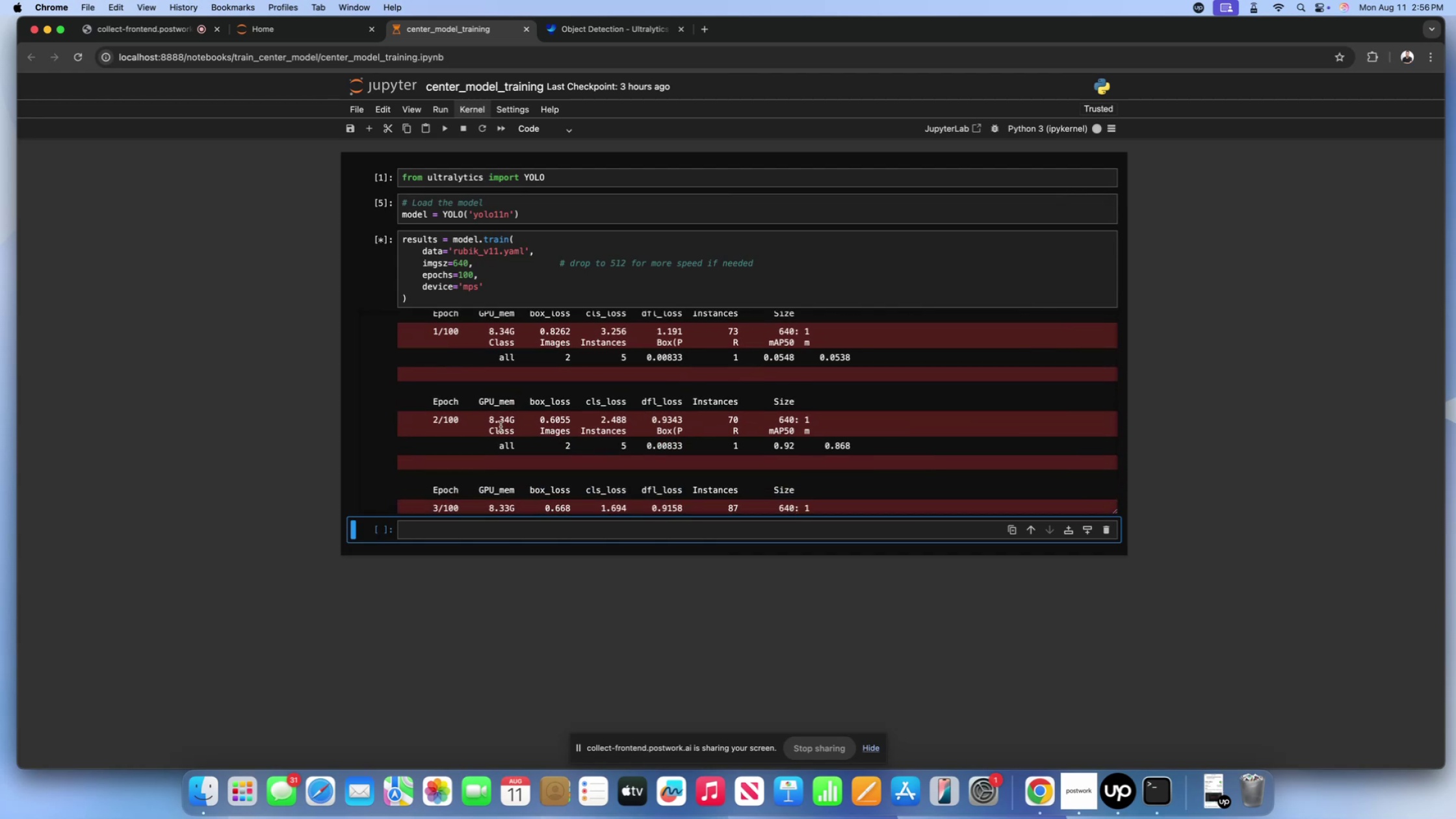 
wait(9.84)
 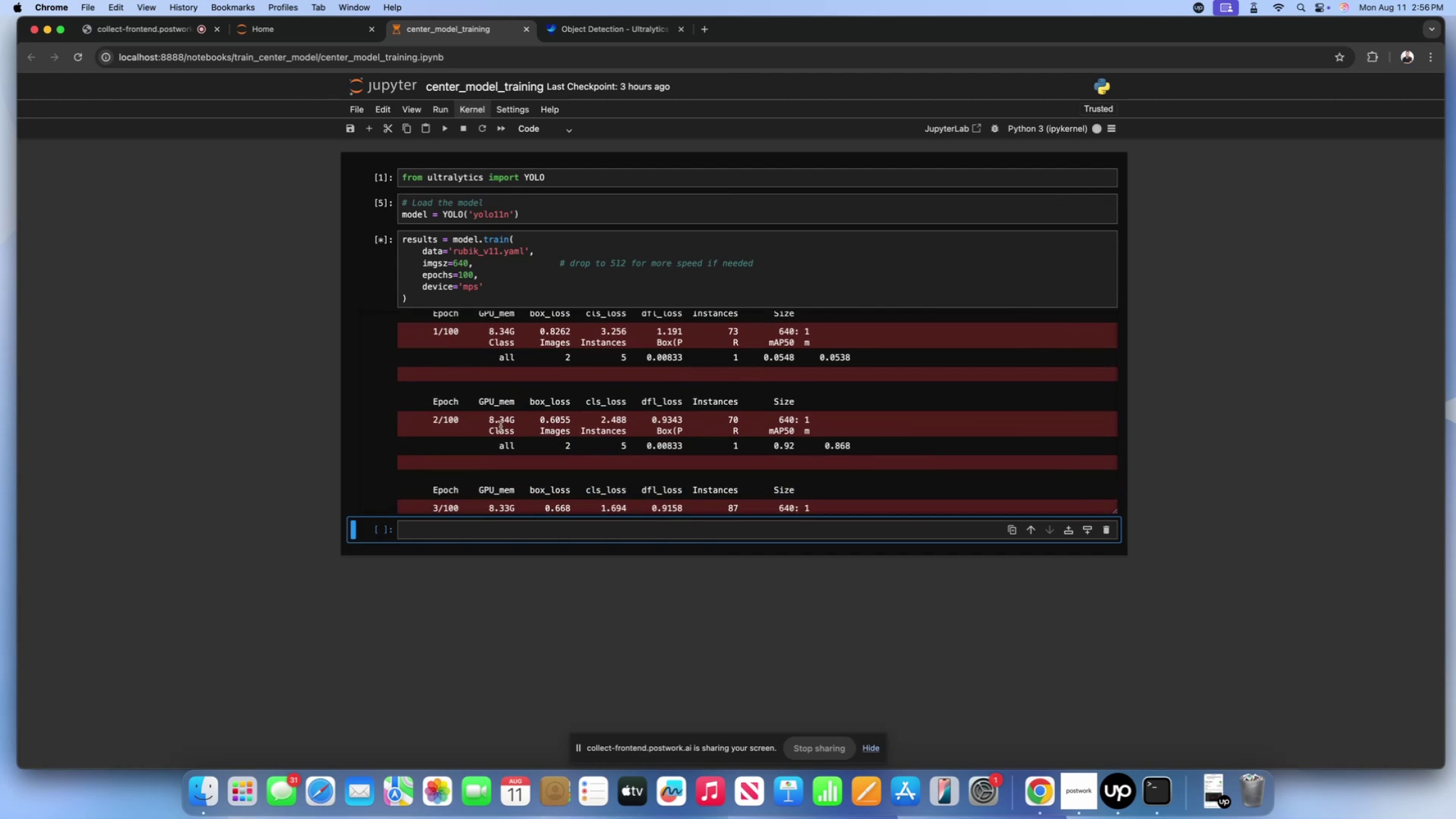 
left_click([296, 38])
 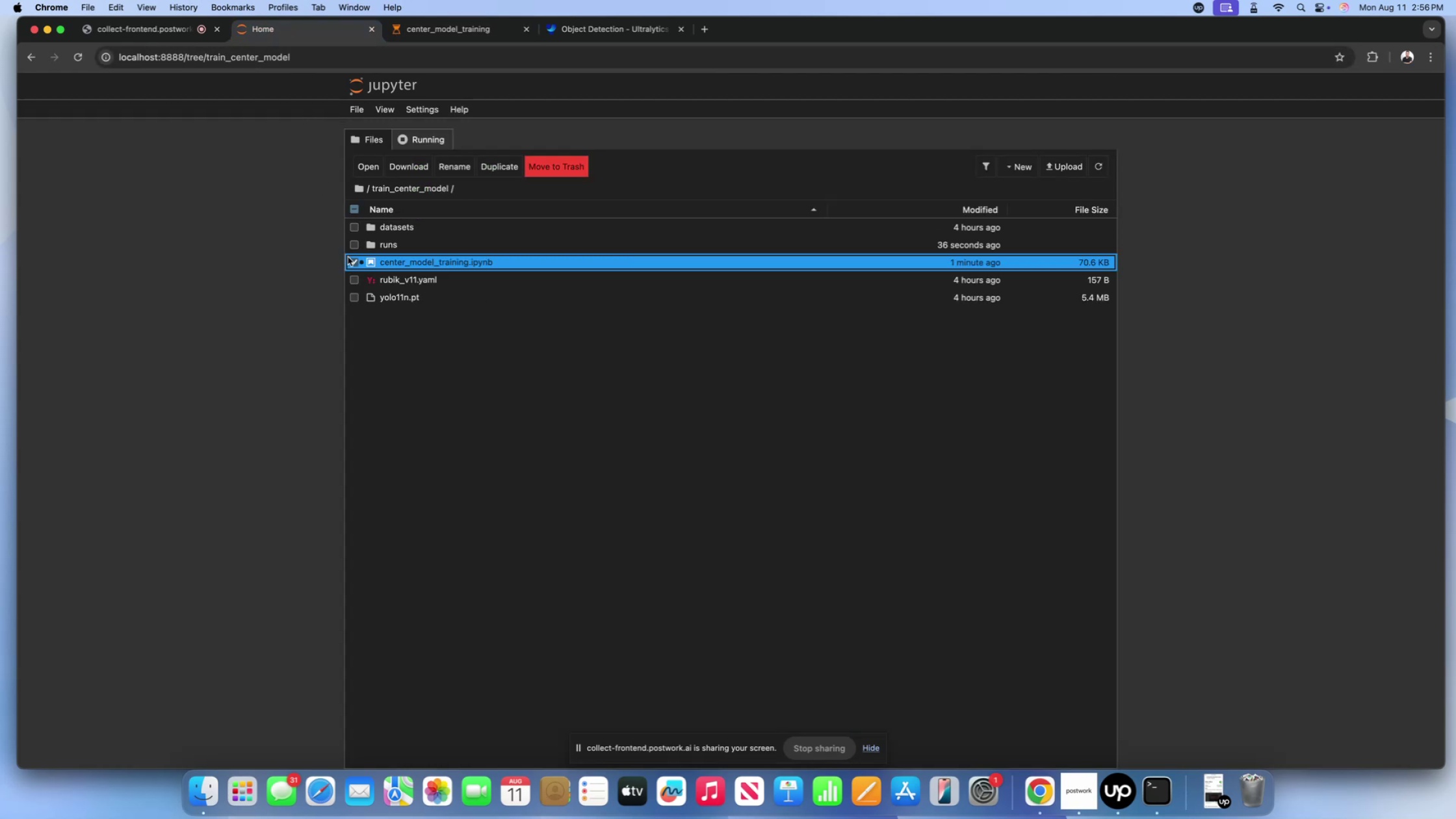 
left_click([363, 192])
 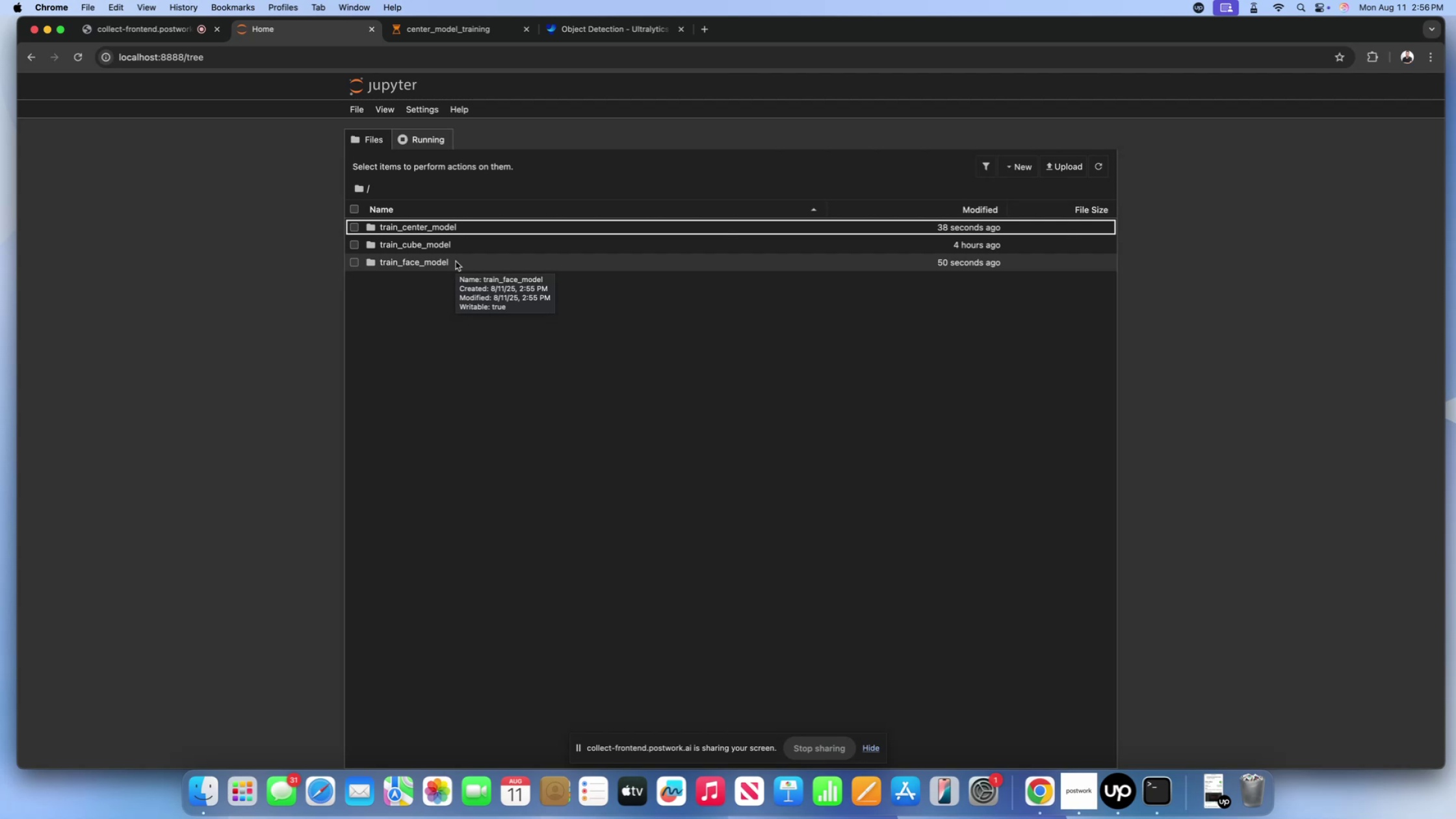 
wait(10.66)
 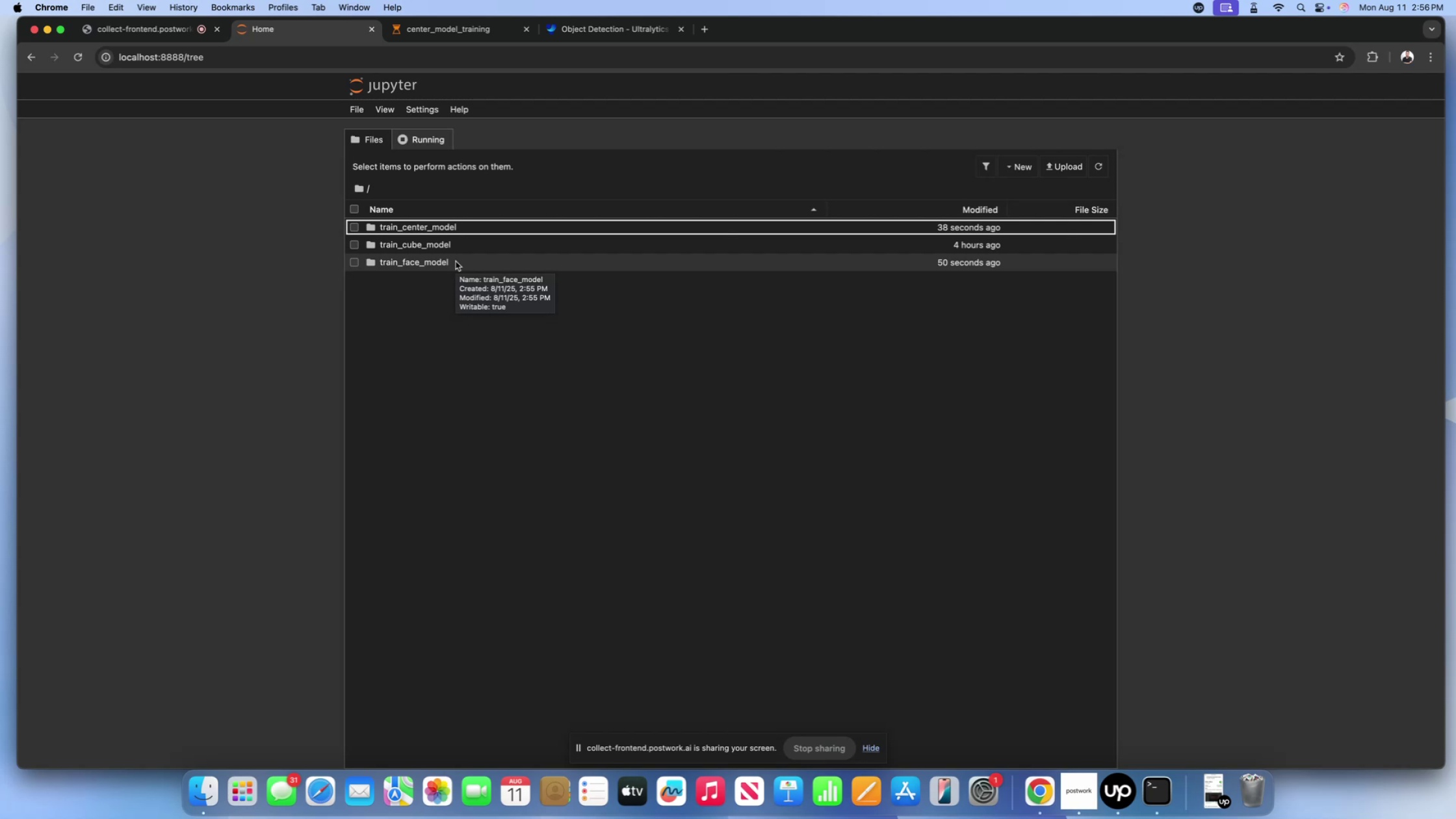 
double_click([456, 245])
 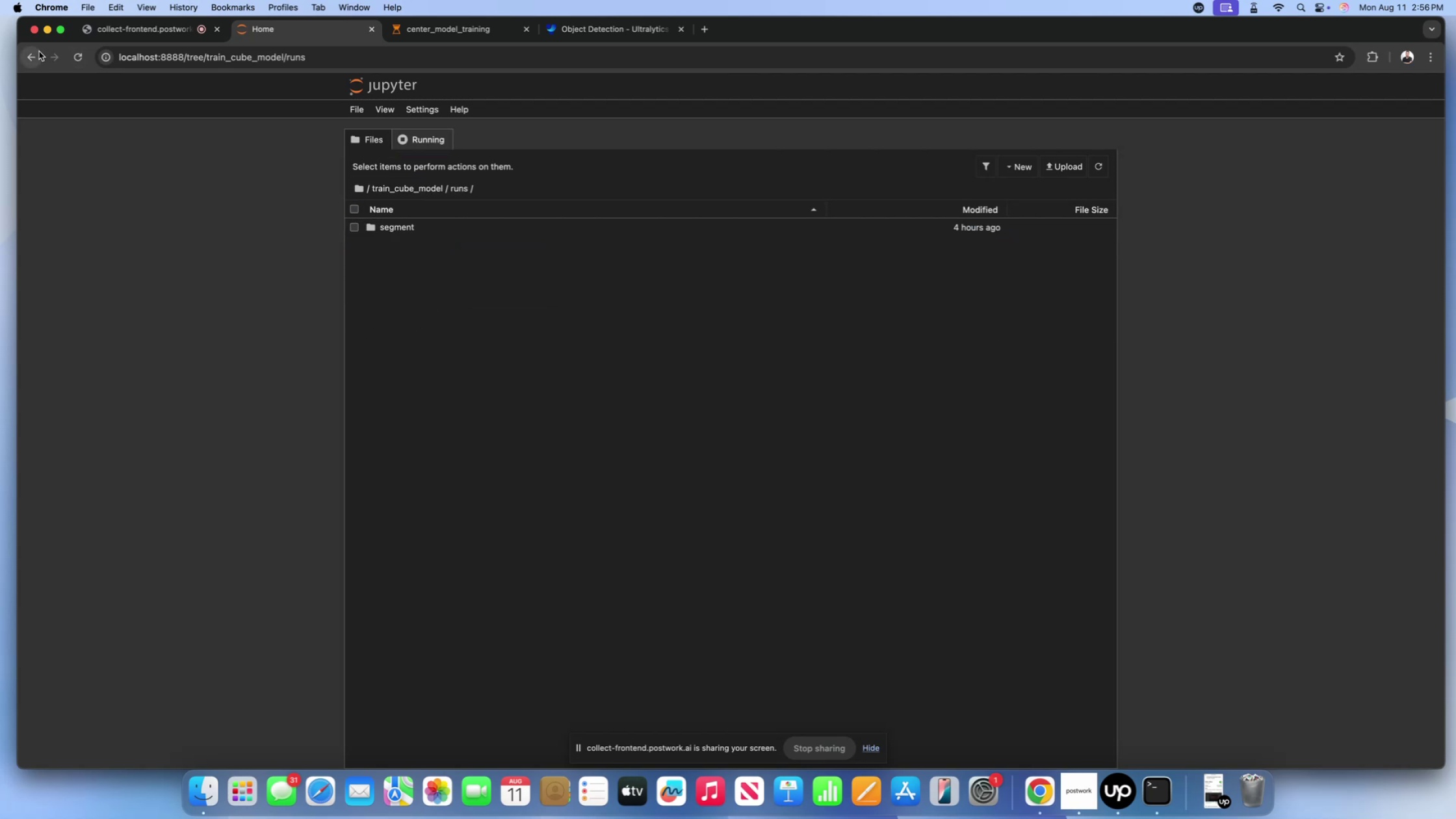 
left_click([32, 57])
 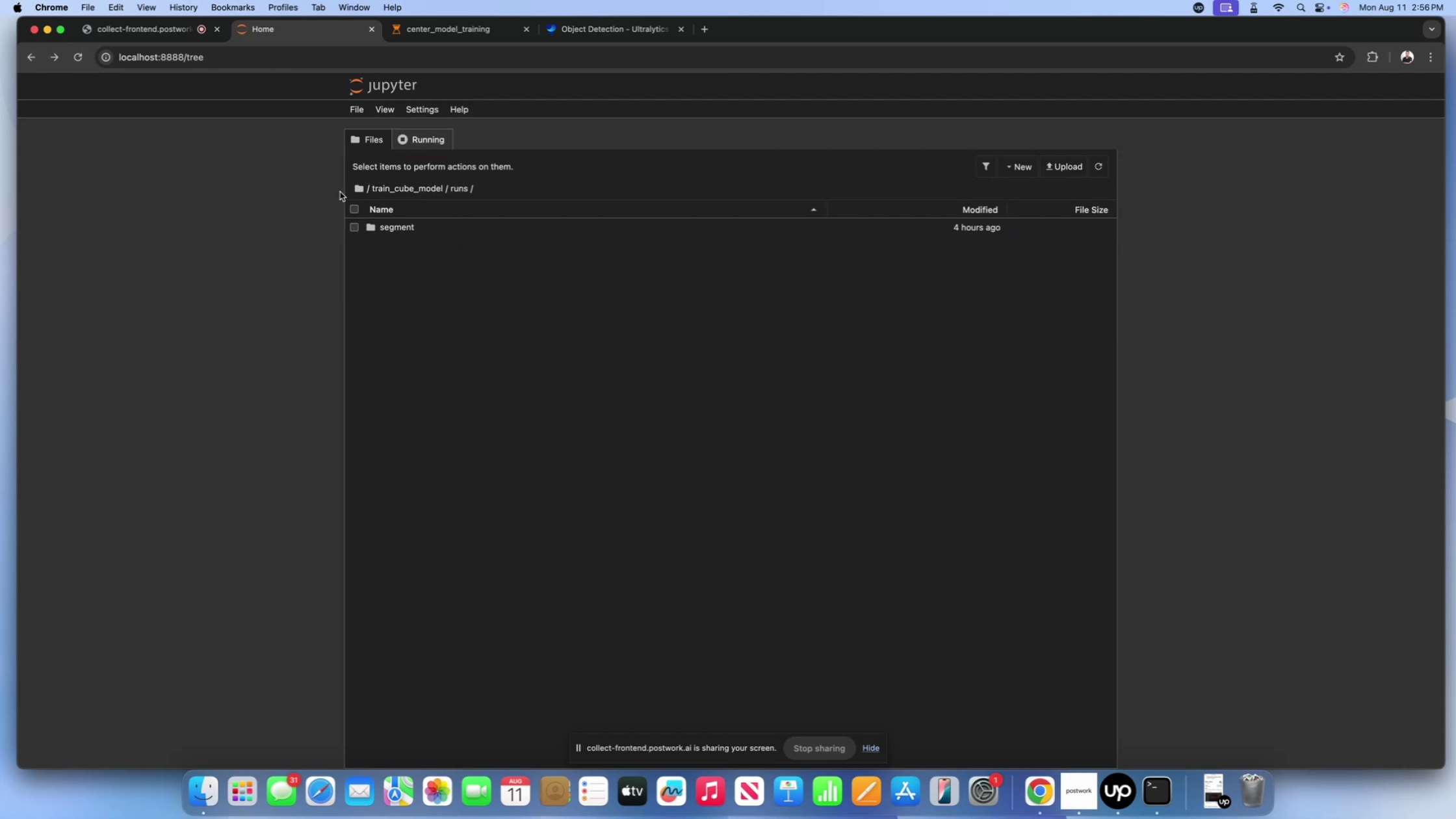 
left_click([381, 189])
 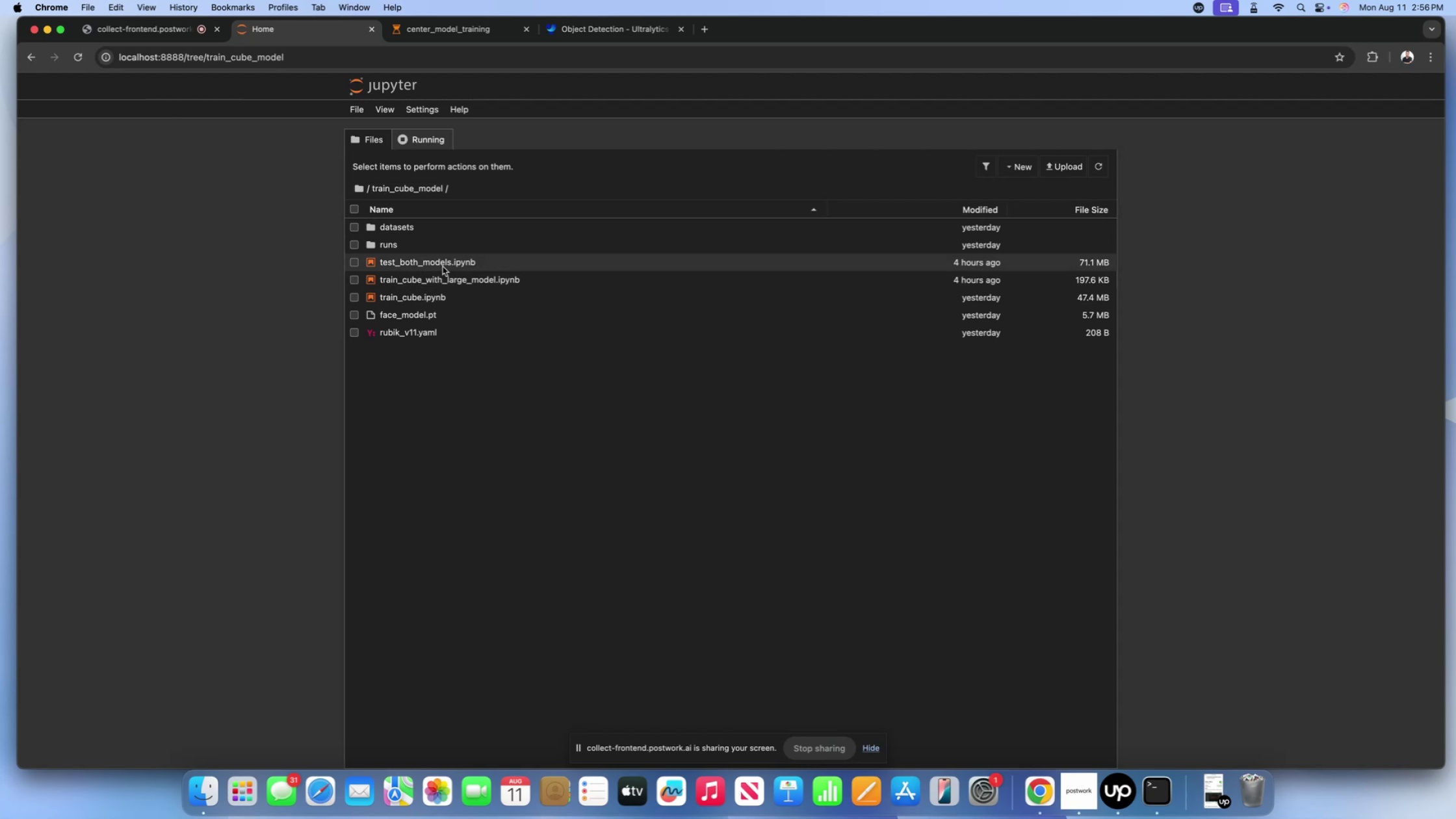 
left_click([443, 266])
 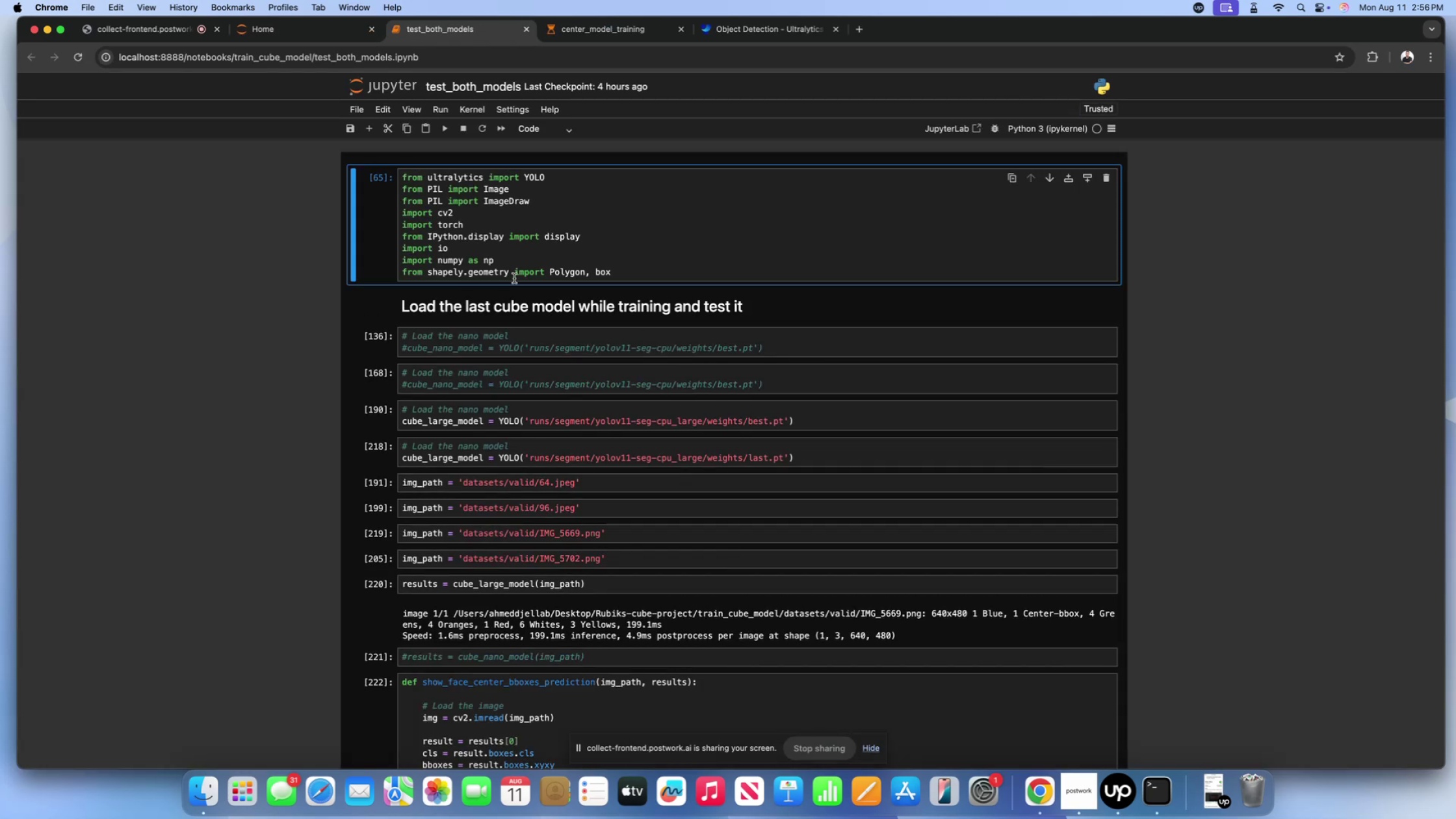 
wait(7.67)
 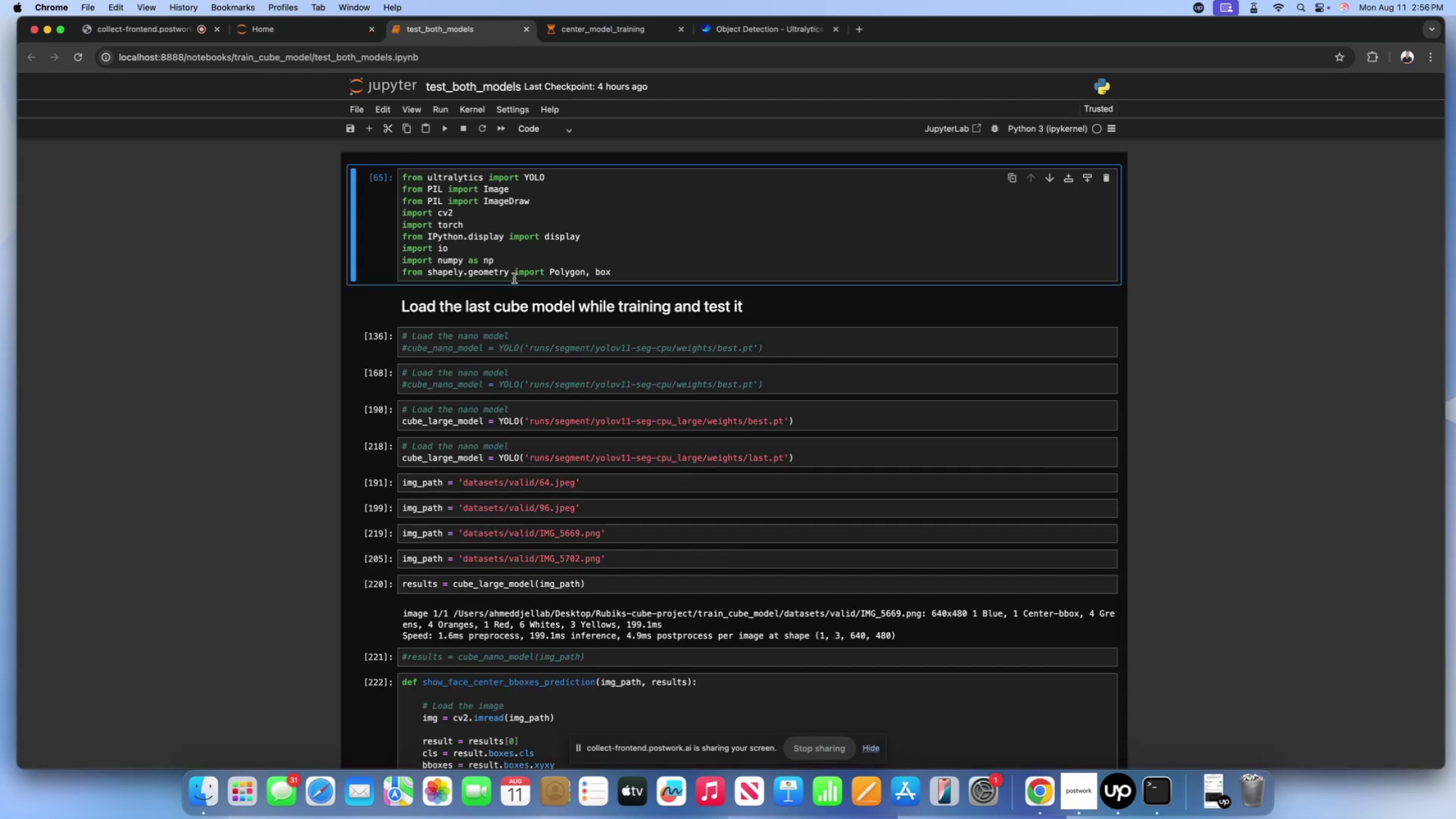 
scroll: coordinate [607, 361], scroll_direction: down, amount: 51.0
 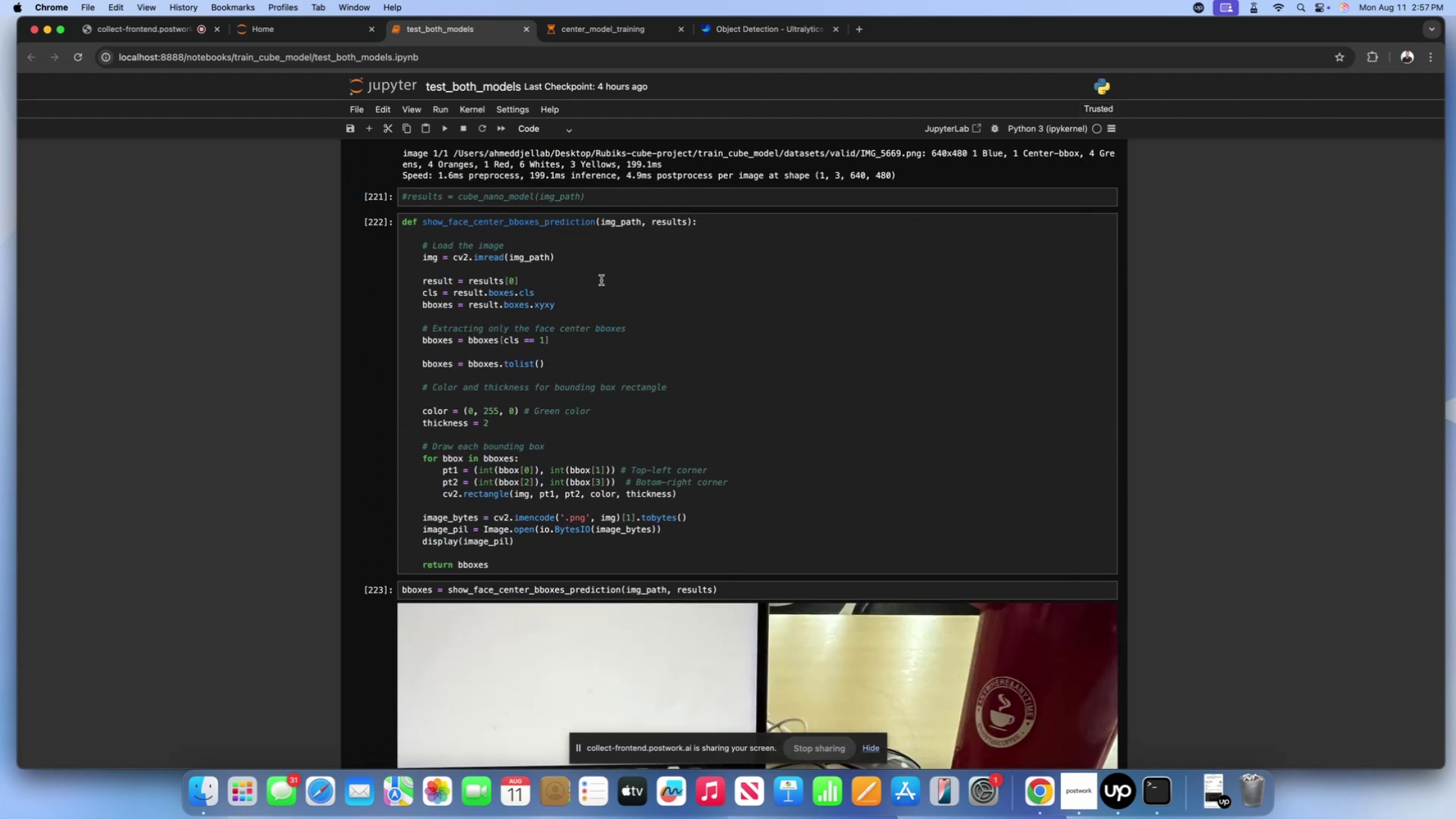 
left_click([597, 31])
 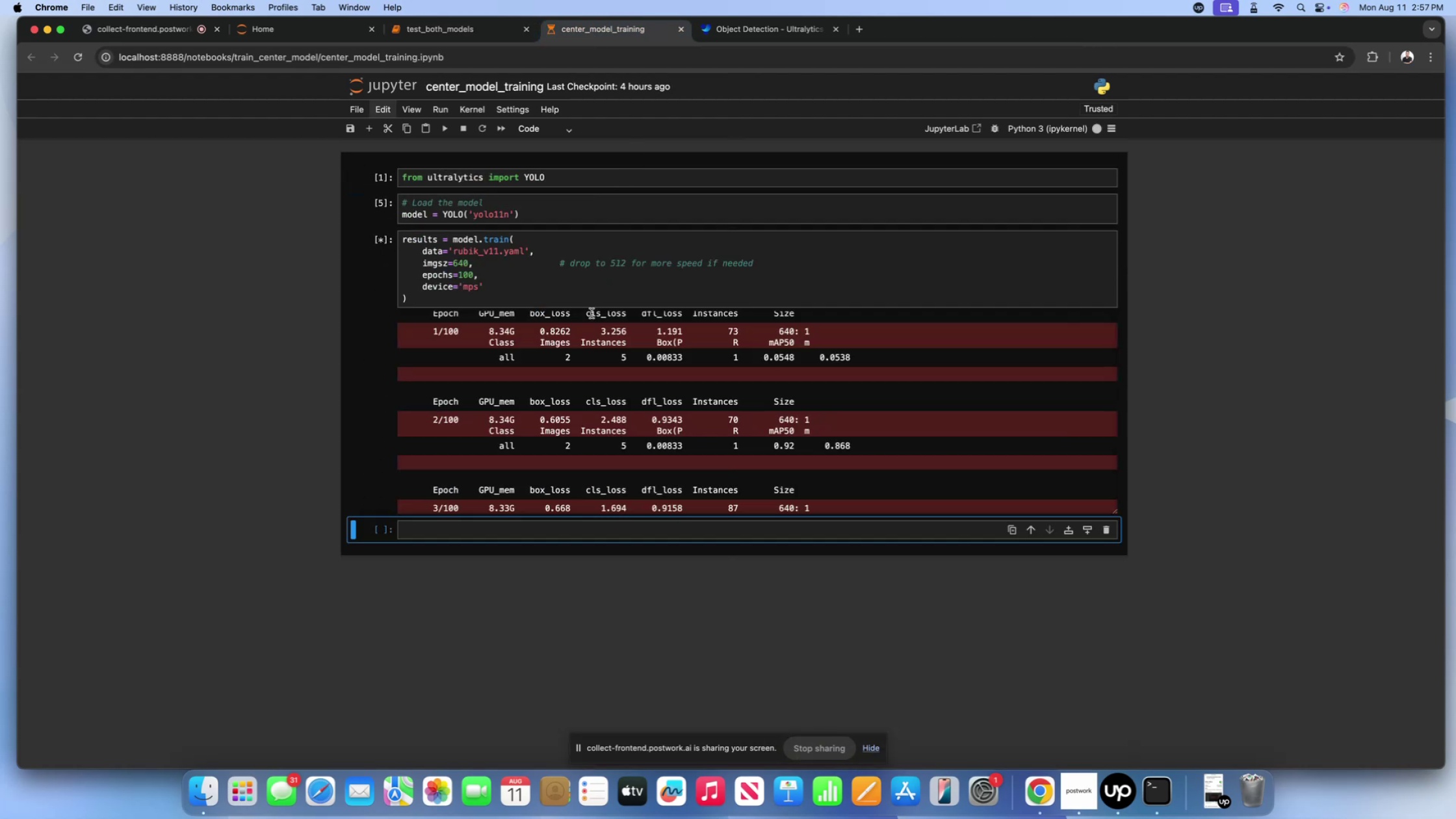 
scroll: coordinate [578, 374], scroll_direction: down, amount: 126.0
 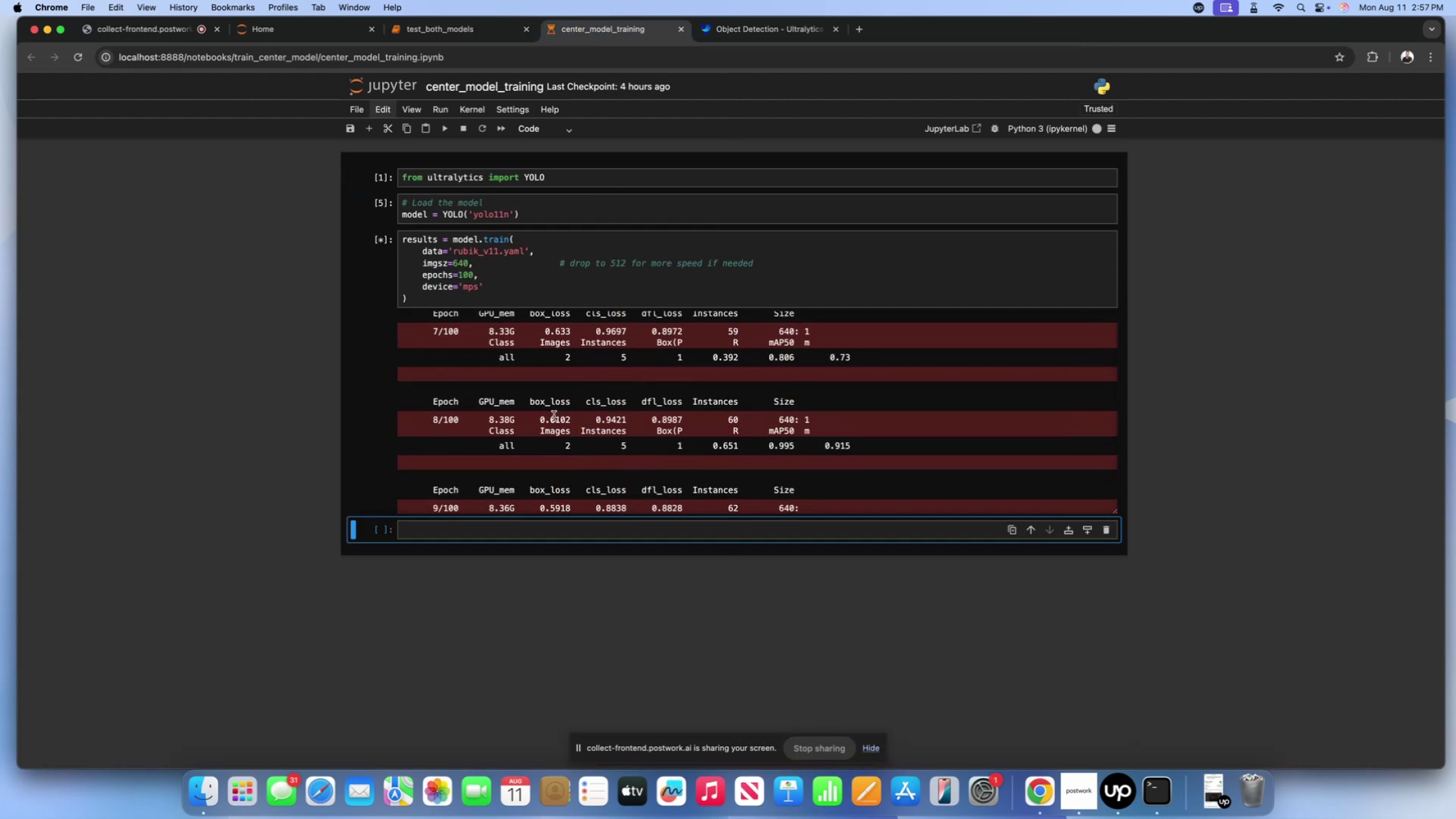 
left_click([554, 416])
 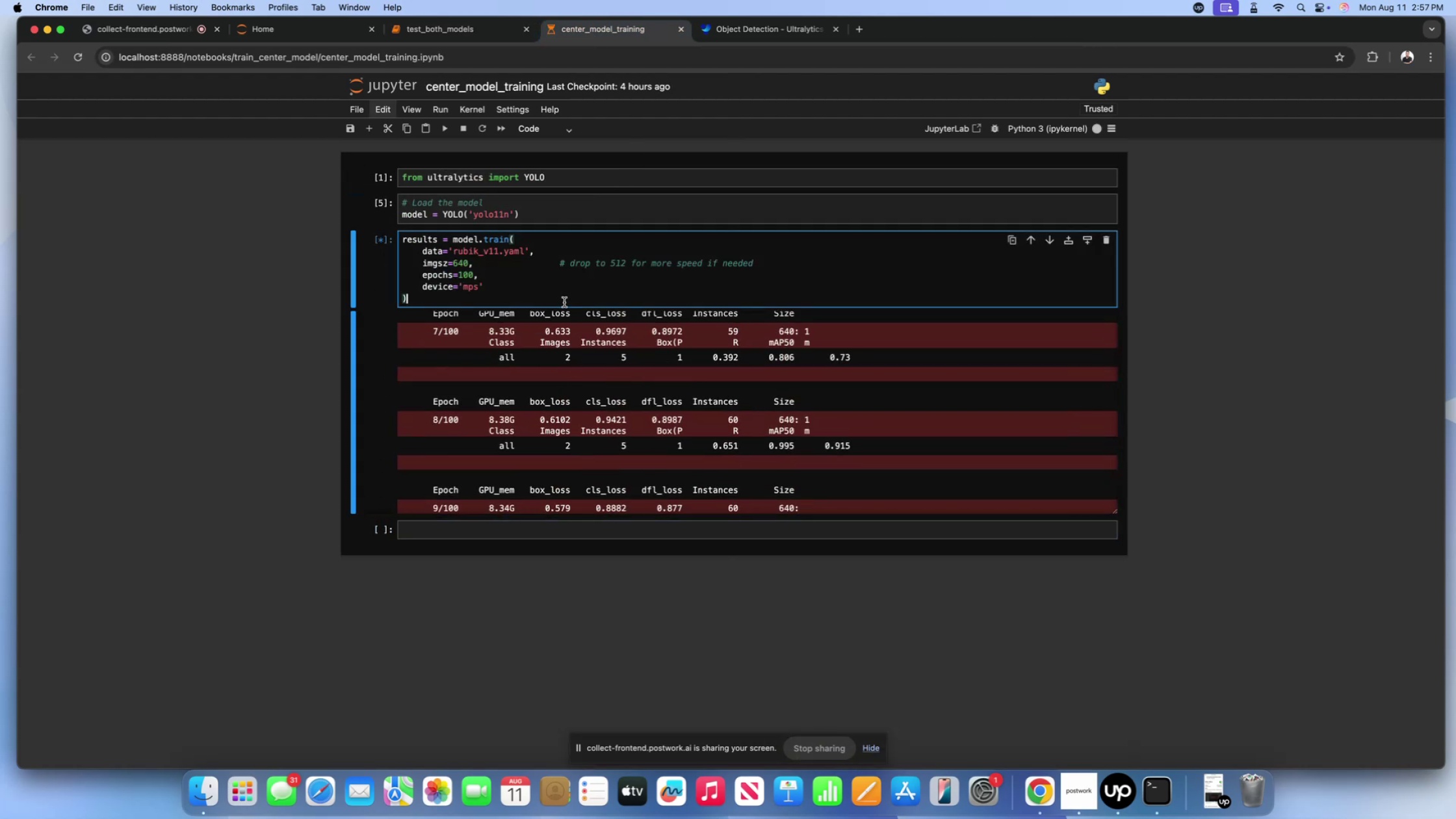 
double_click([570, 390])
 